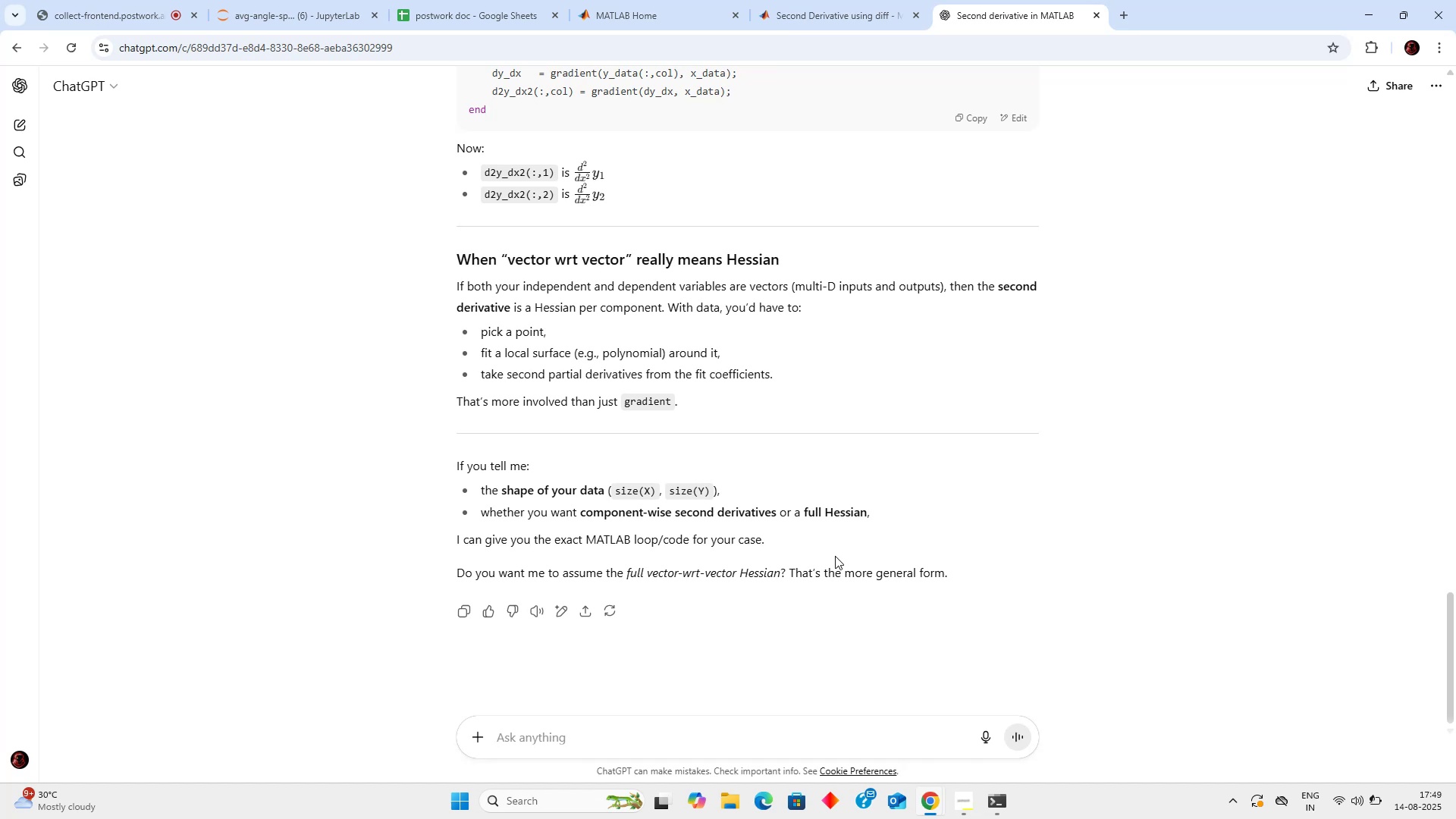 
left_click([792, 0])
 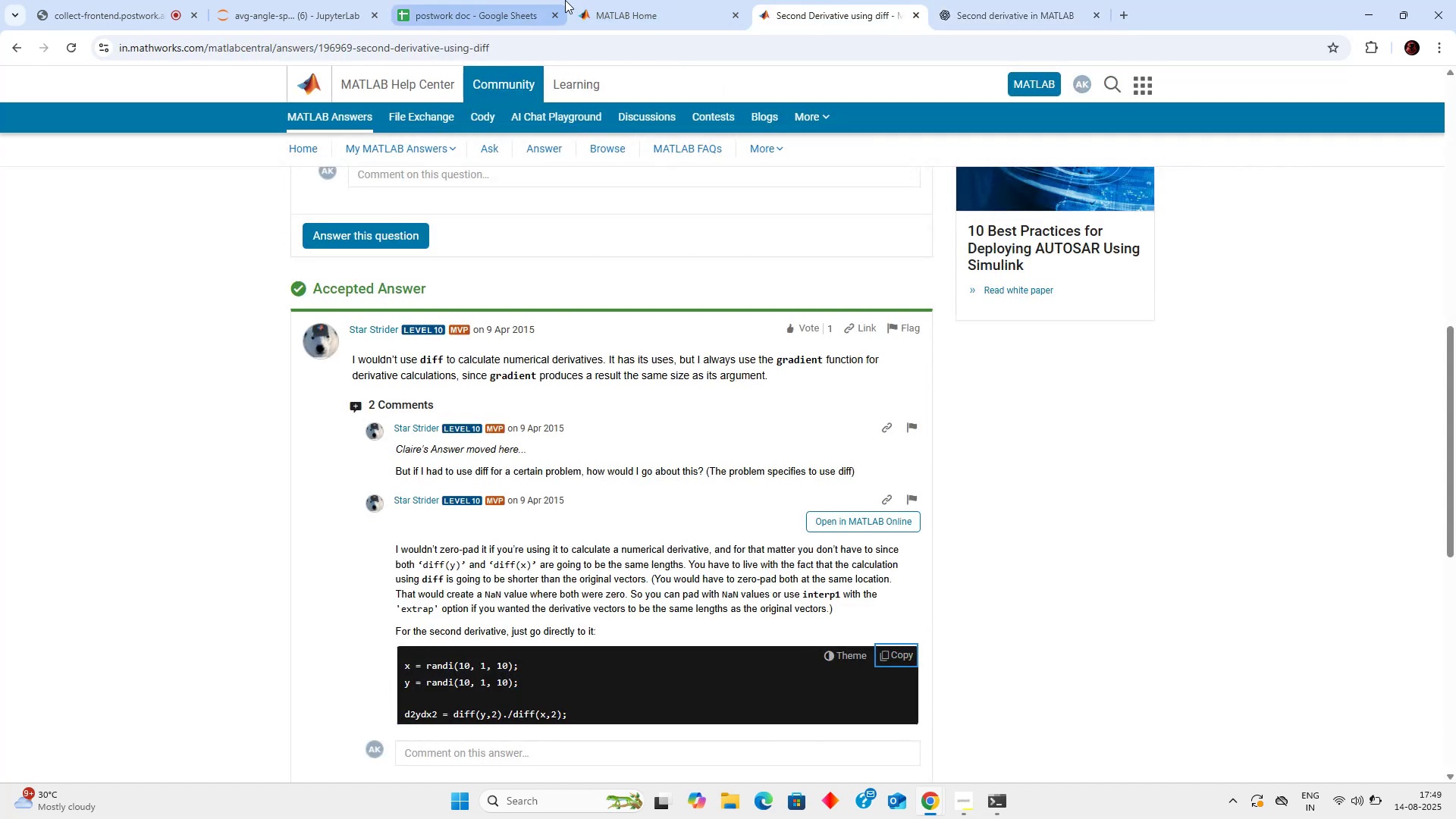 
left_click([591, 0])
 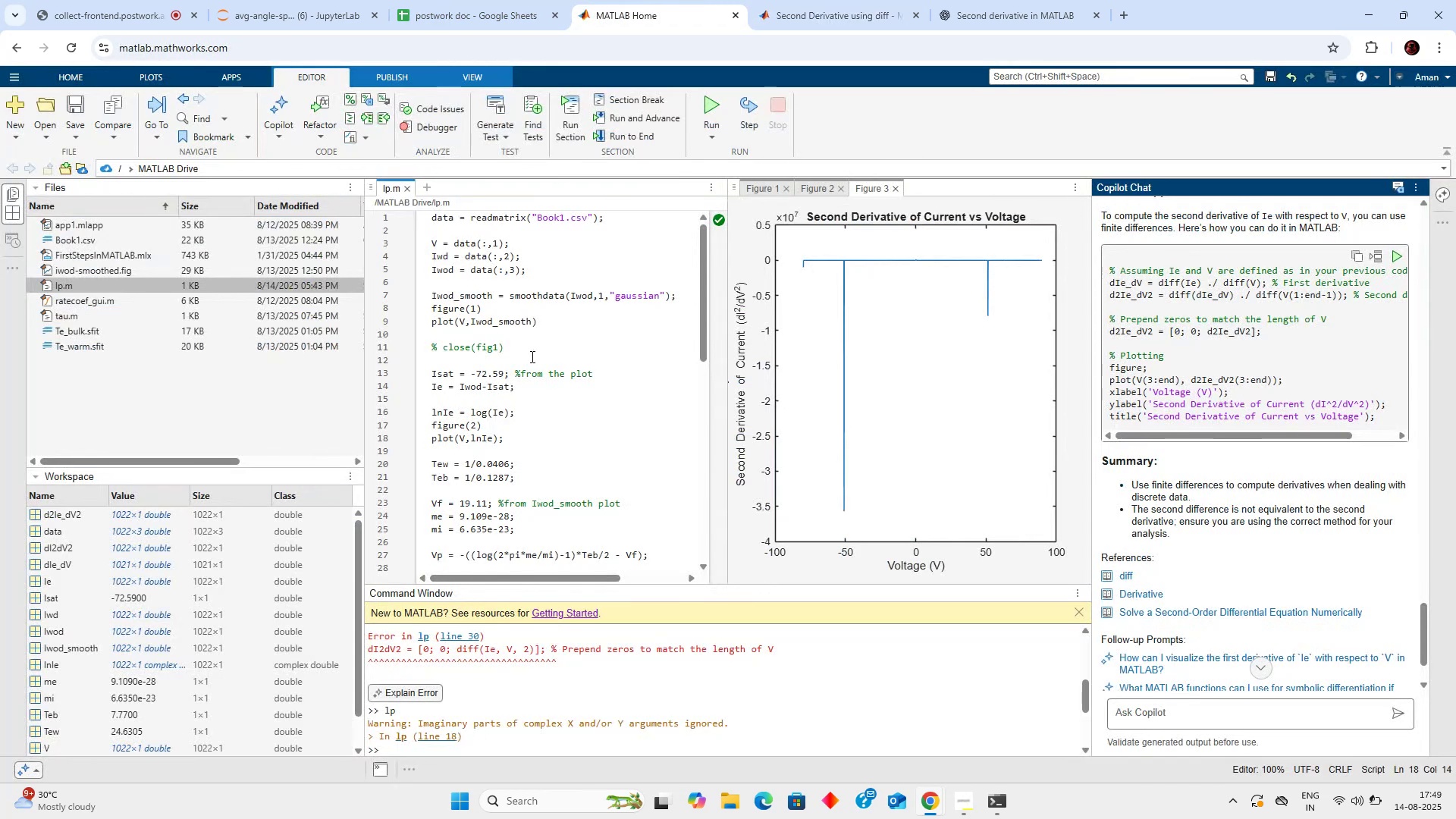 
left_click([531, 356])
 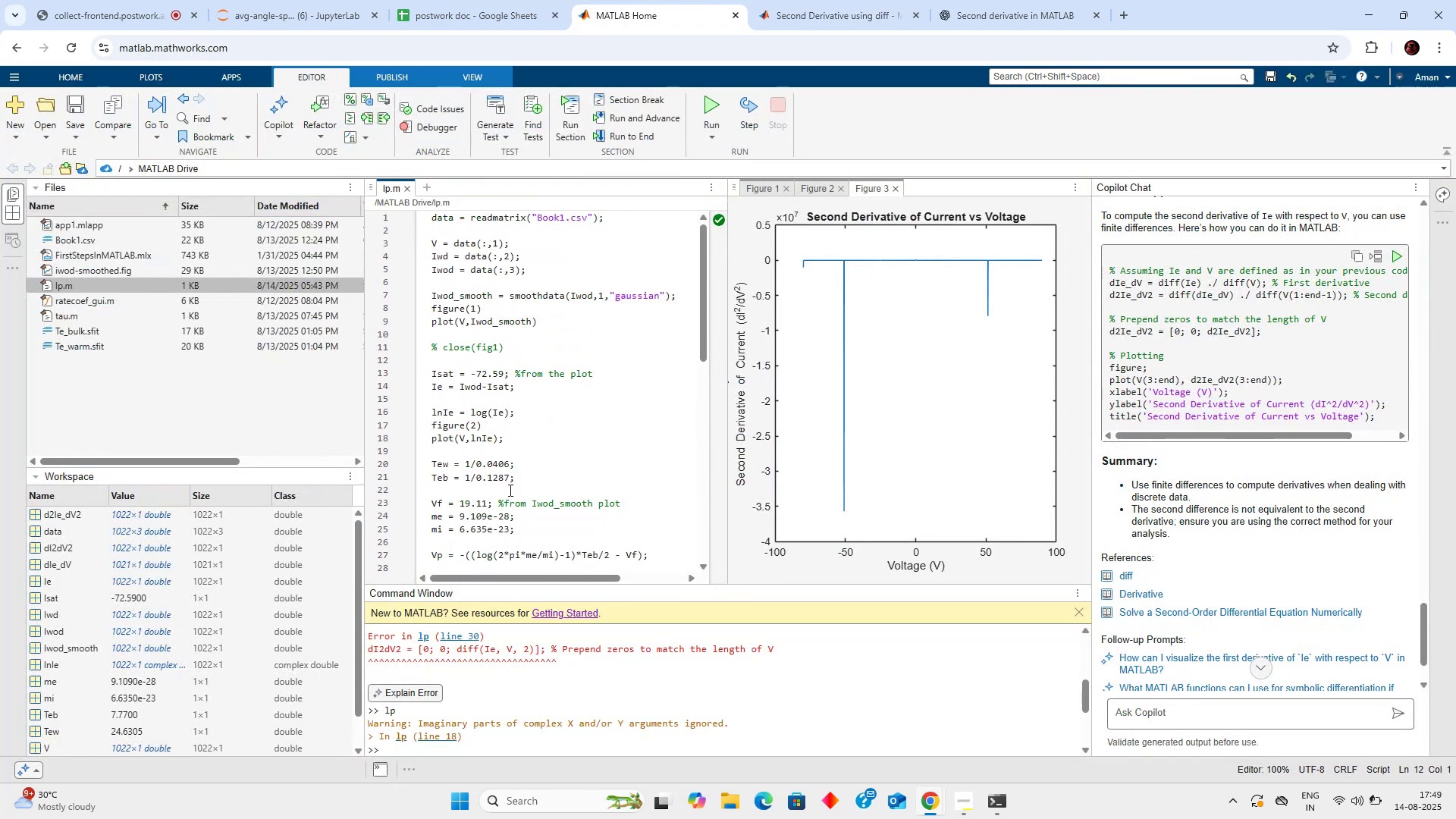 
left_click([493, 741])
 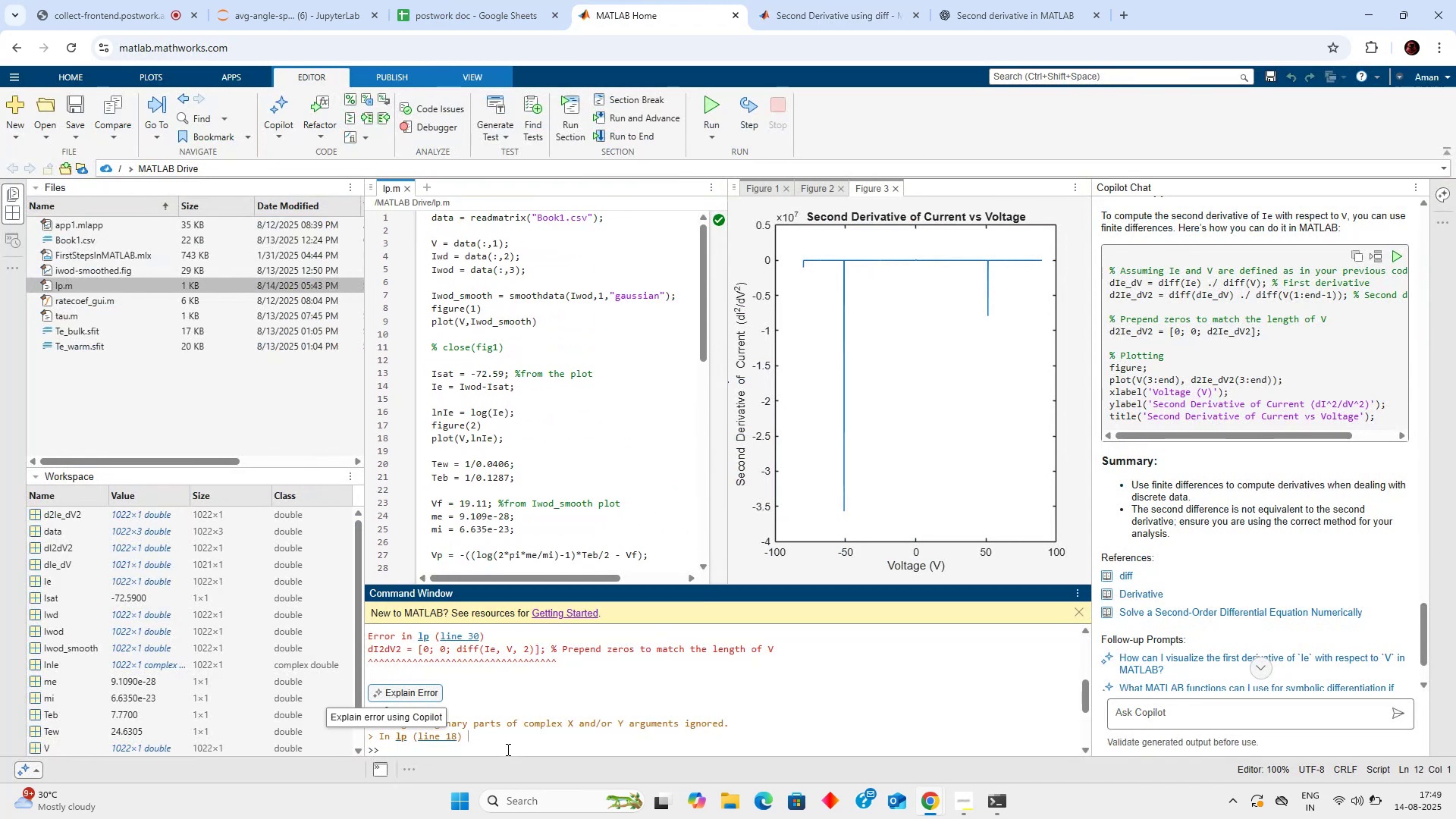 
left_click([507, 749])
 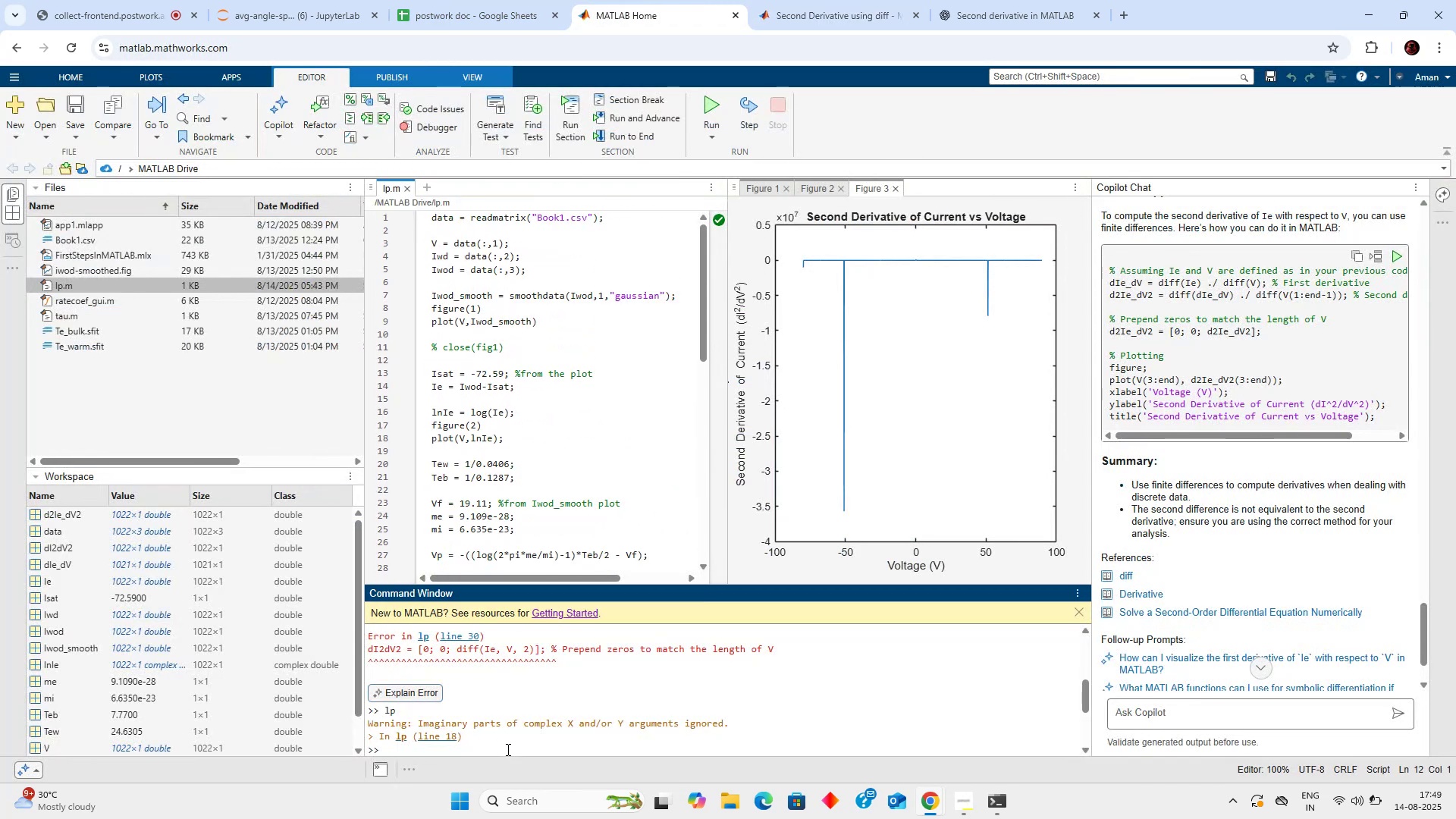 
type(size())
 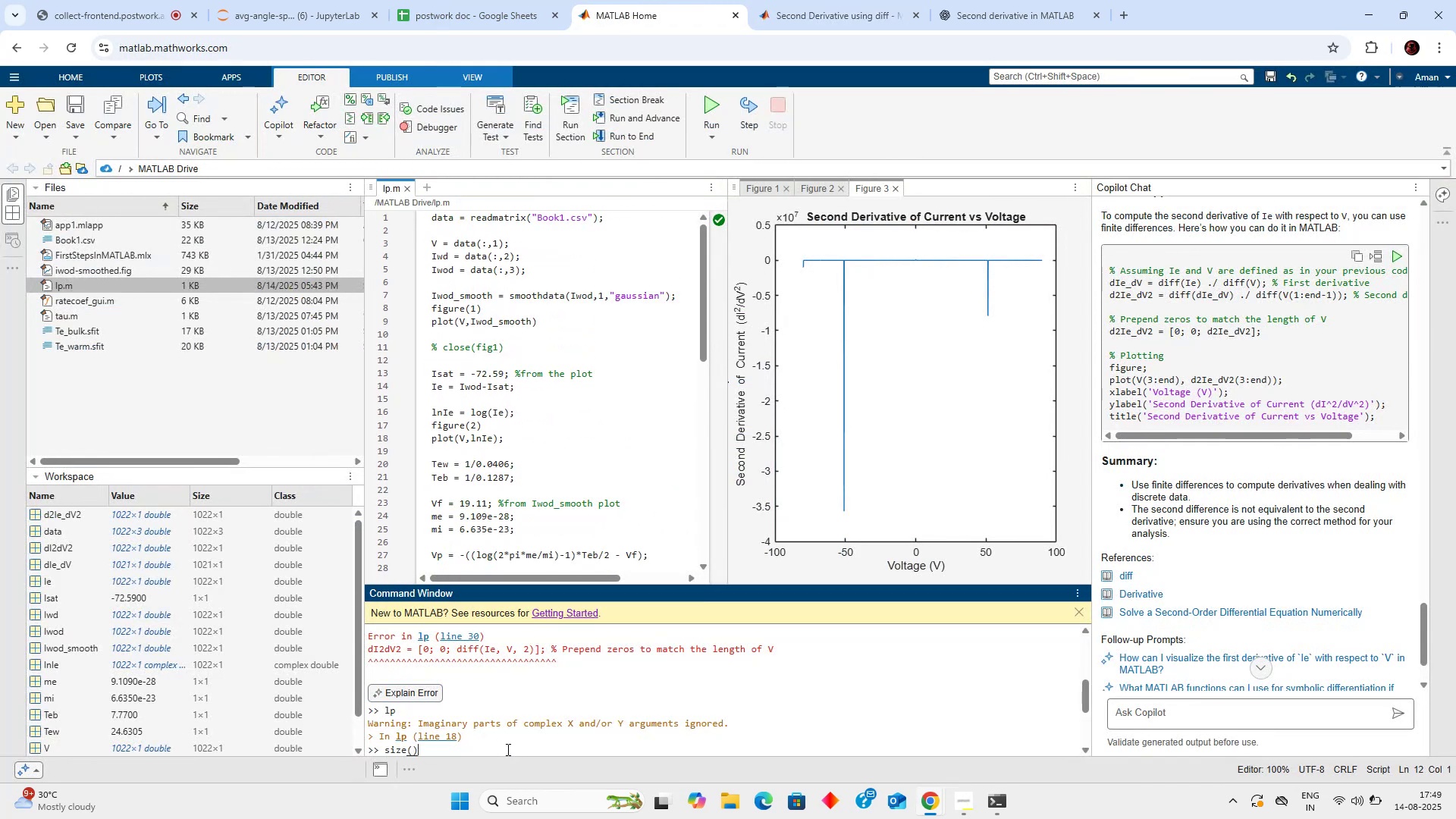 
 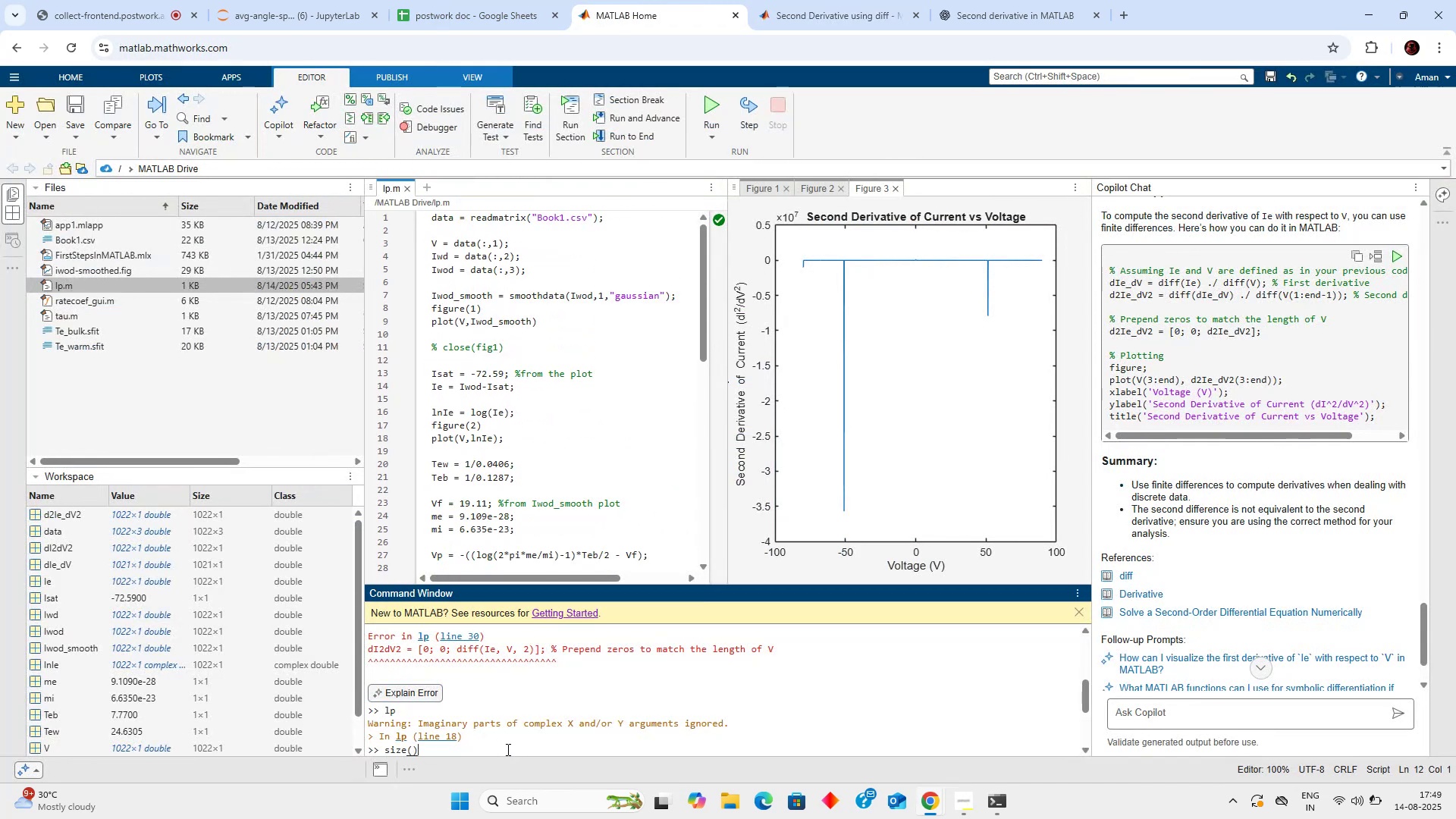 
key(ArrowLeft)
 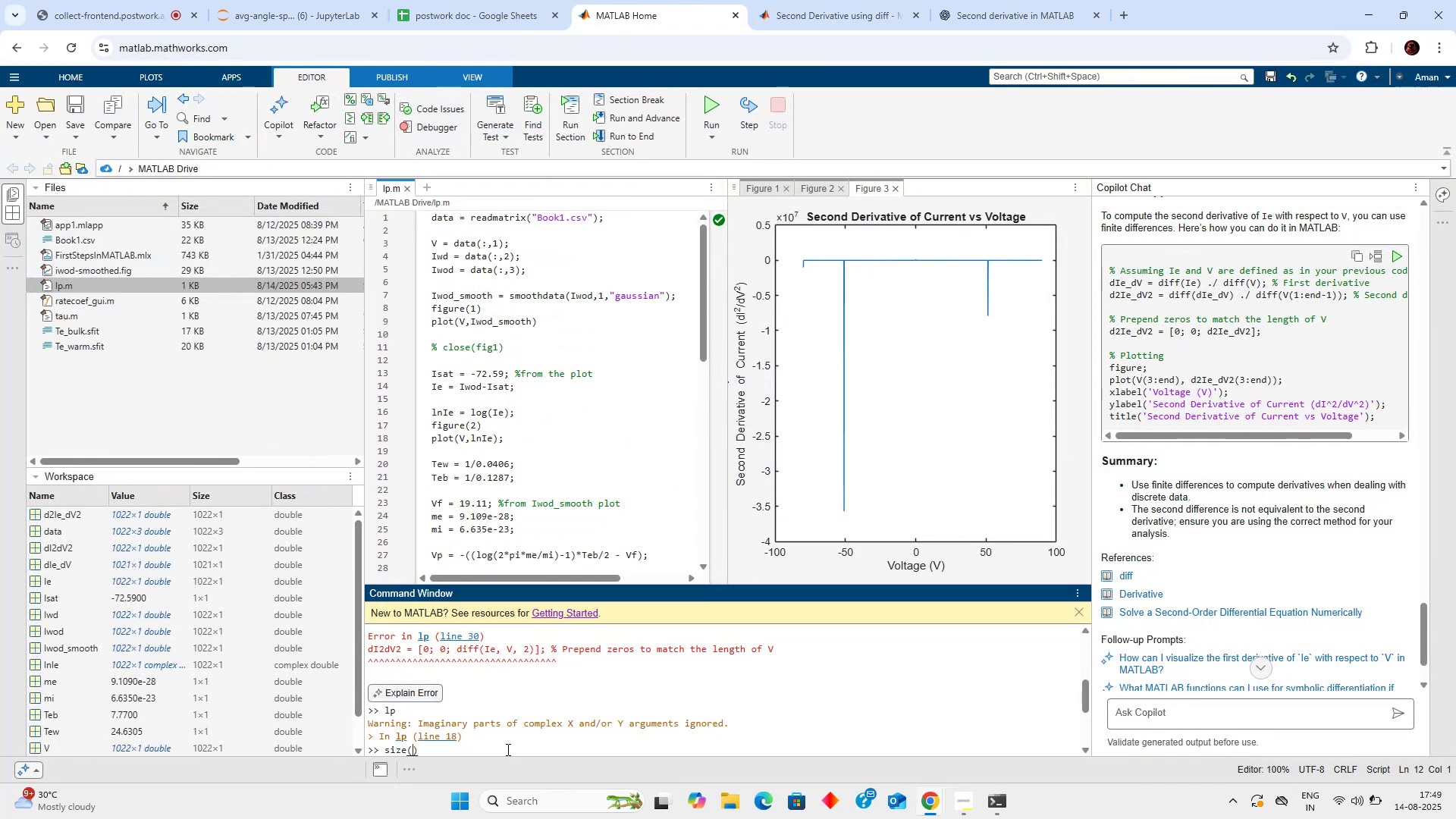 
key(Shift+ShiftLeft)
 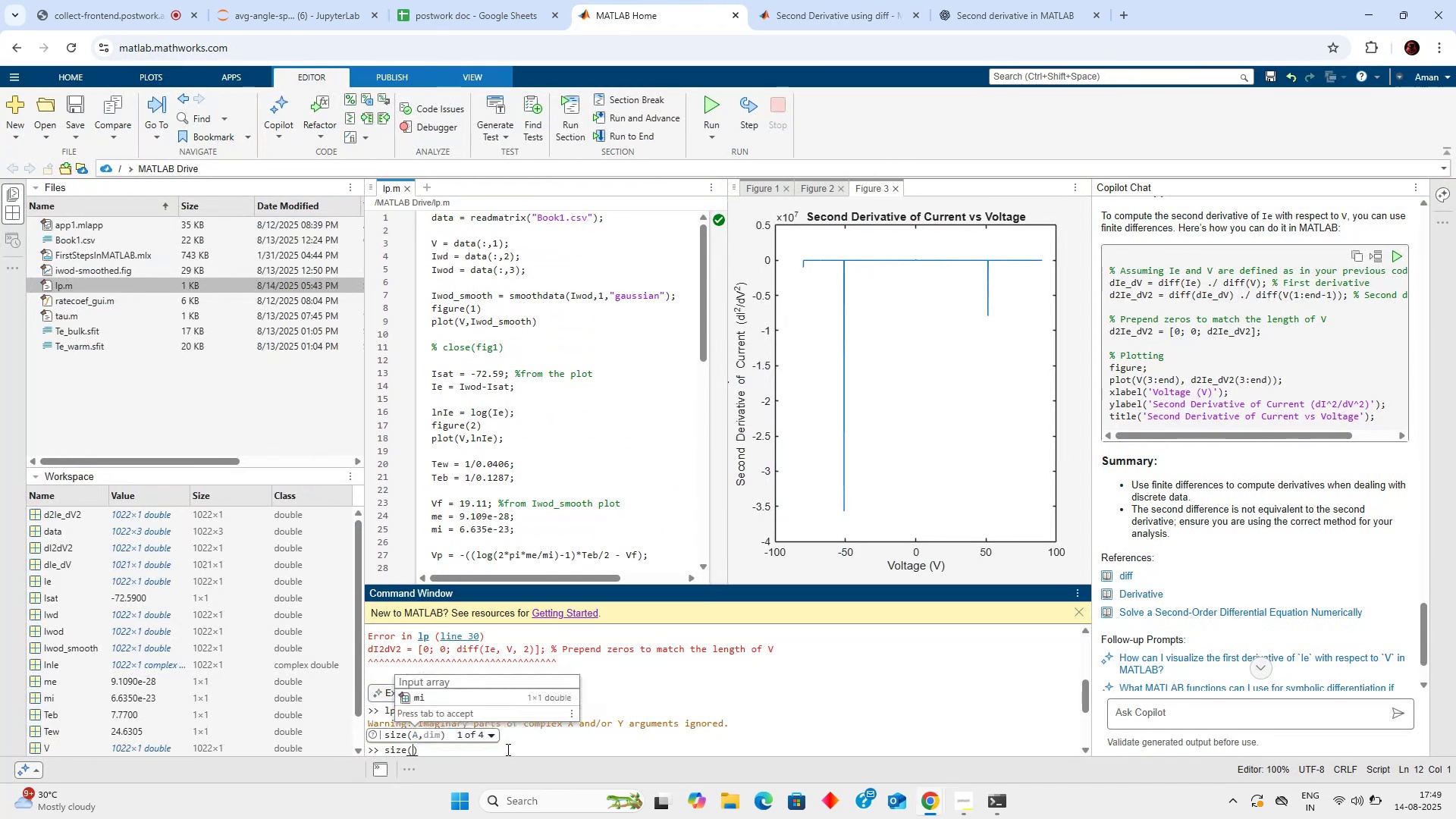 
key(Shift+V)
 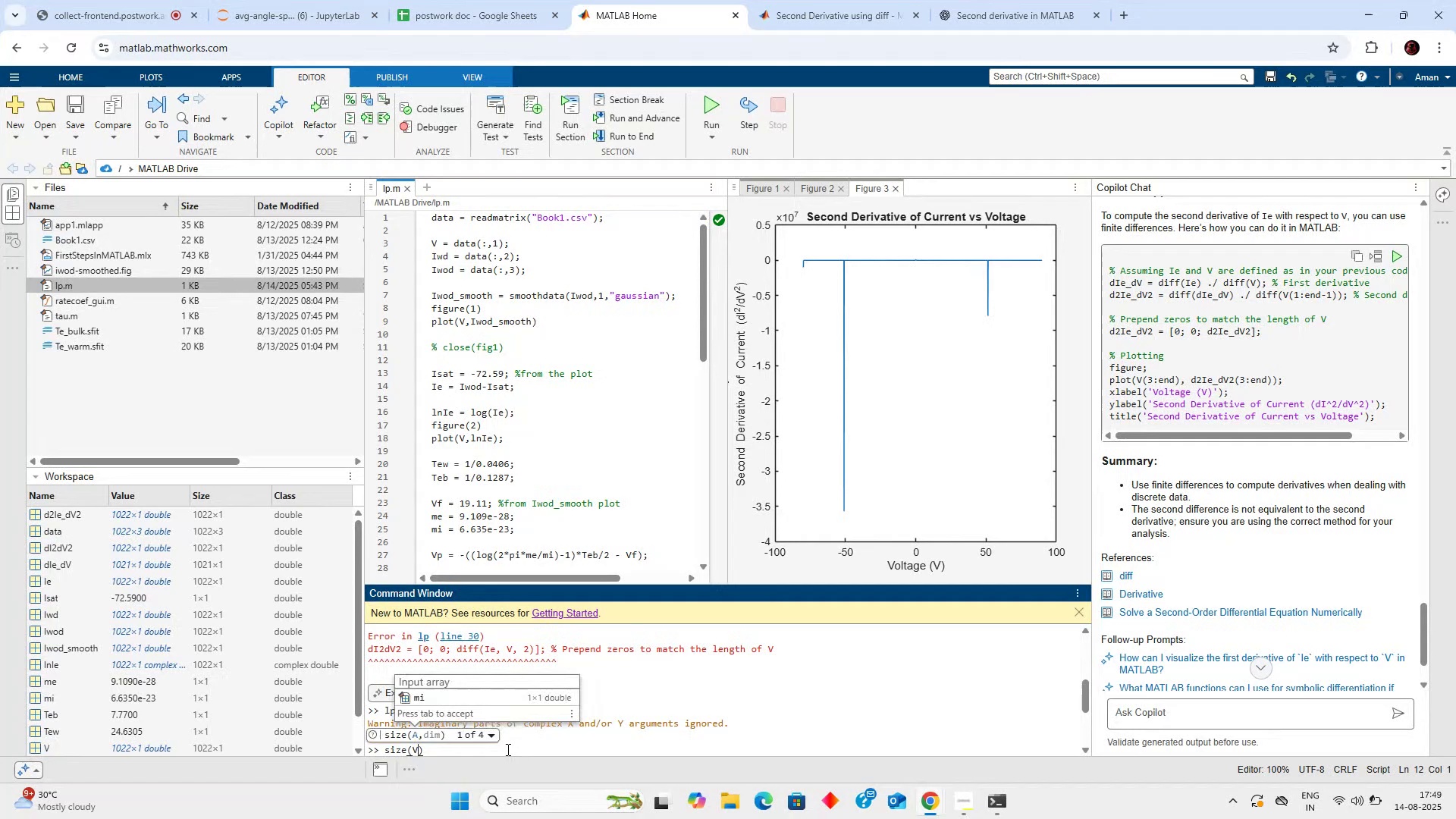 
key(ArrowRight)
 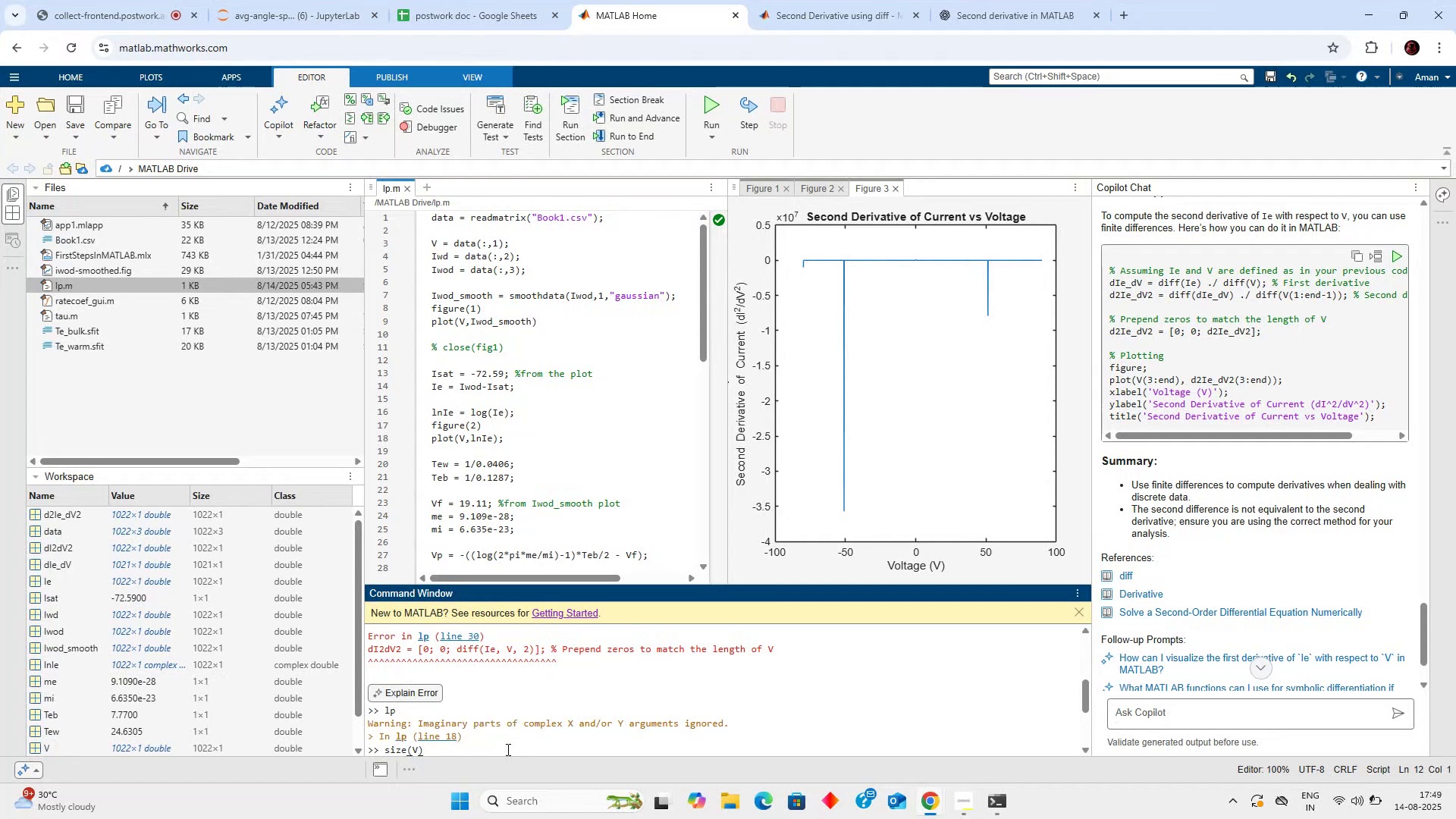 
key(Enter)
 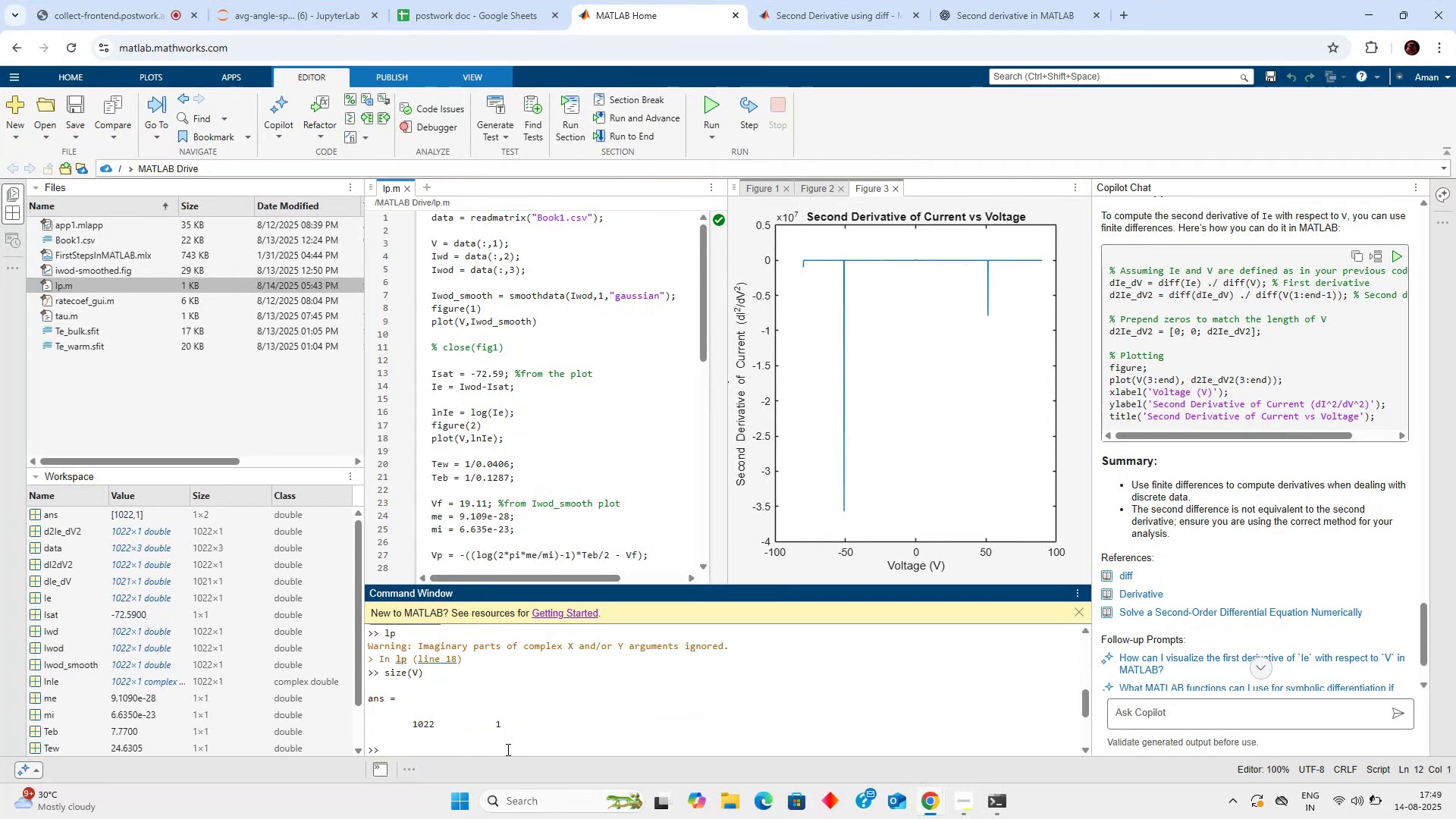 
key(ArrowUp)
 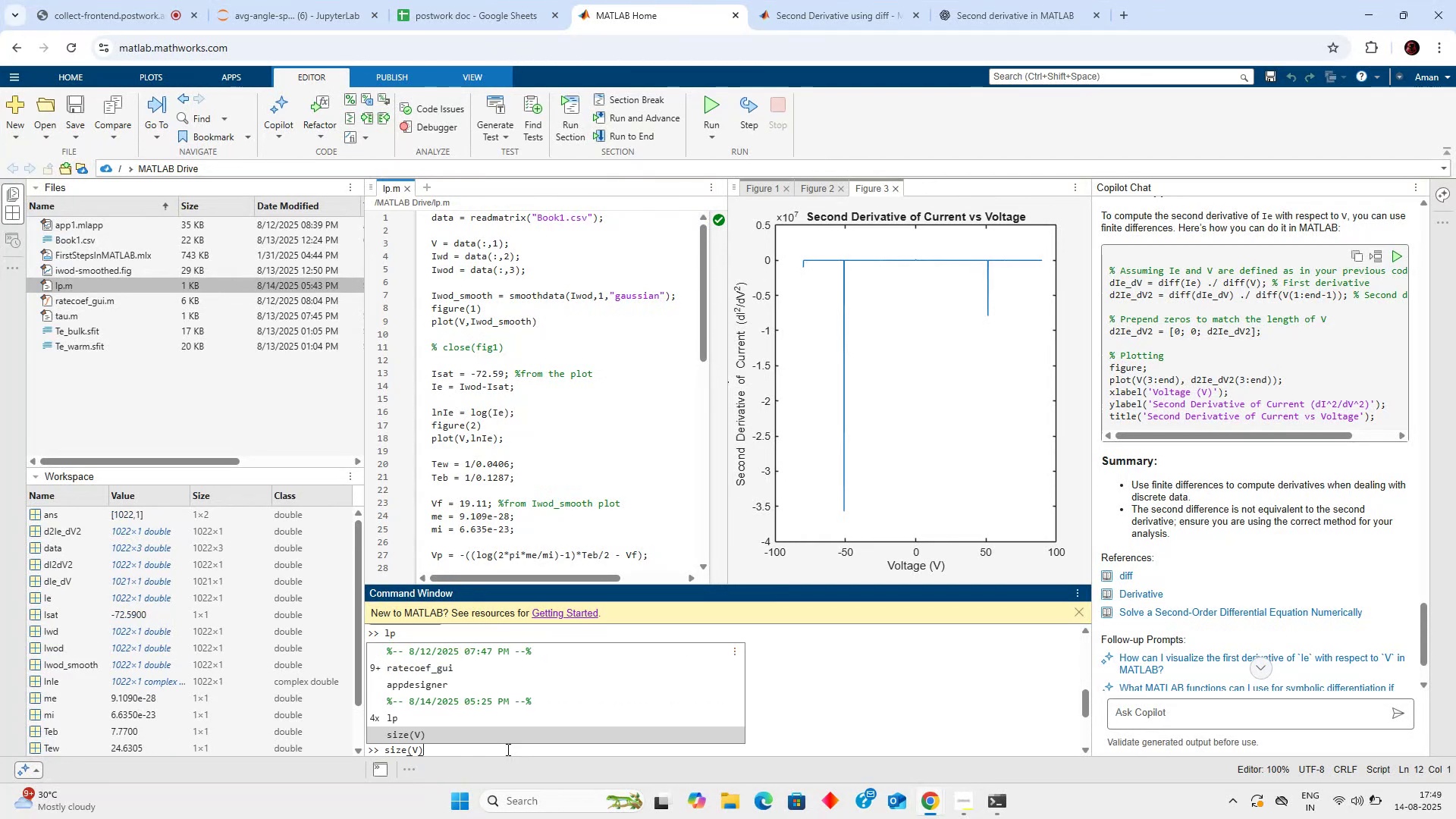 
key(ArrowLeft)
 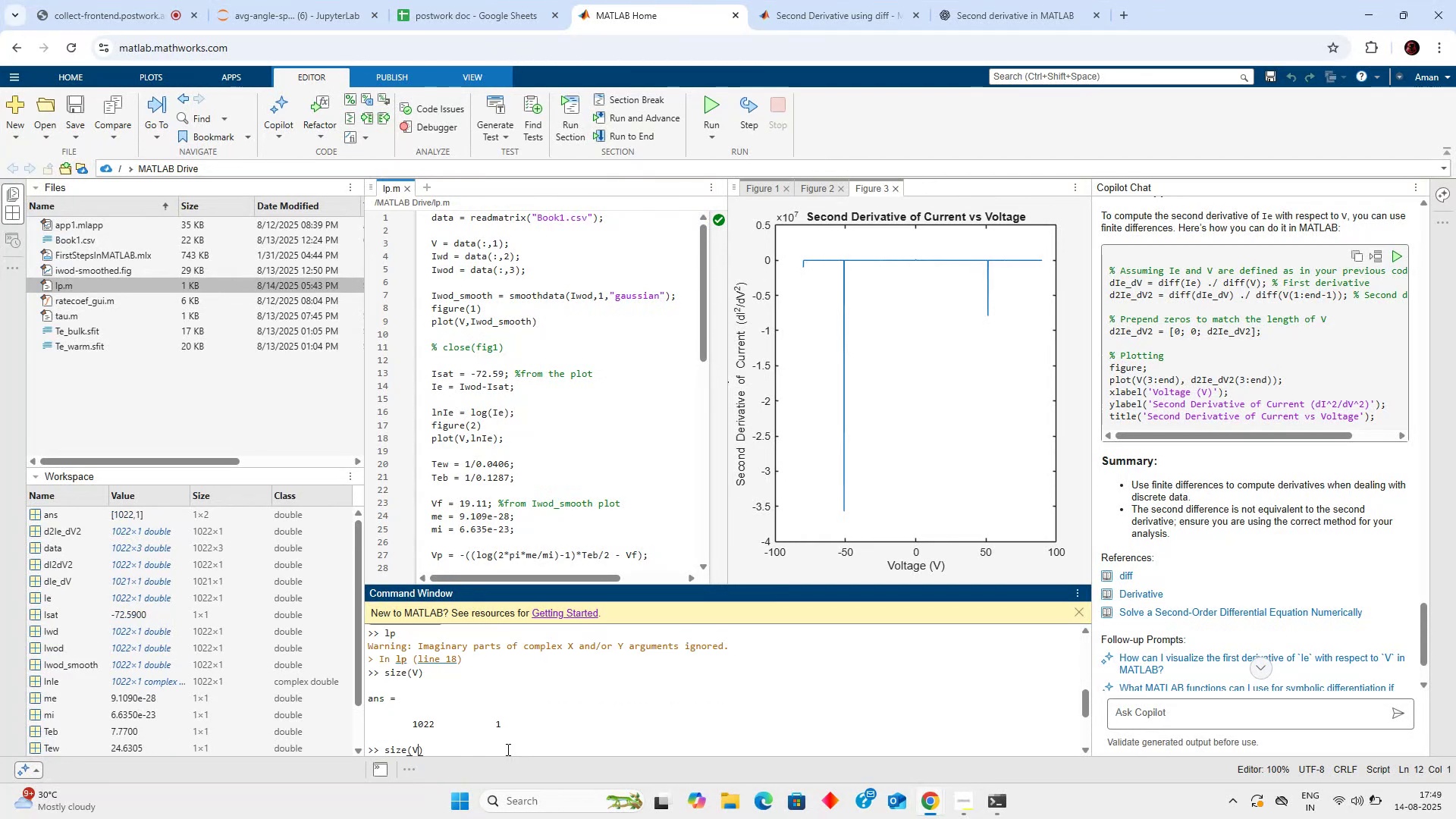 
key(Backspace)
type(Ie)
 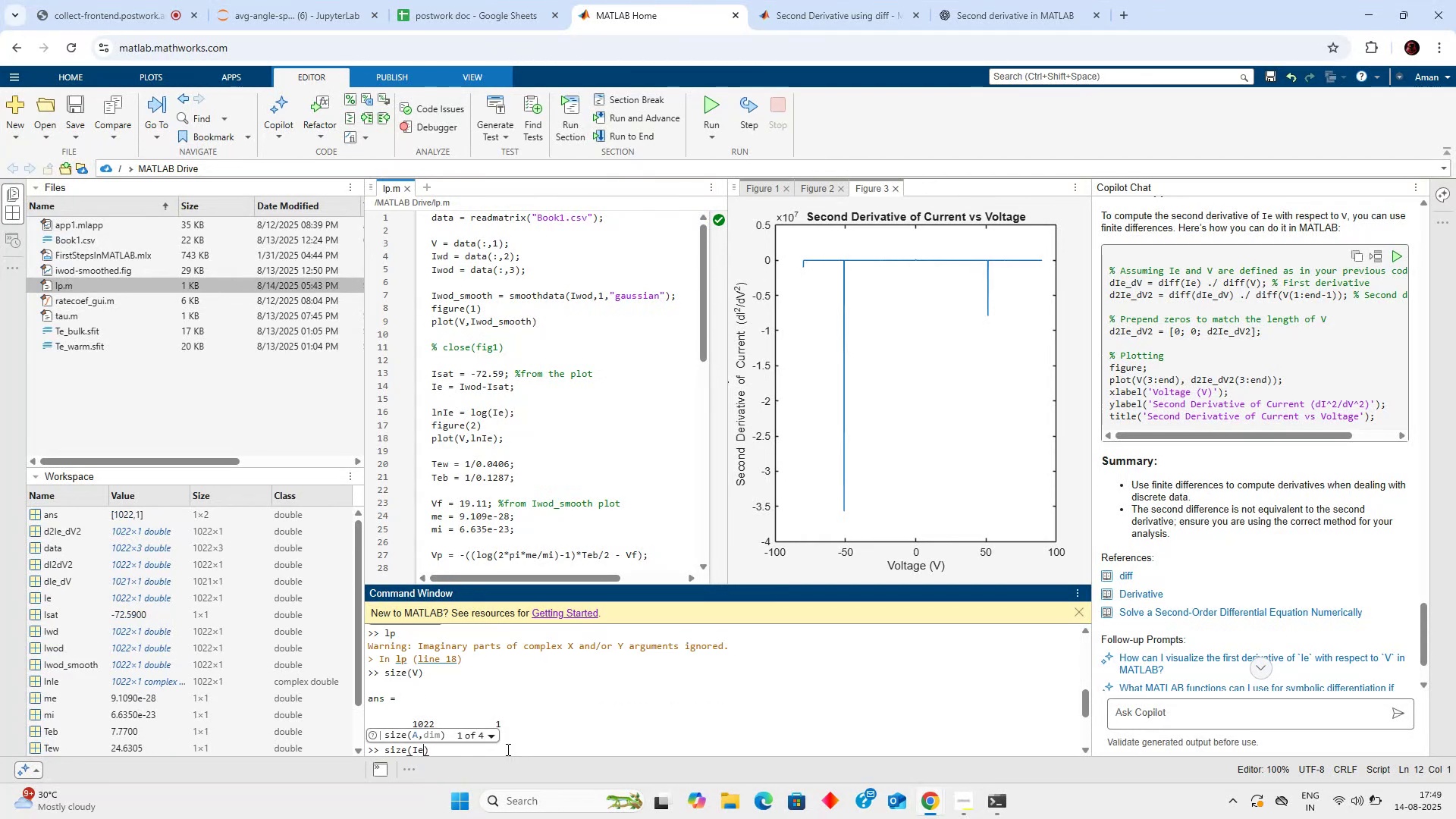 
key(ArrowRight)
 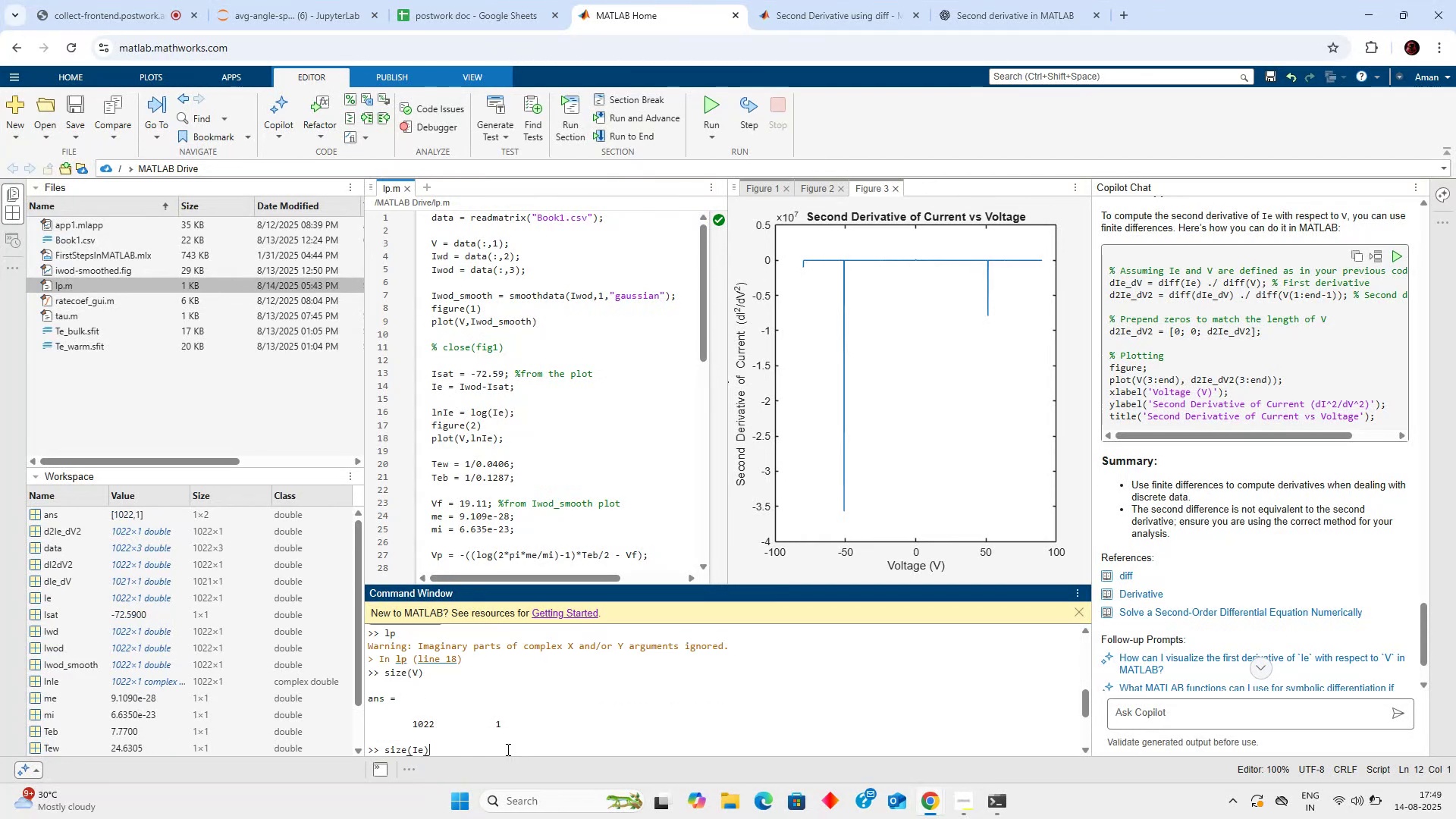 
key(Enter)
 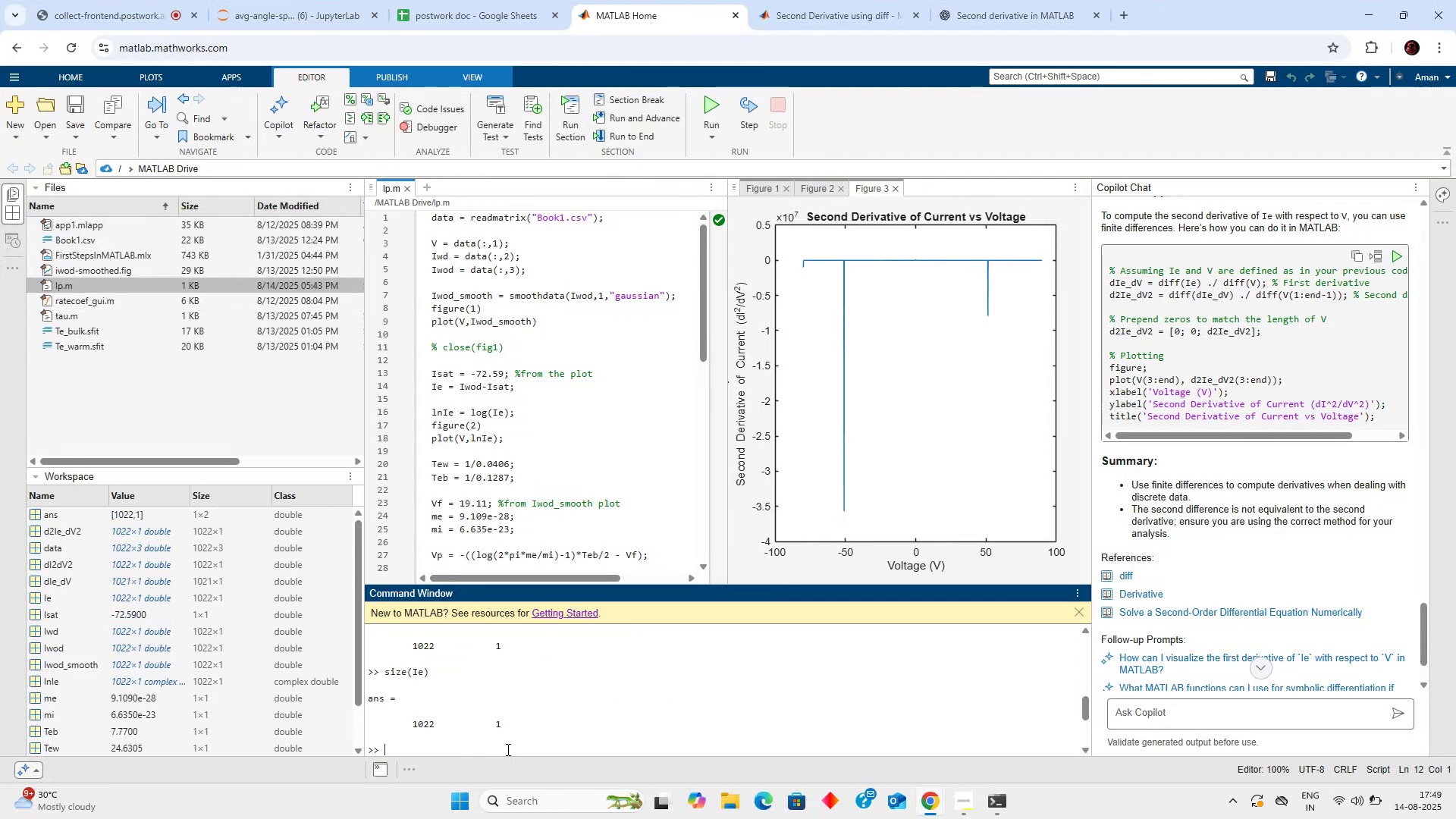 
key(Alt+AltLeft)
 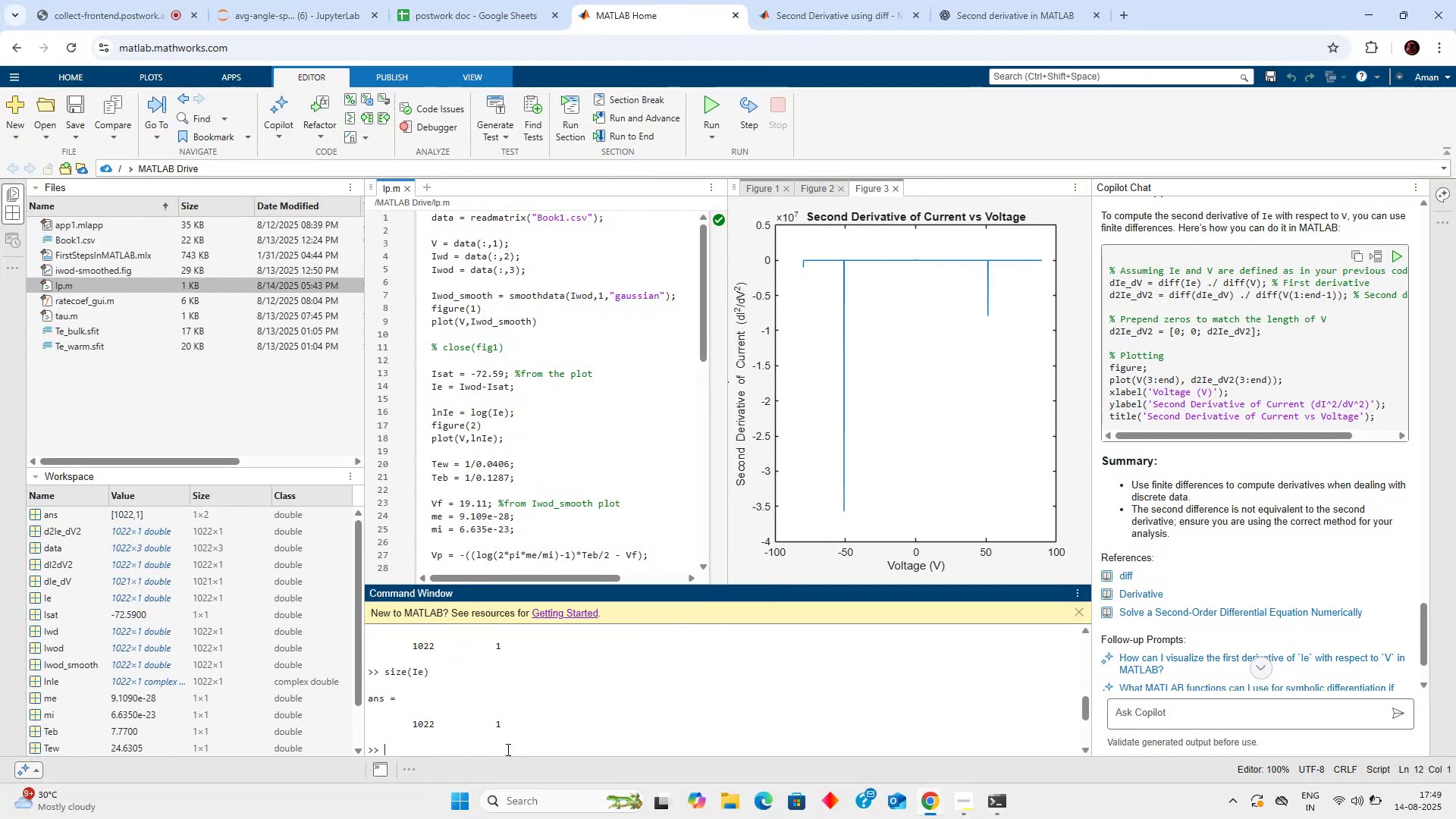 
key(Alt+Tab)
 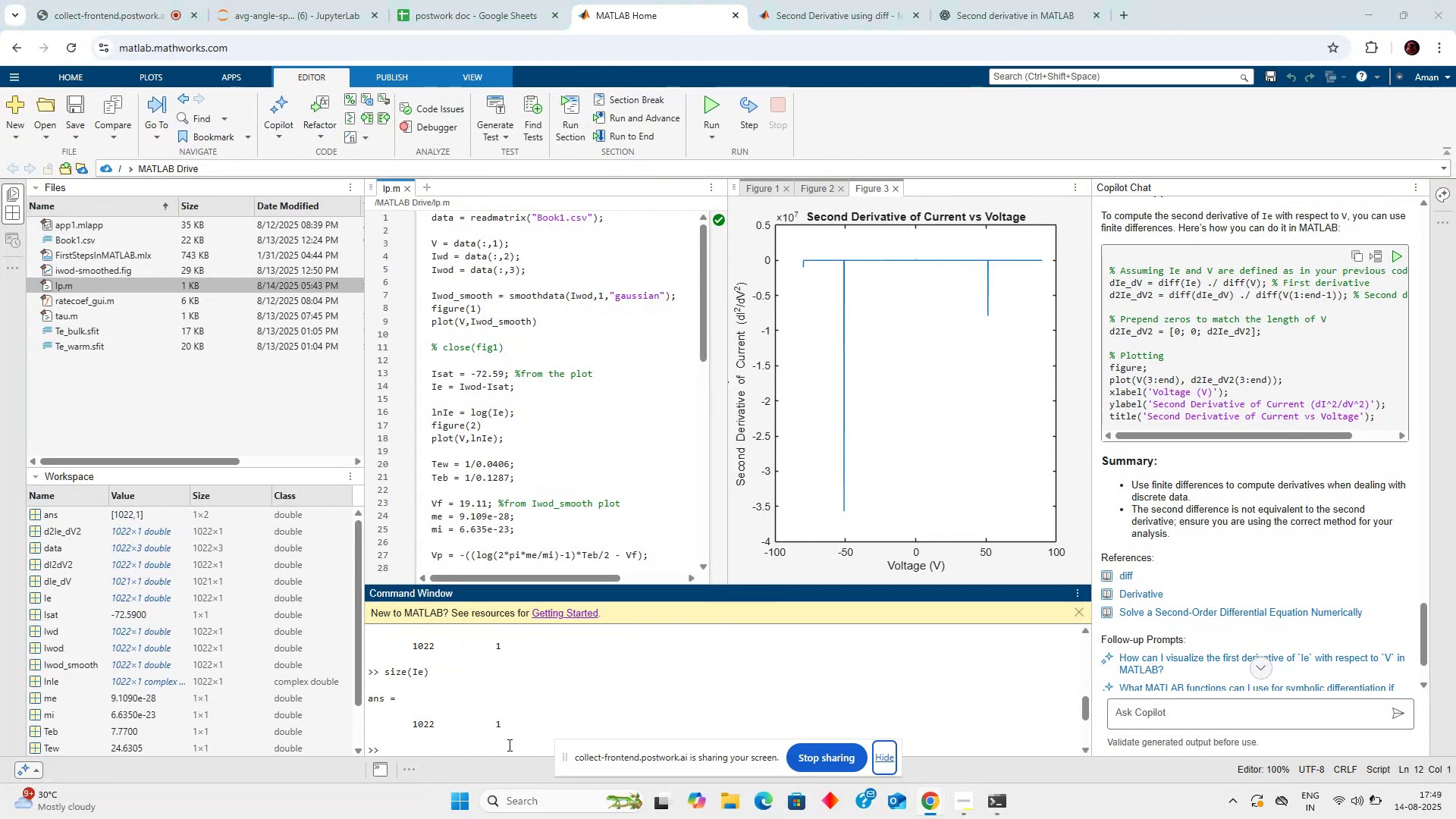 
key(Alt+AltLeft)
 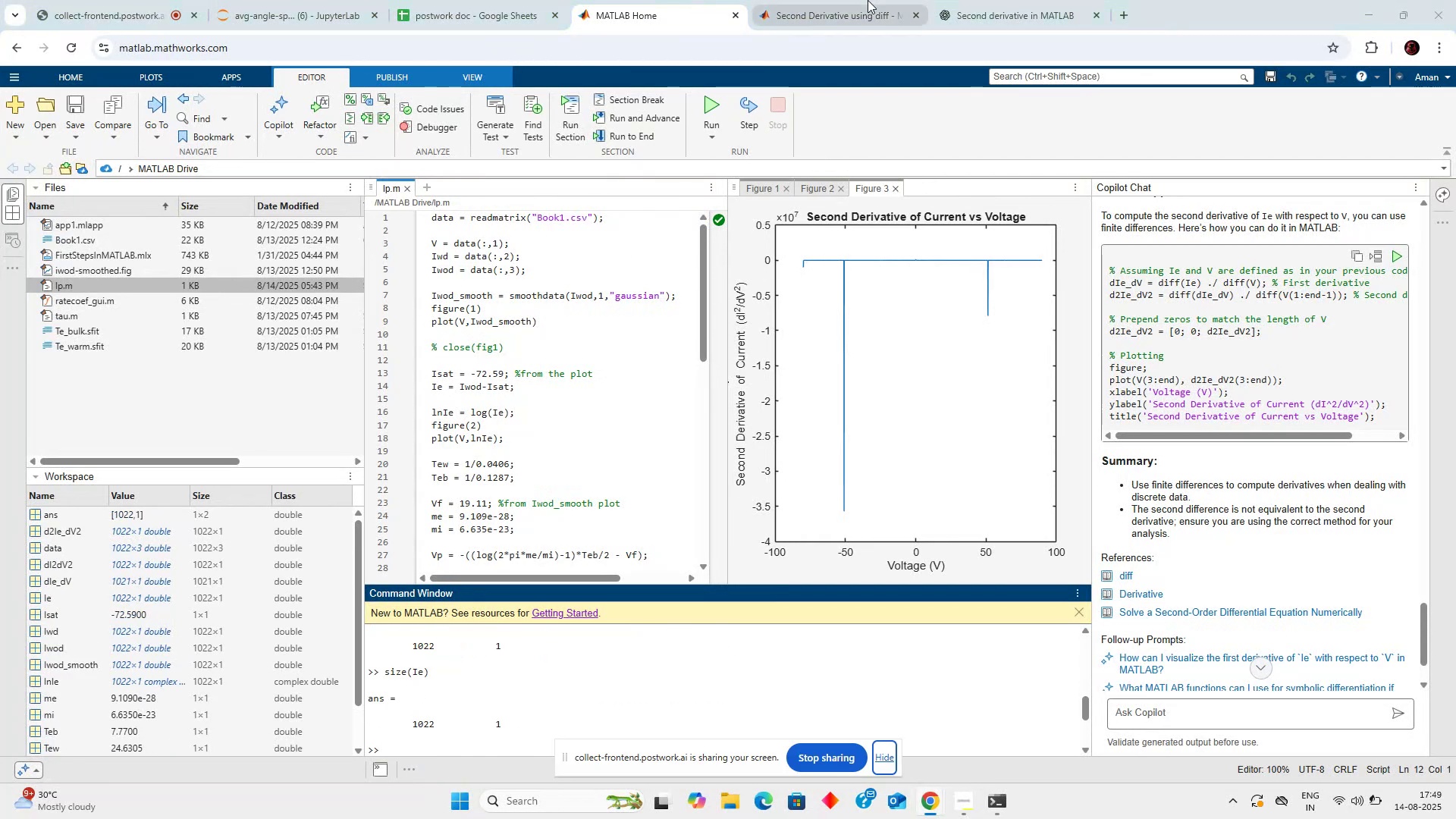 
left_click([868, 0])
 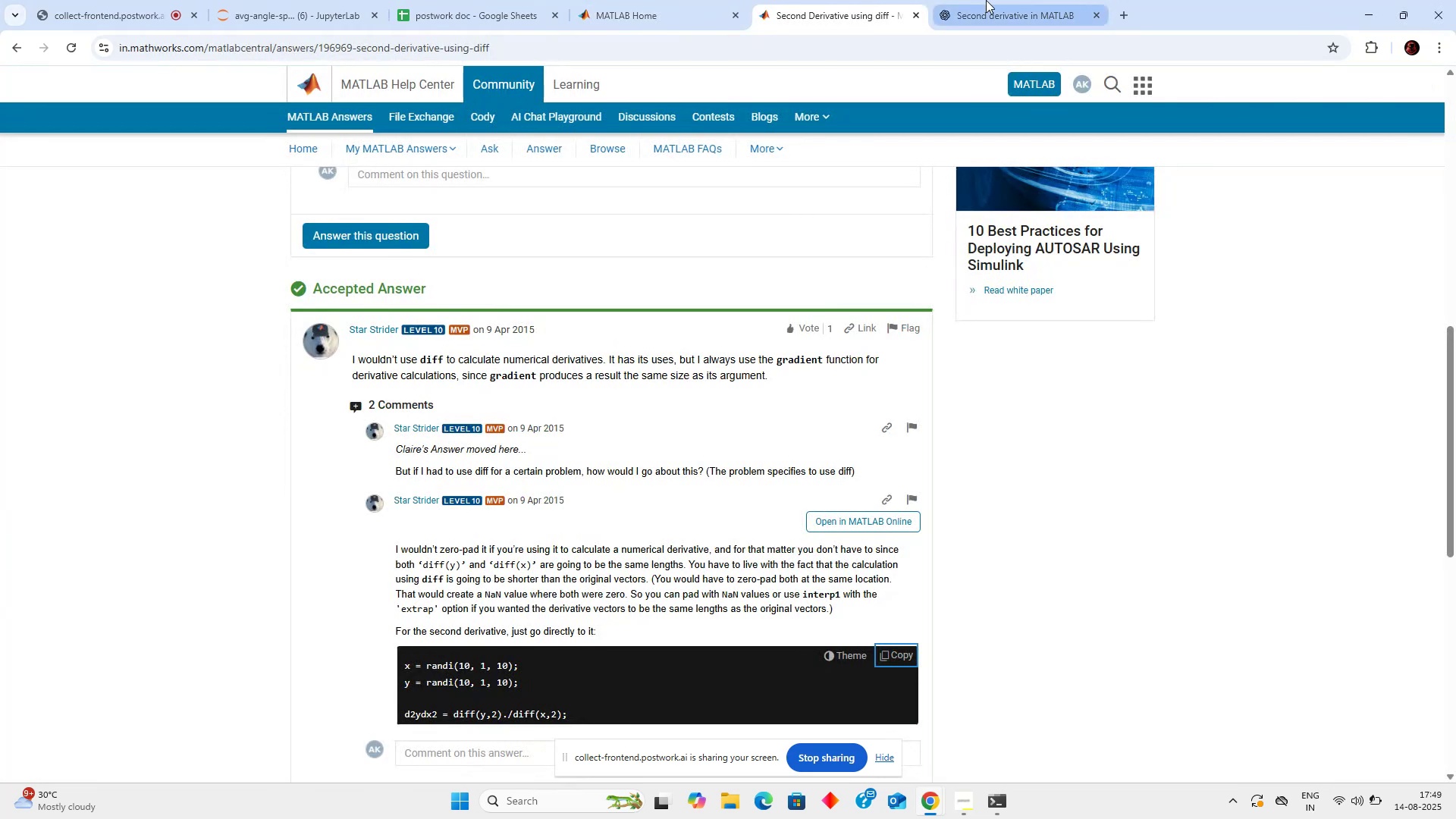 
left_click([986, 0])
 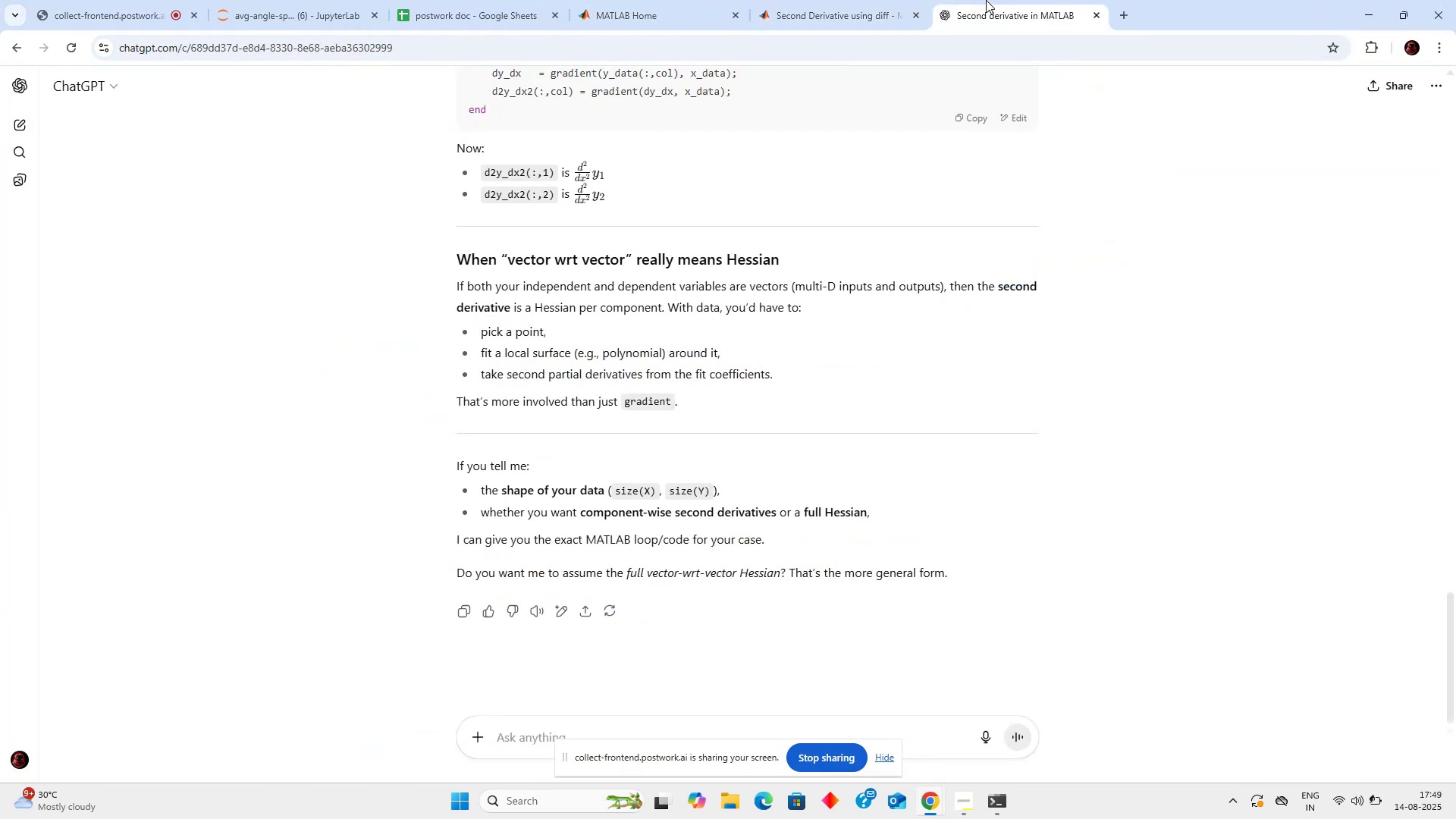 
type(shape of my data is )
key(Tab)
 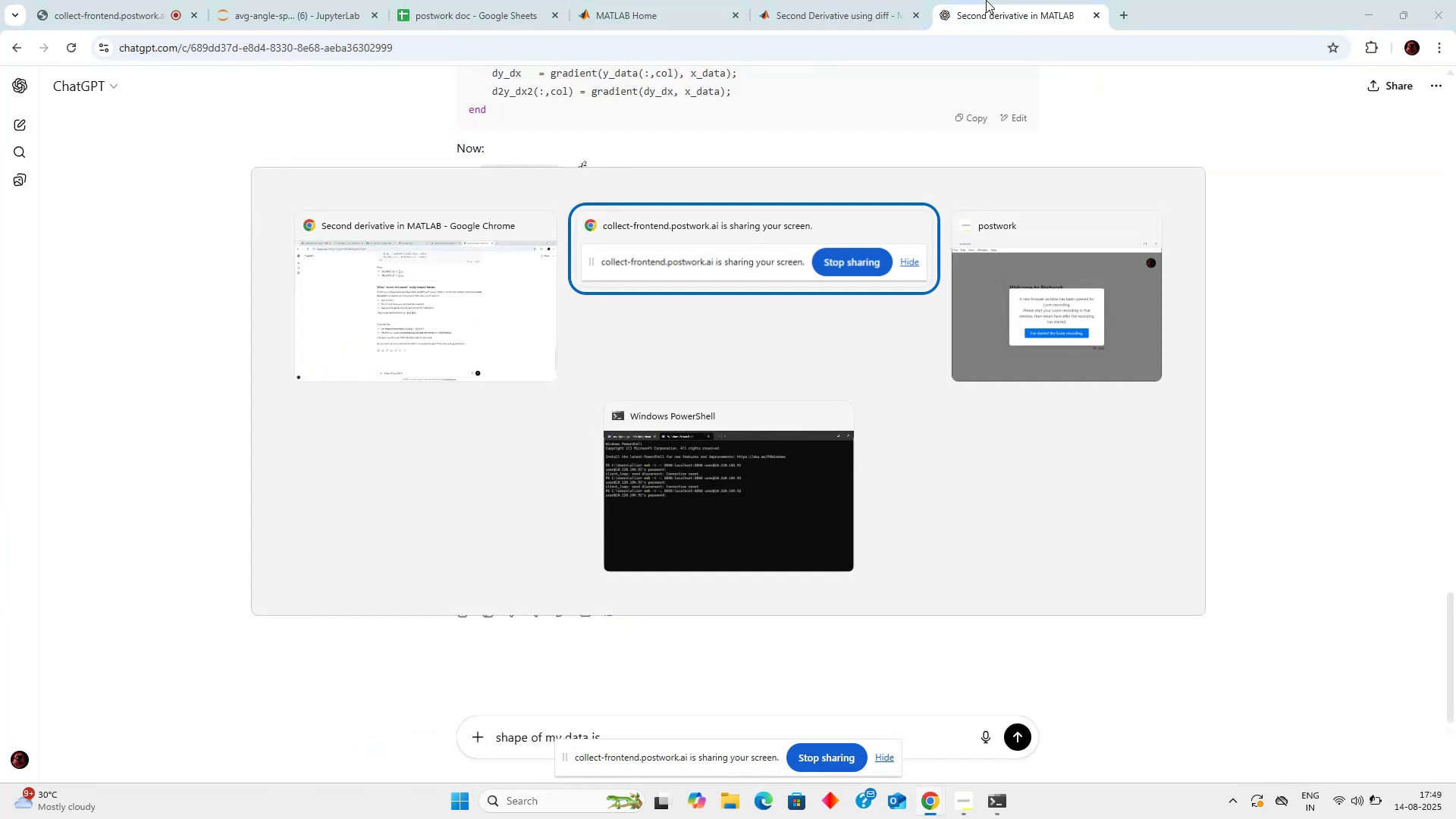 
hold_key(key=AltLeft, duration=1.25)
 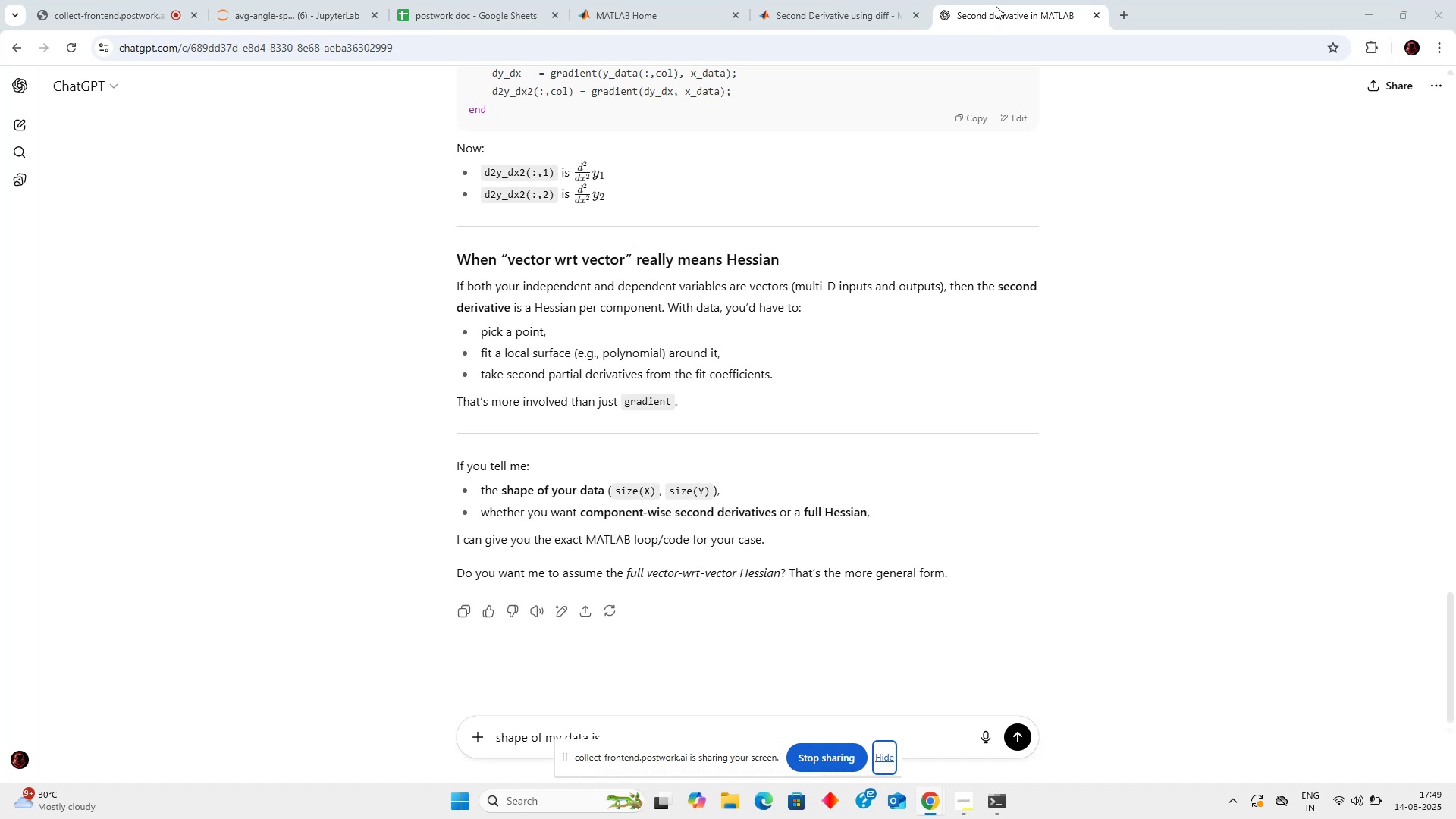 
key(Enter)
 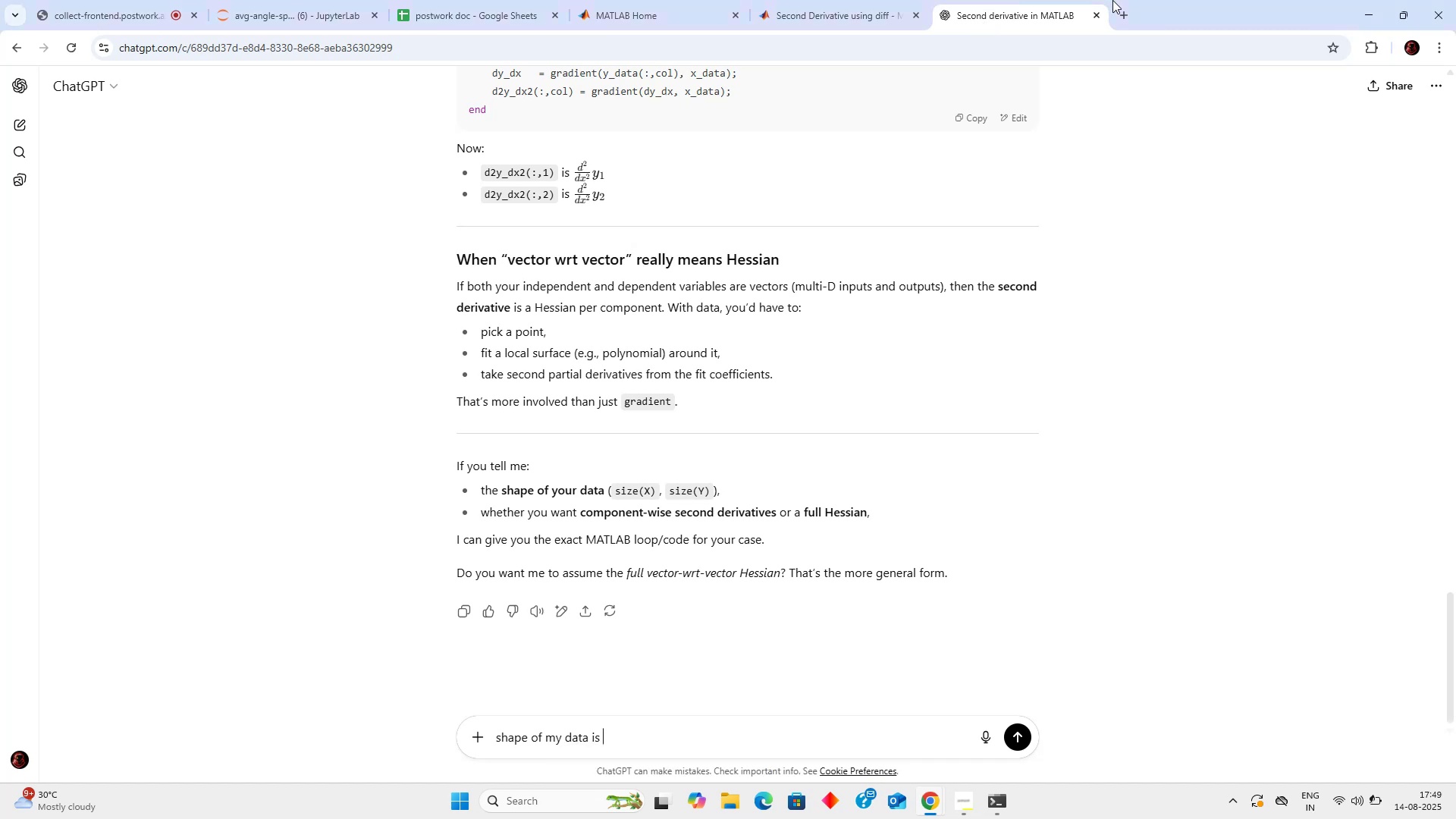 
type(())
 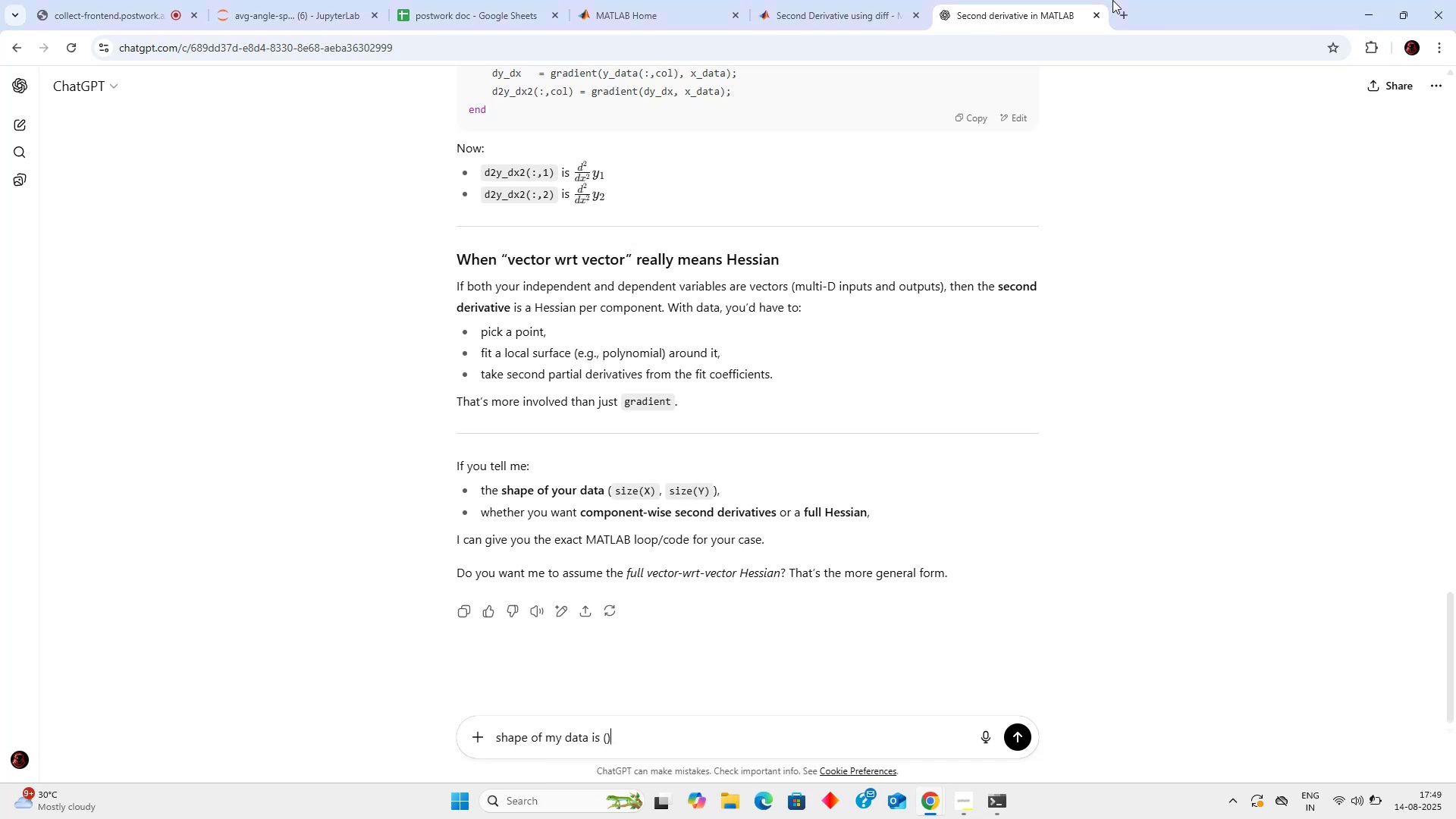 
key(ArrowLeft)
 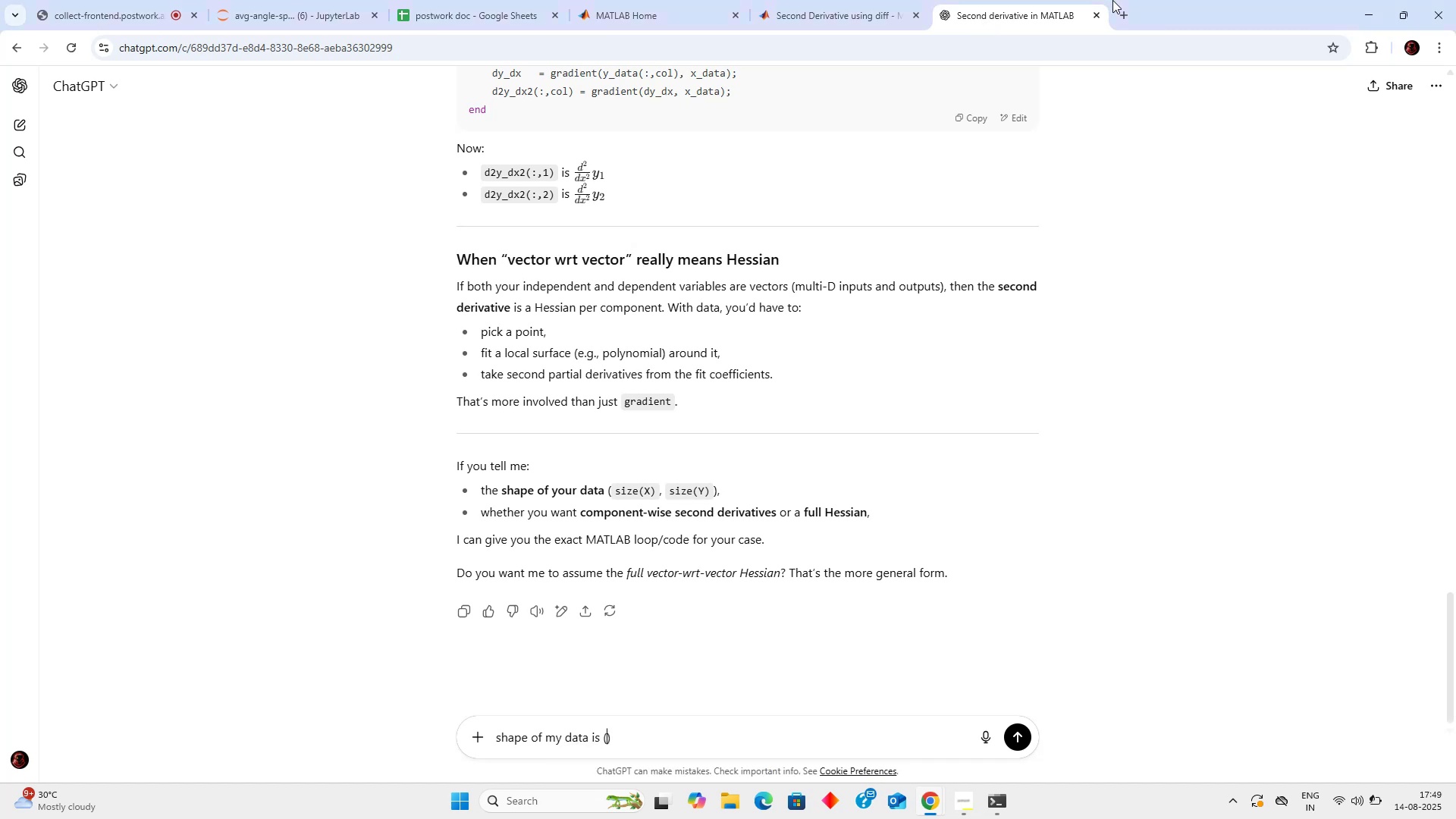 
type(1022,1022)
 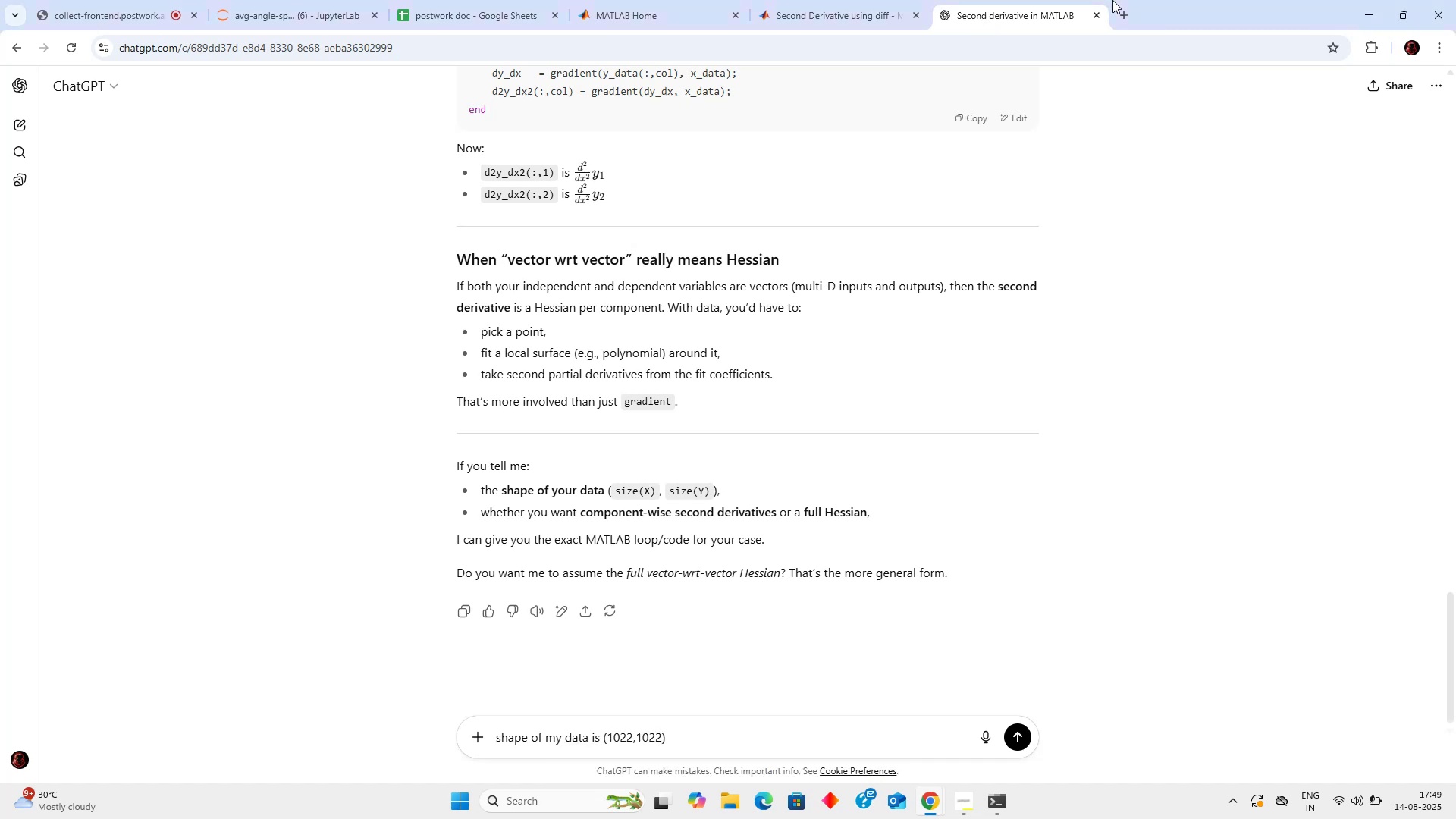 
key(ArrowRight)
 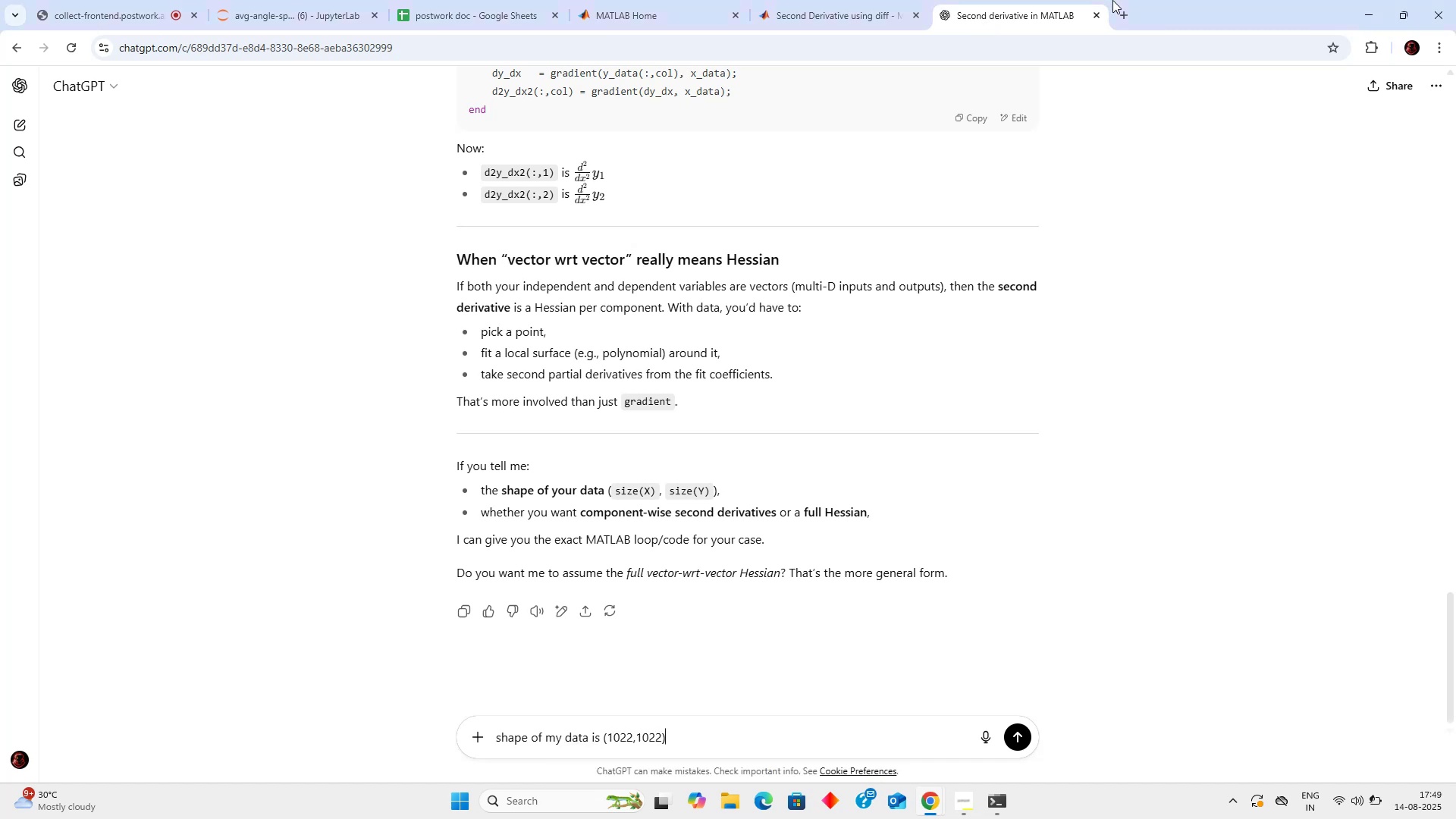 
type( and )
 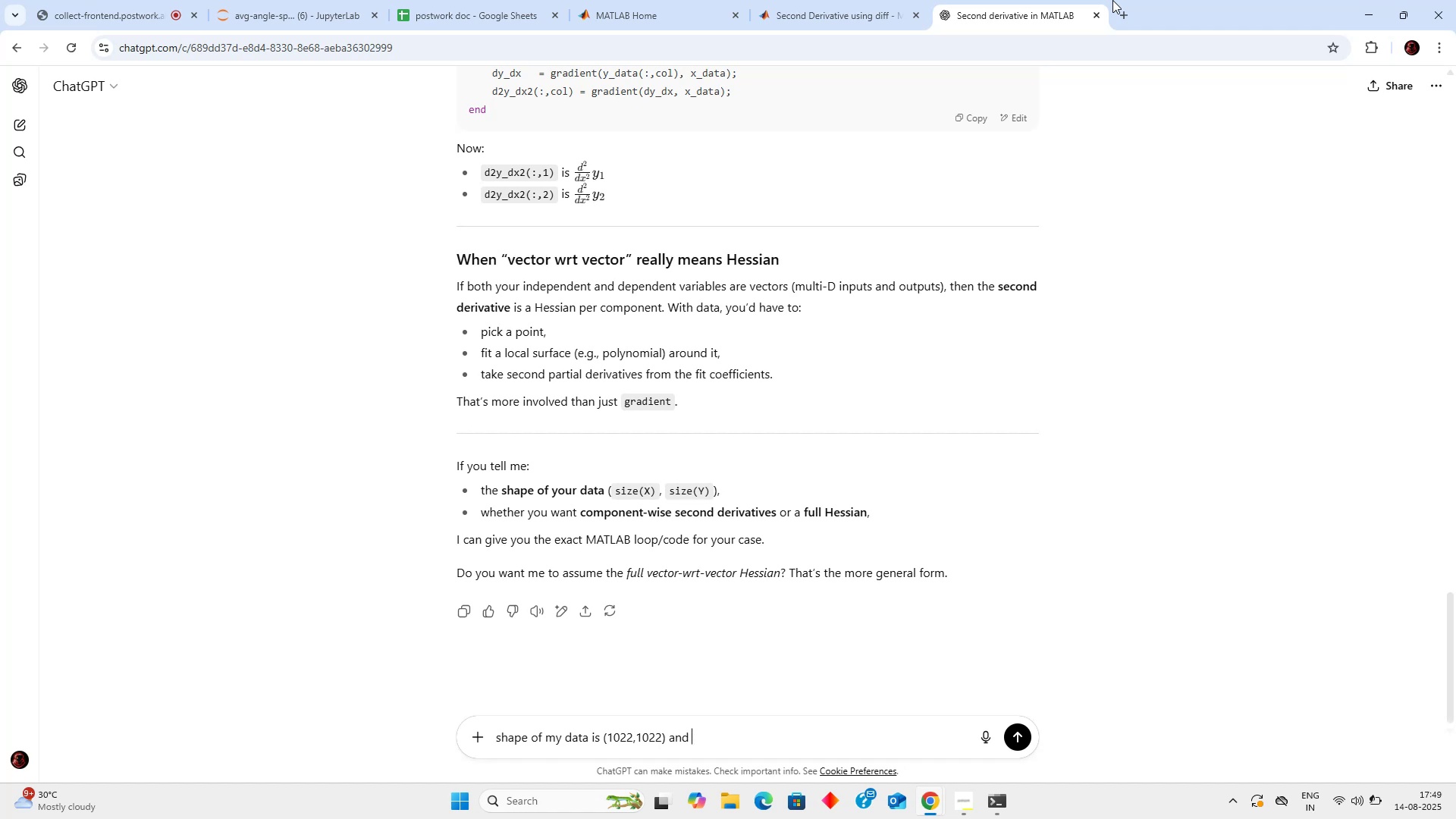 
scroll: coordinate [1131, 0], scroll_direction: up, amount: 6.0
 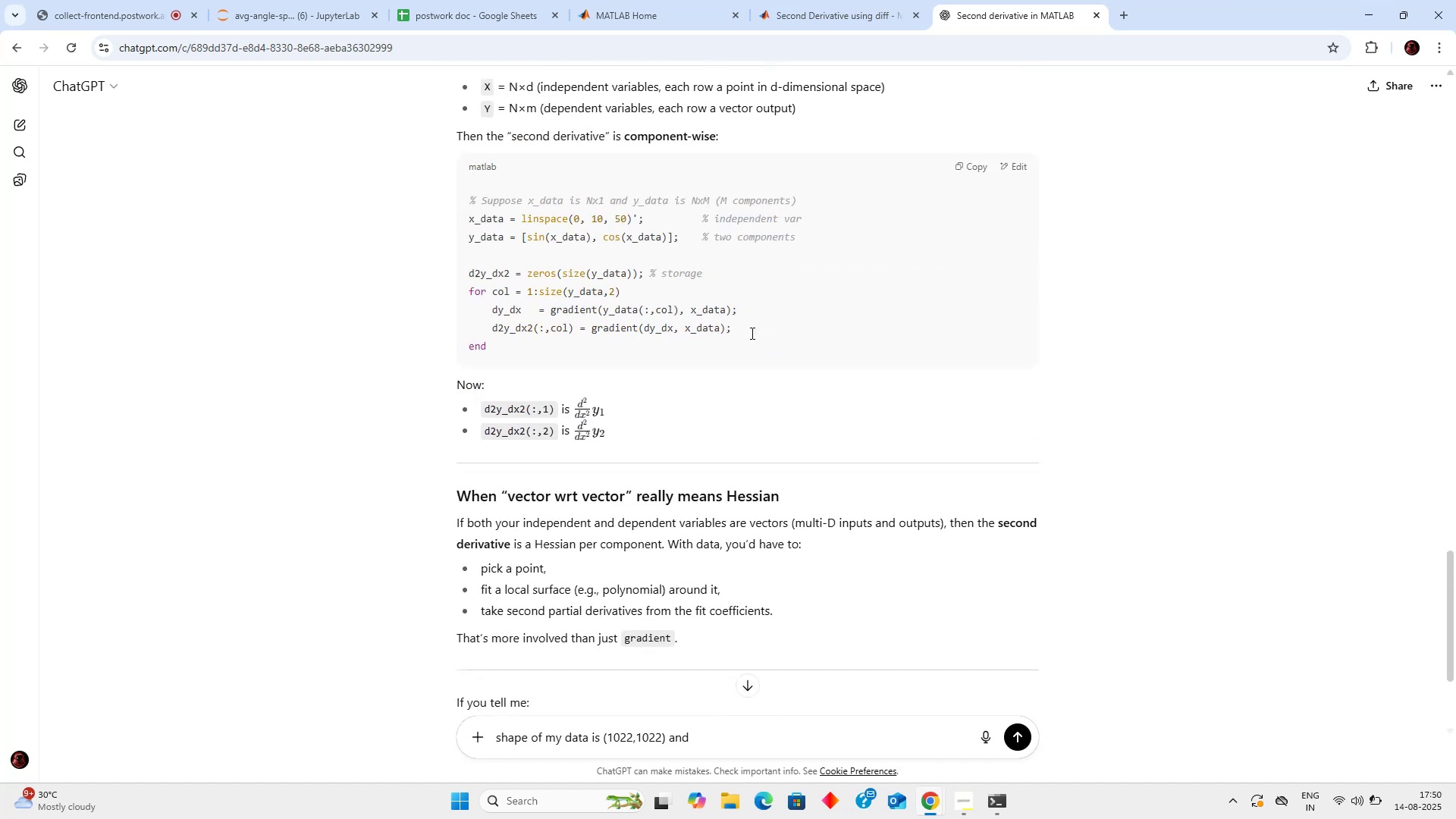 
wait(15.22)
 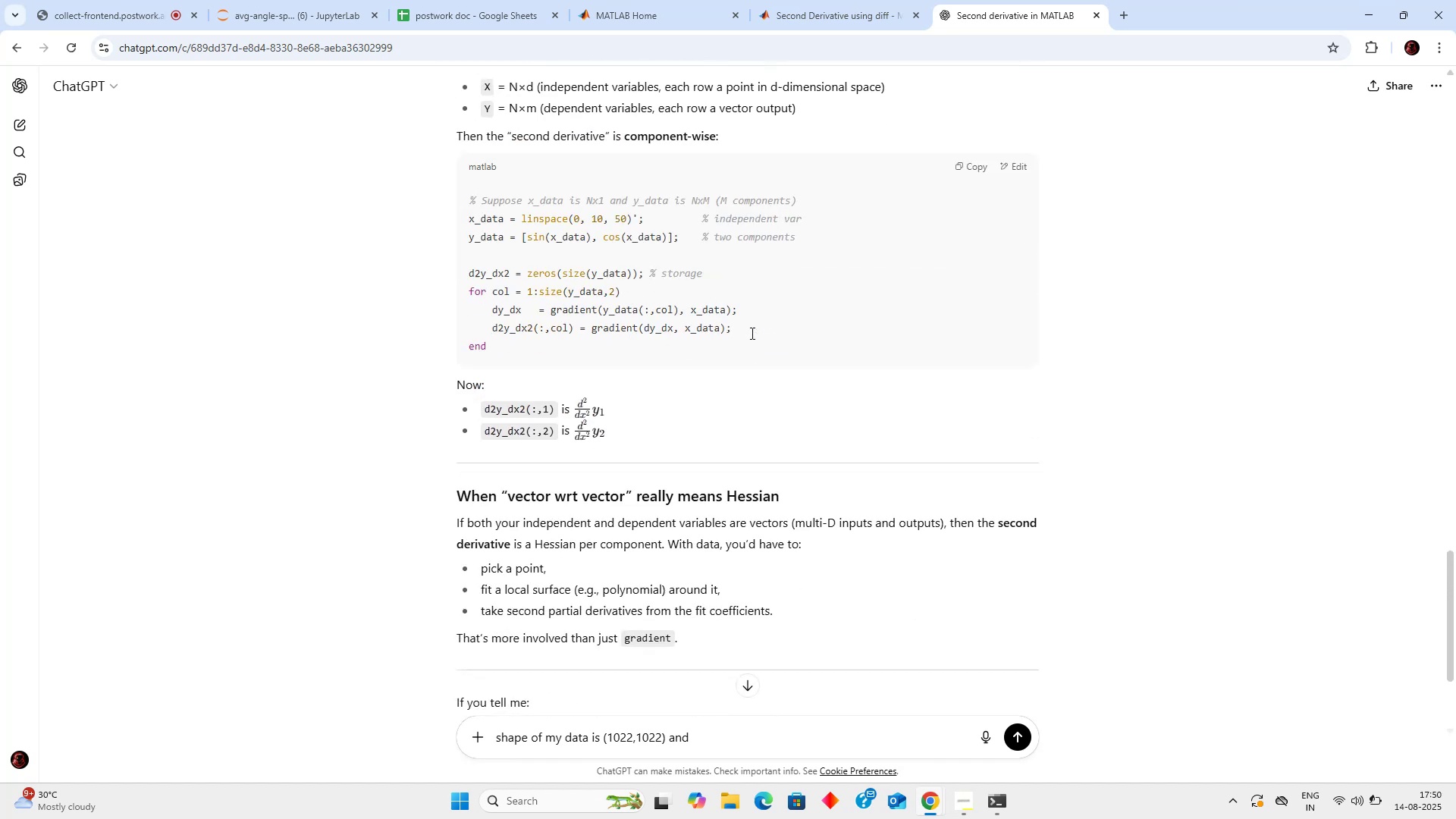 
hold_key(key=ArrowLeft, duration=0.52)
 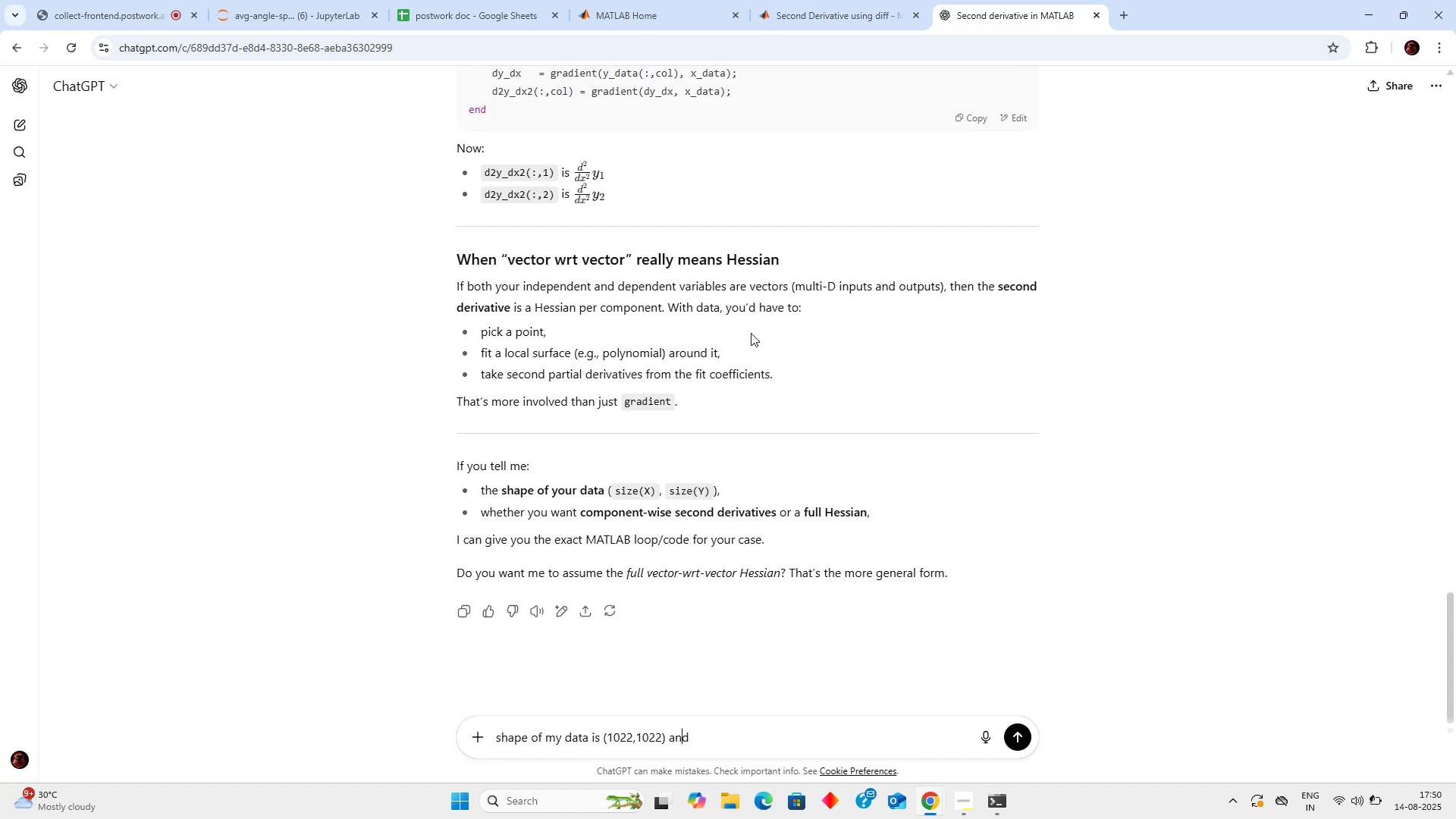 
key(ArrowRight)
 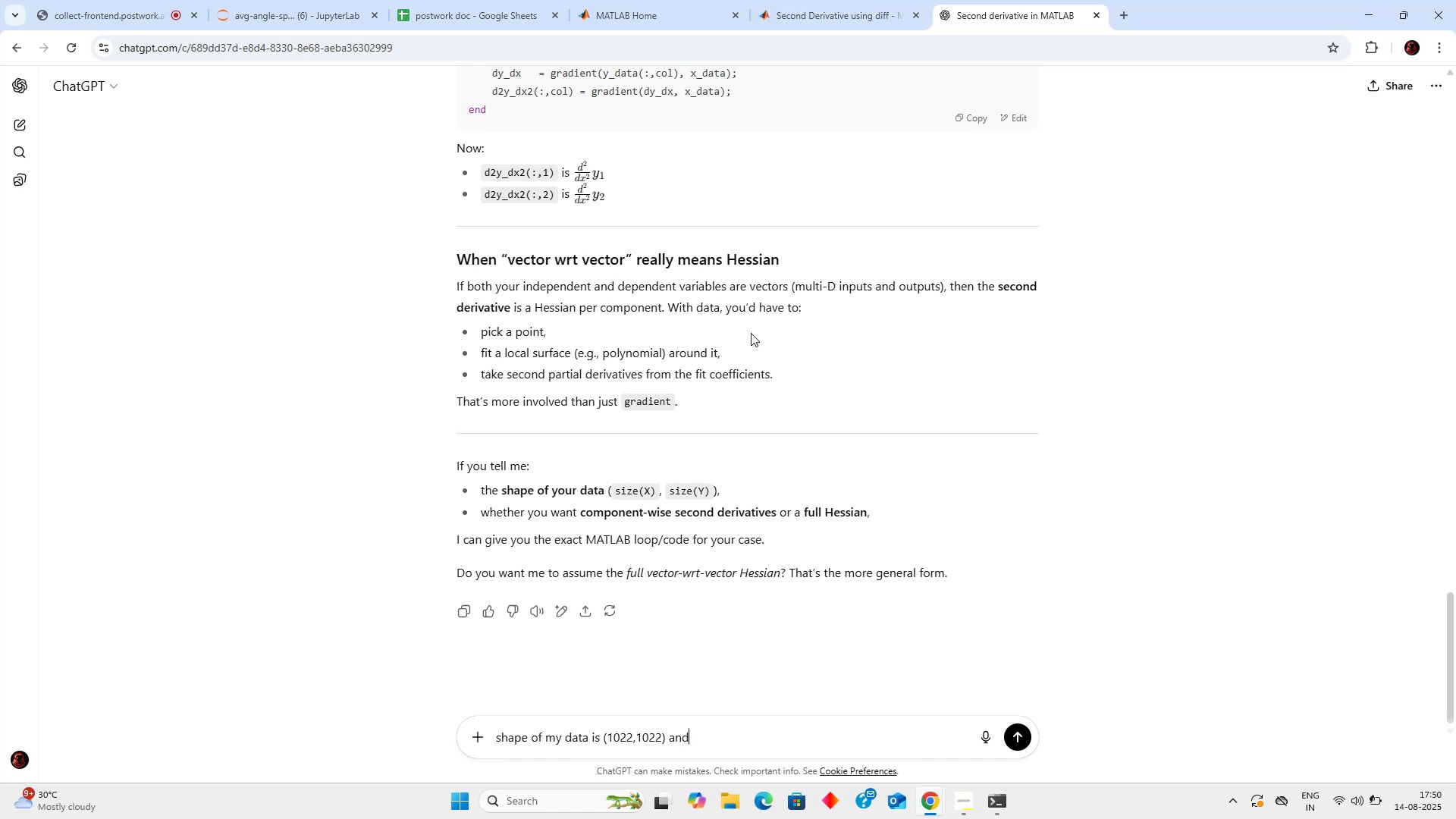 
type(and )
key(Backspace)
key(Backspace)
key(Backspace)
key(Backspace)
type( gie)
key(Backspace)
type(ve e)
key(Backspace)
key(Backspace)
key(Backspace)
key(Backspace)
key(Backspace)
key(Backspace)
type(I have onle )
key(Backspace)
key(Backspace)
type(y once )
key(Backspace)
key(Backspace)
key(Backspace)
type(e comopnent )
key(Backspace)
type( )
key(Backspace)
type(. give e)
key(Backspace)
type(me a full hesian )
 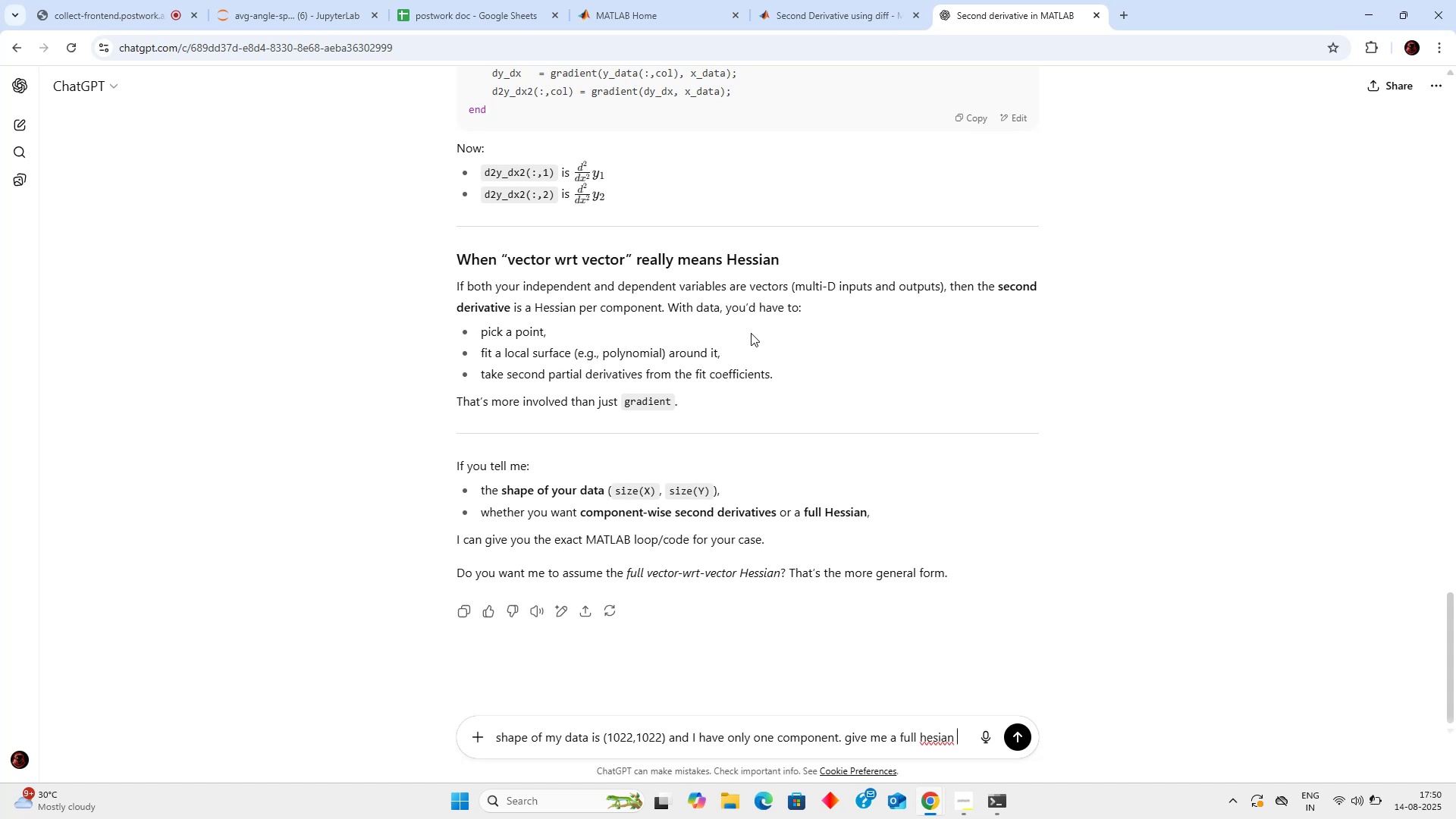 
key(ArrowLeft)
 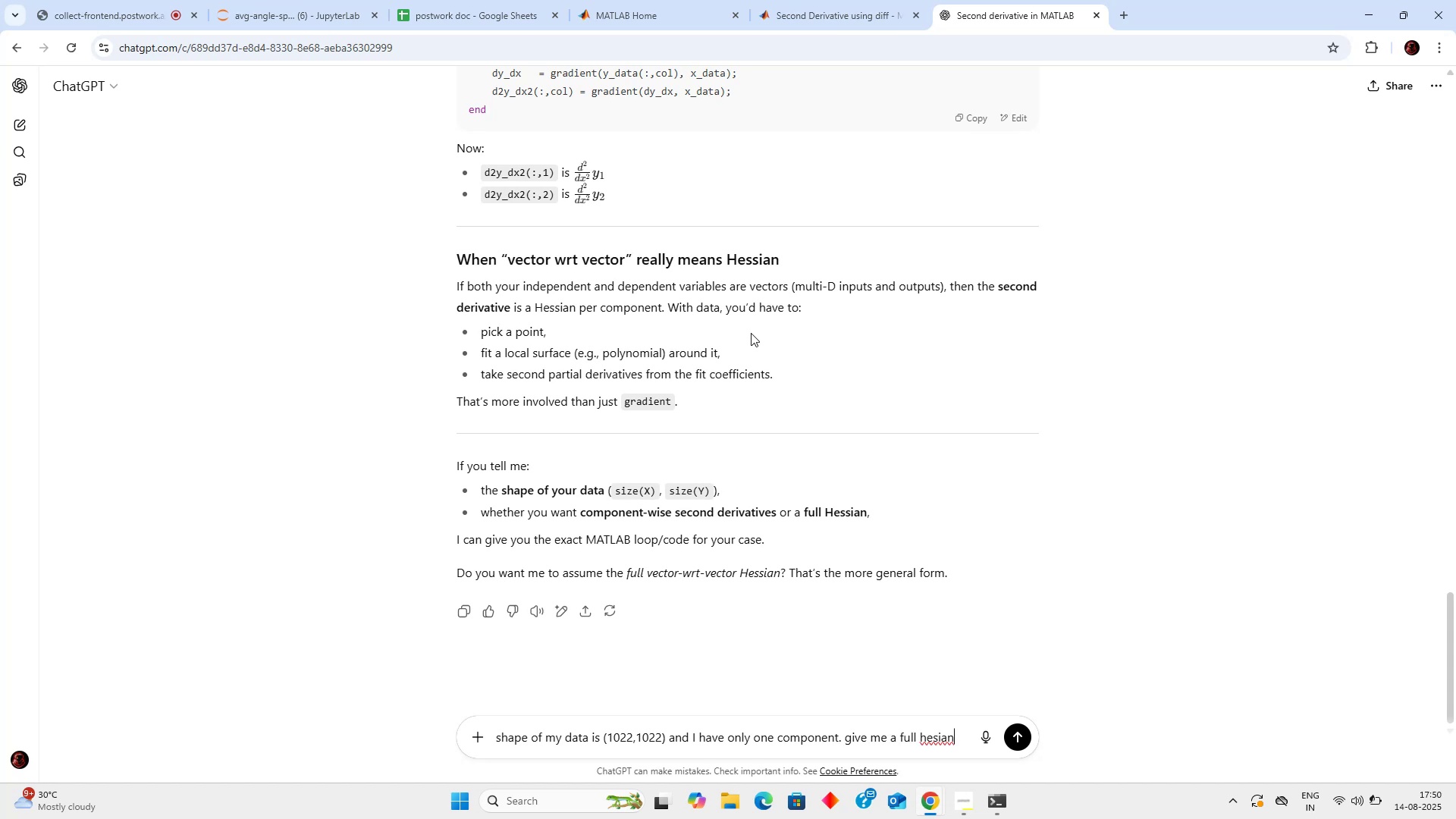 
key(ArrowLeft)
 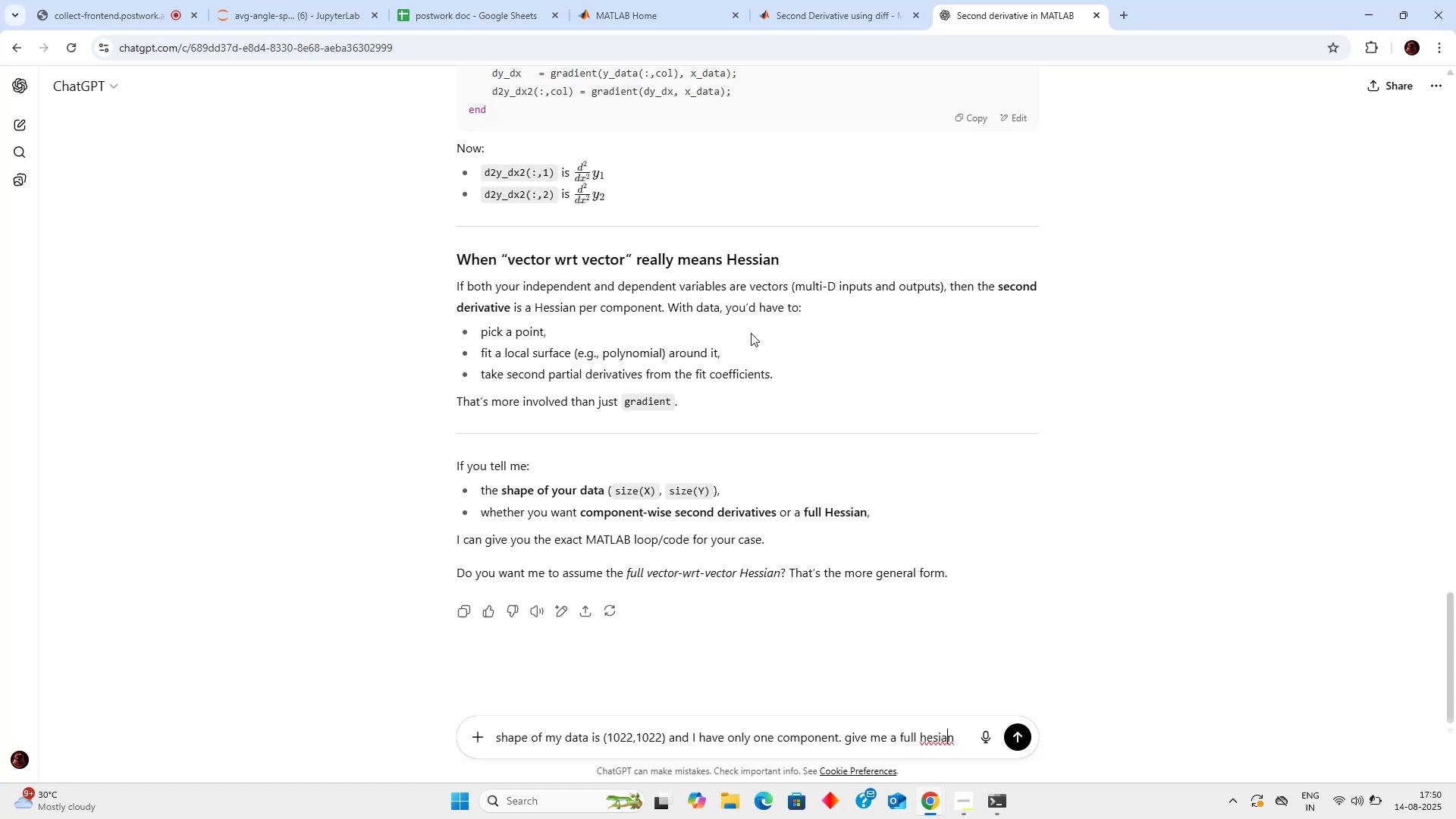 
key(ArrowLeft)
 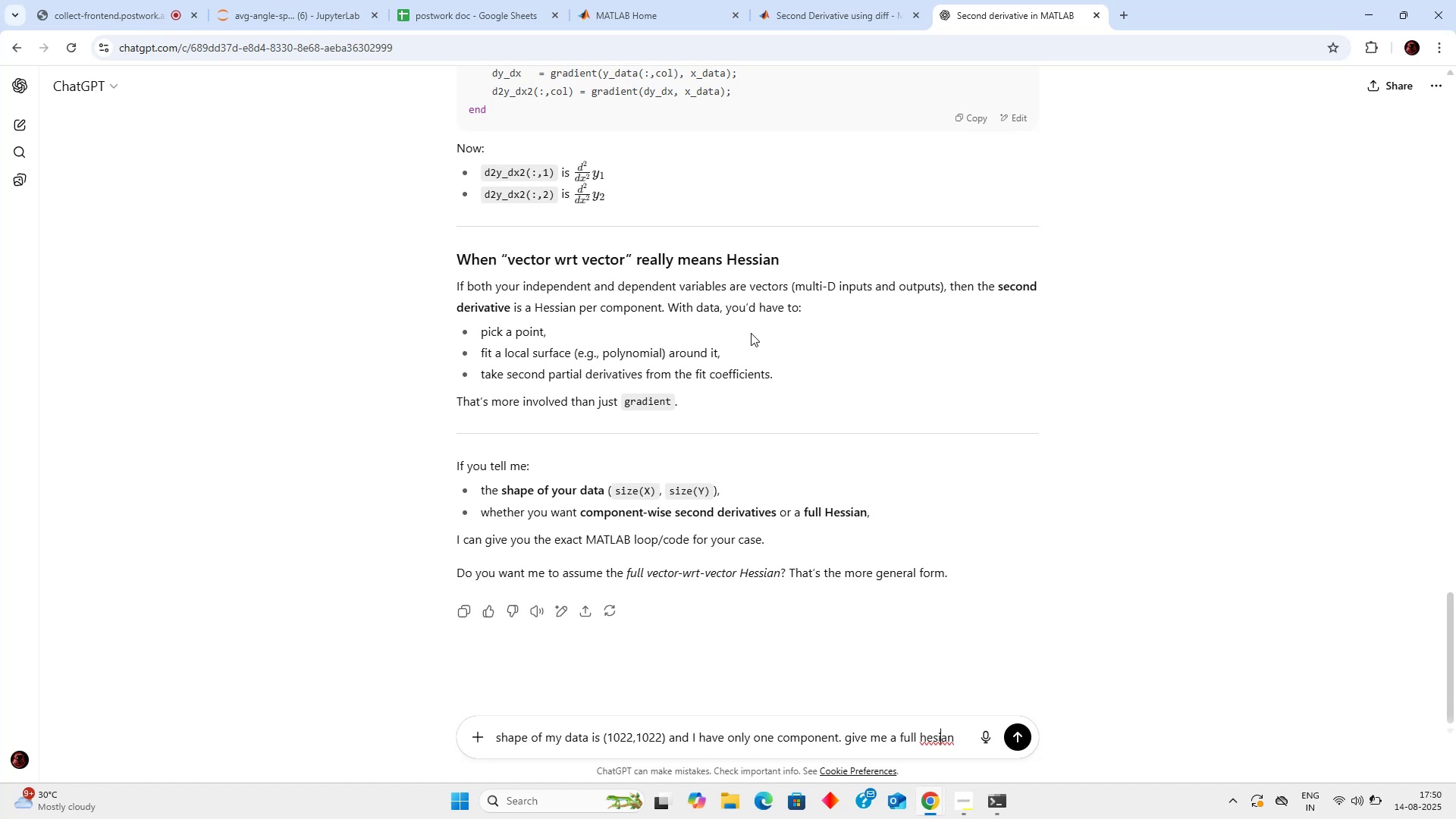 
key(ArrowLeft)
 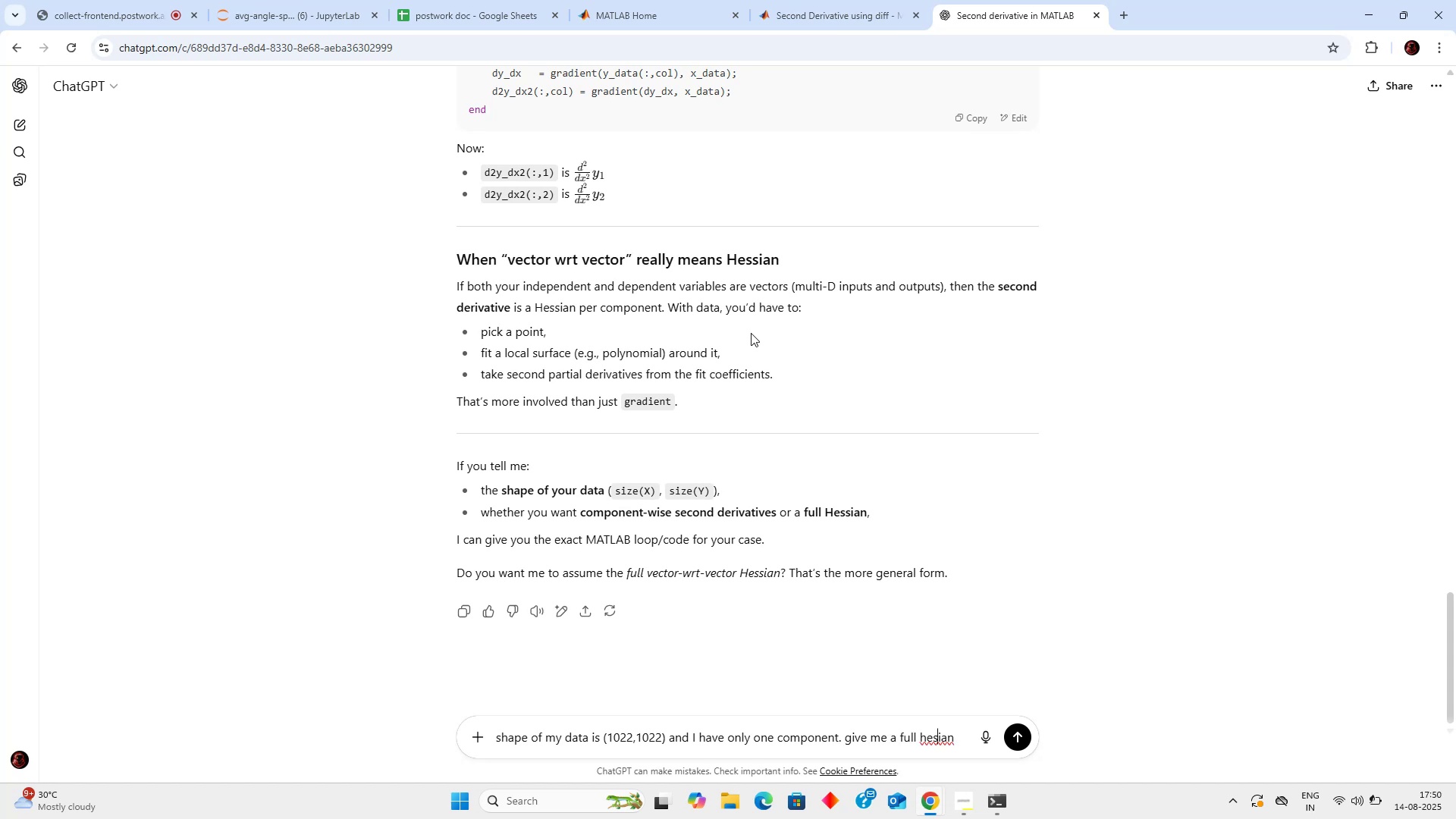 
key(S)
 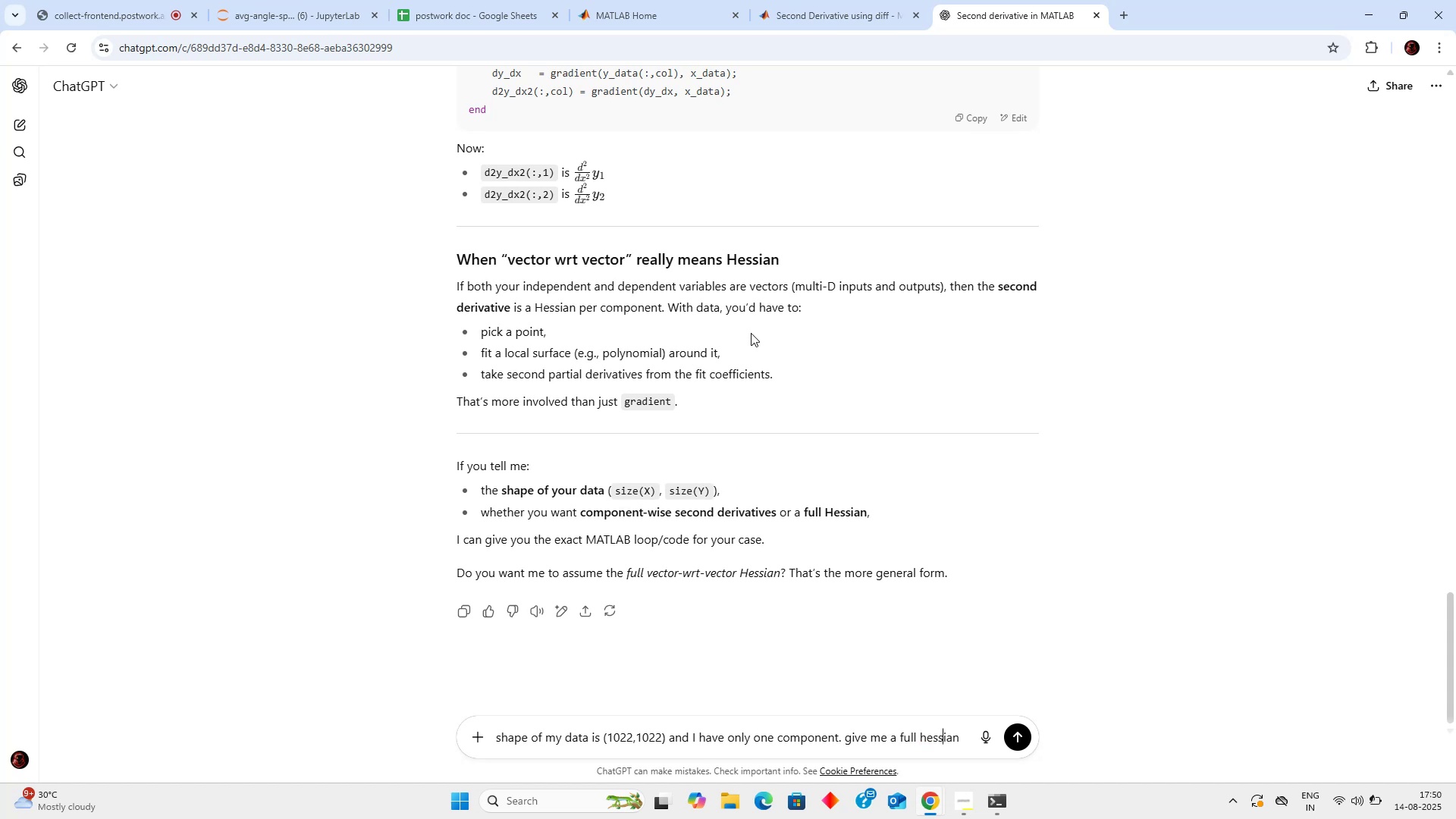 
hold_key(key=ArrowLeft, duration=0.72)
 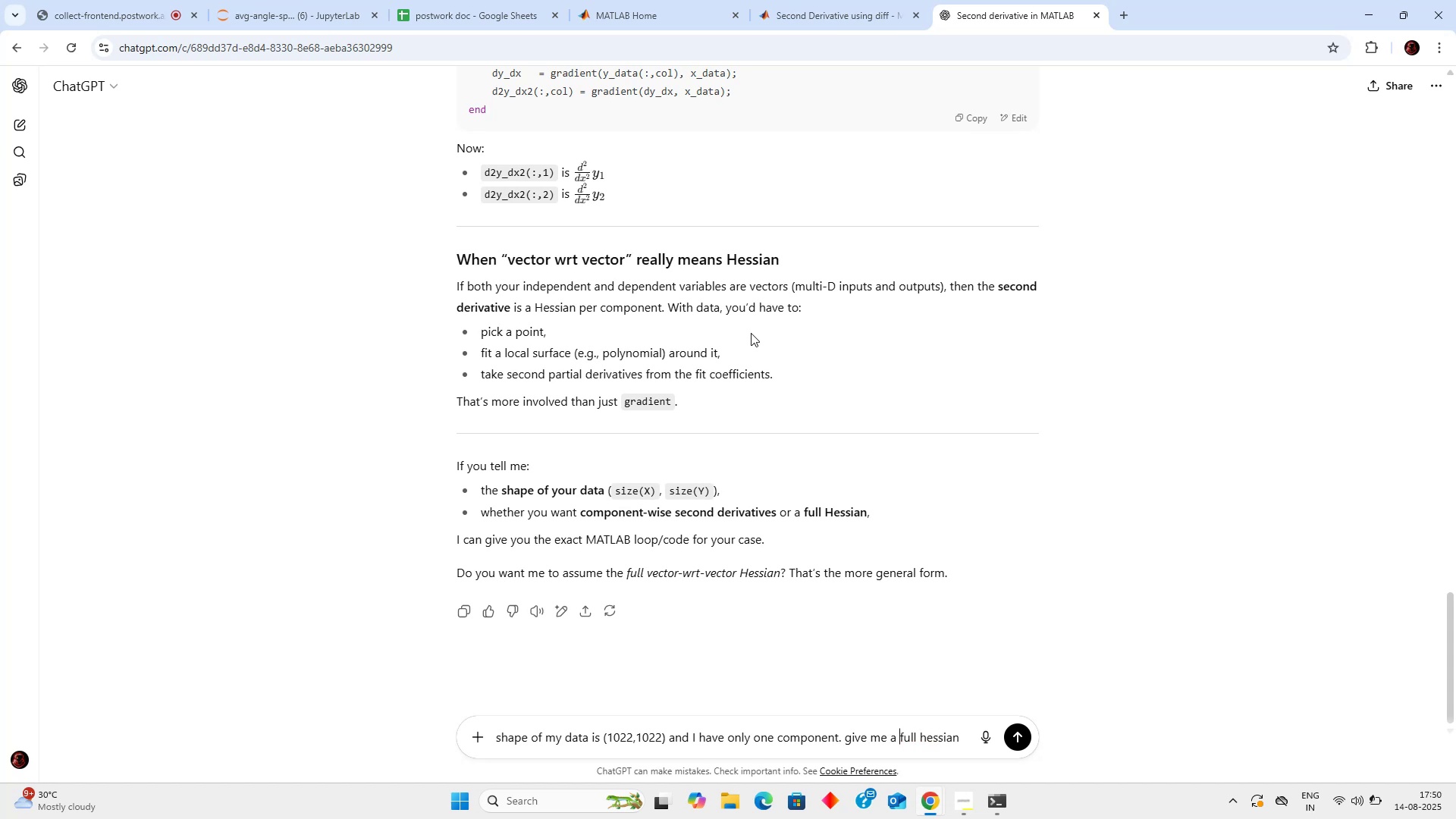 
key(ArrowLeft)
 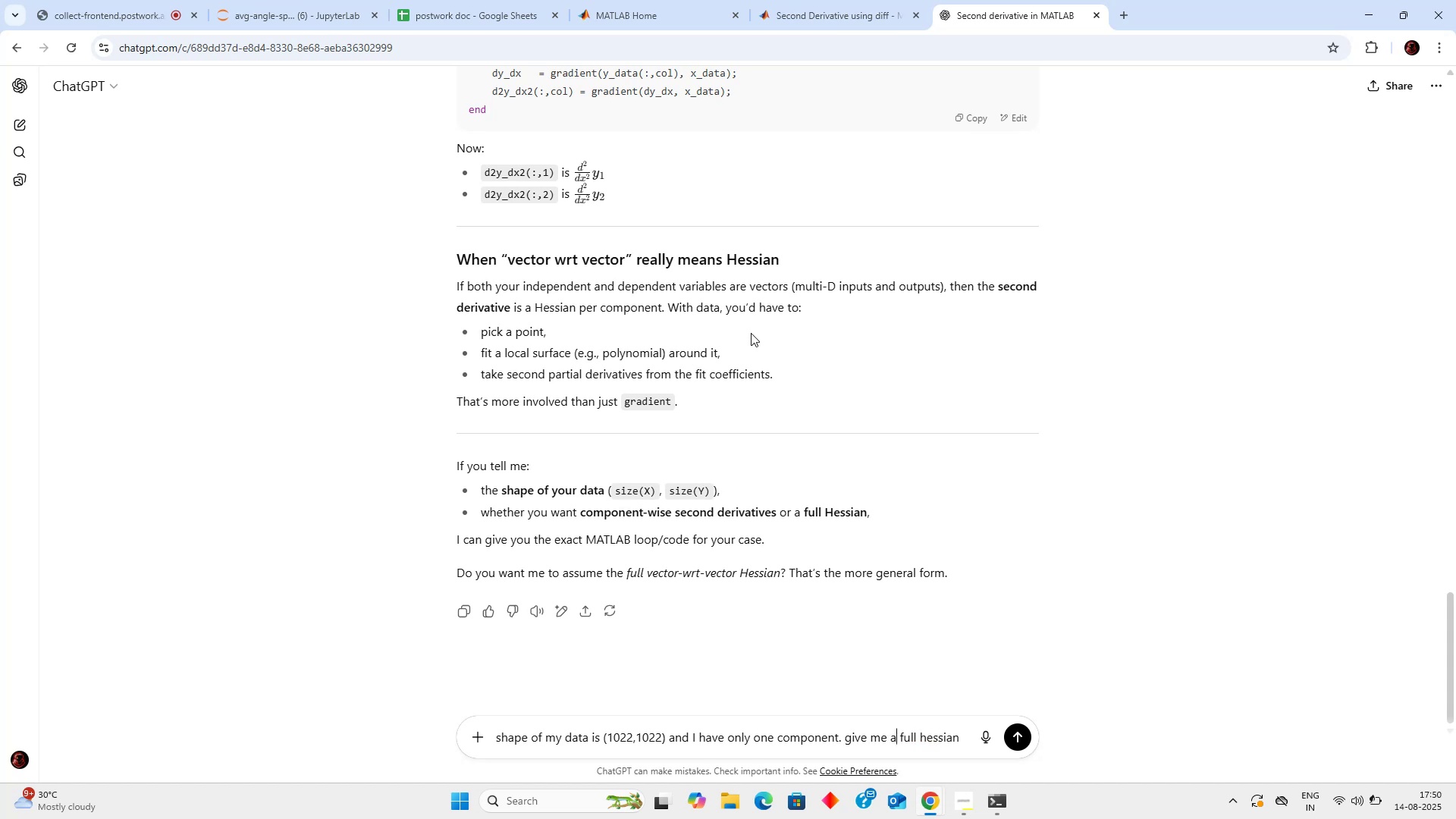 
key(ArrowLeft)
 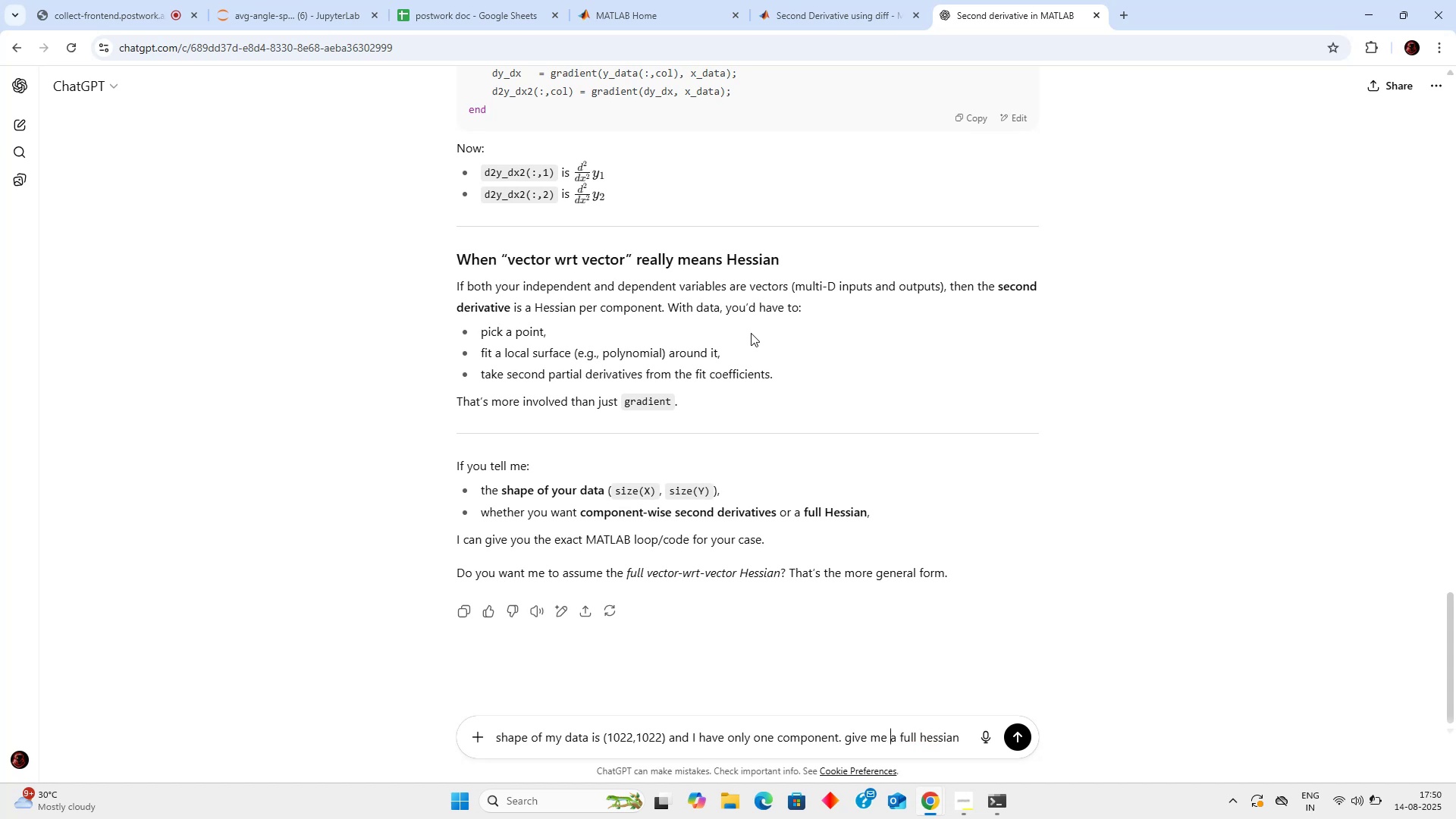 
hold_key(key=ArrowRight, duration=0.8)
 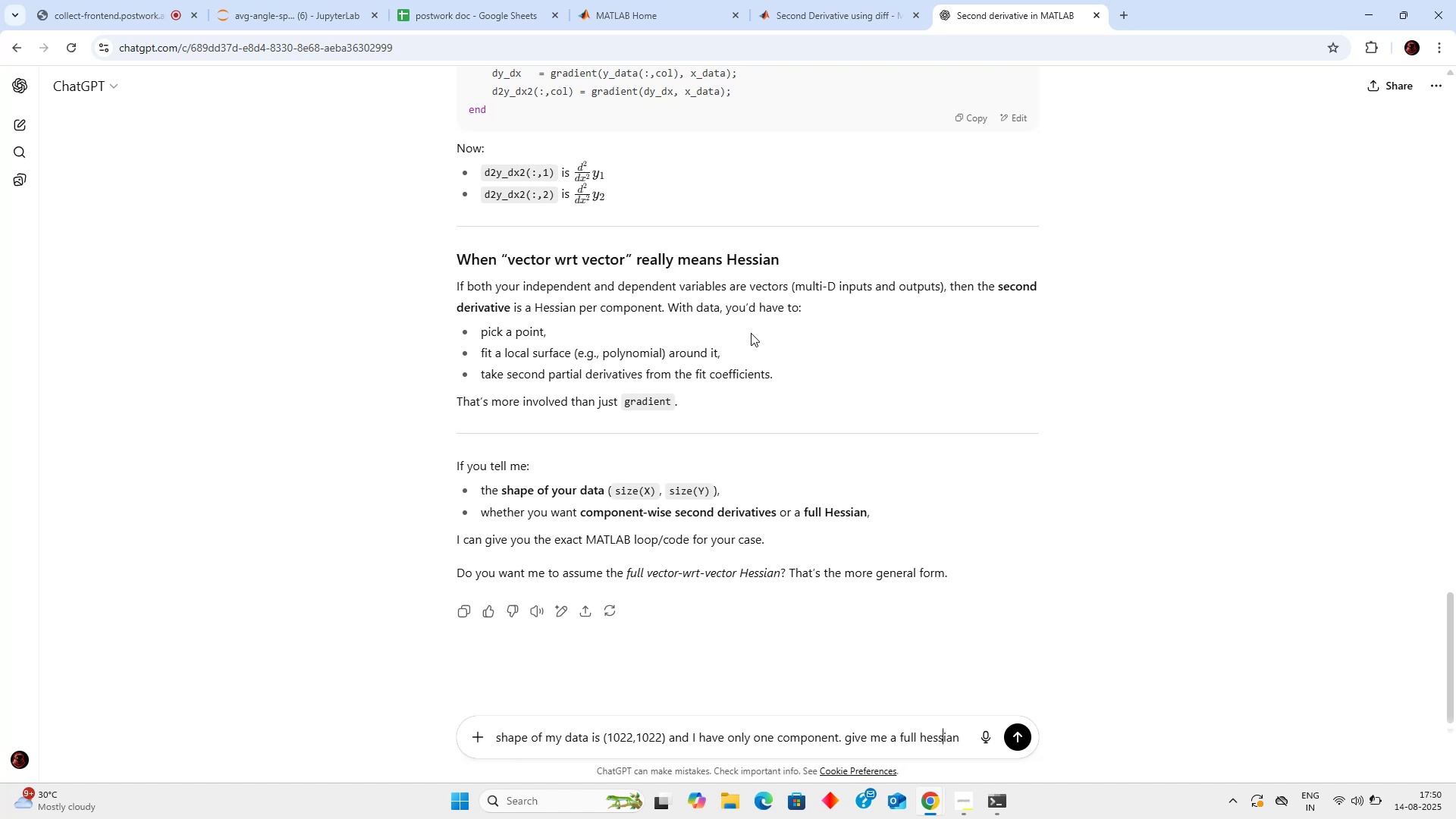 
key(ArrowRight)
 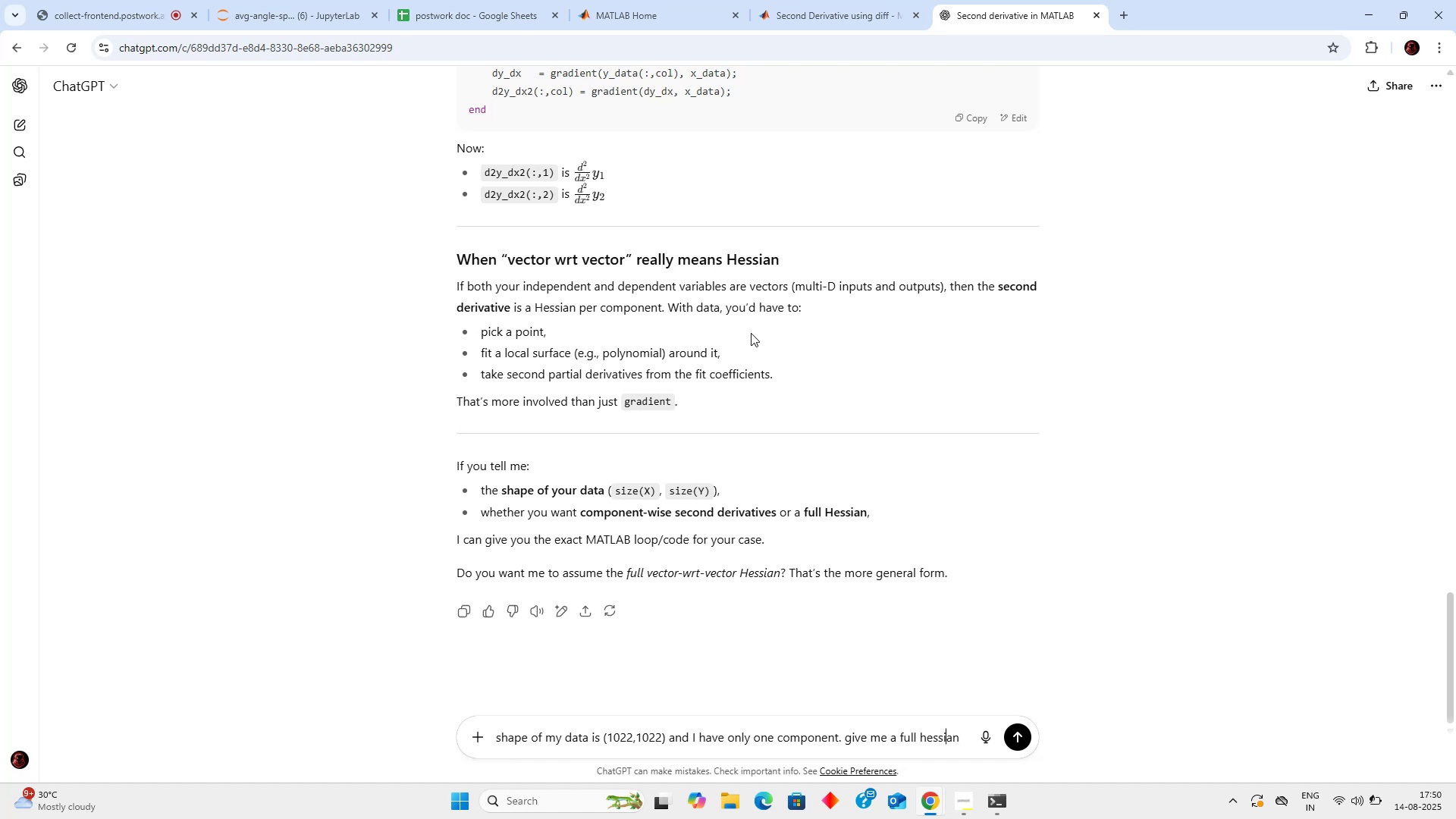 
key(ArrowRight)
 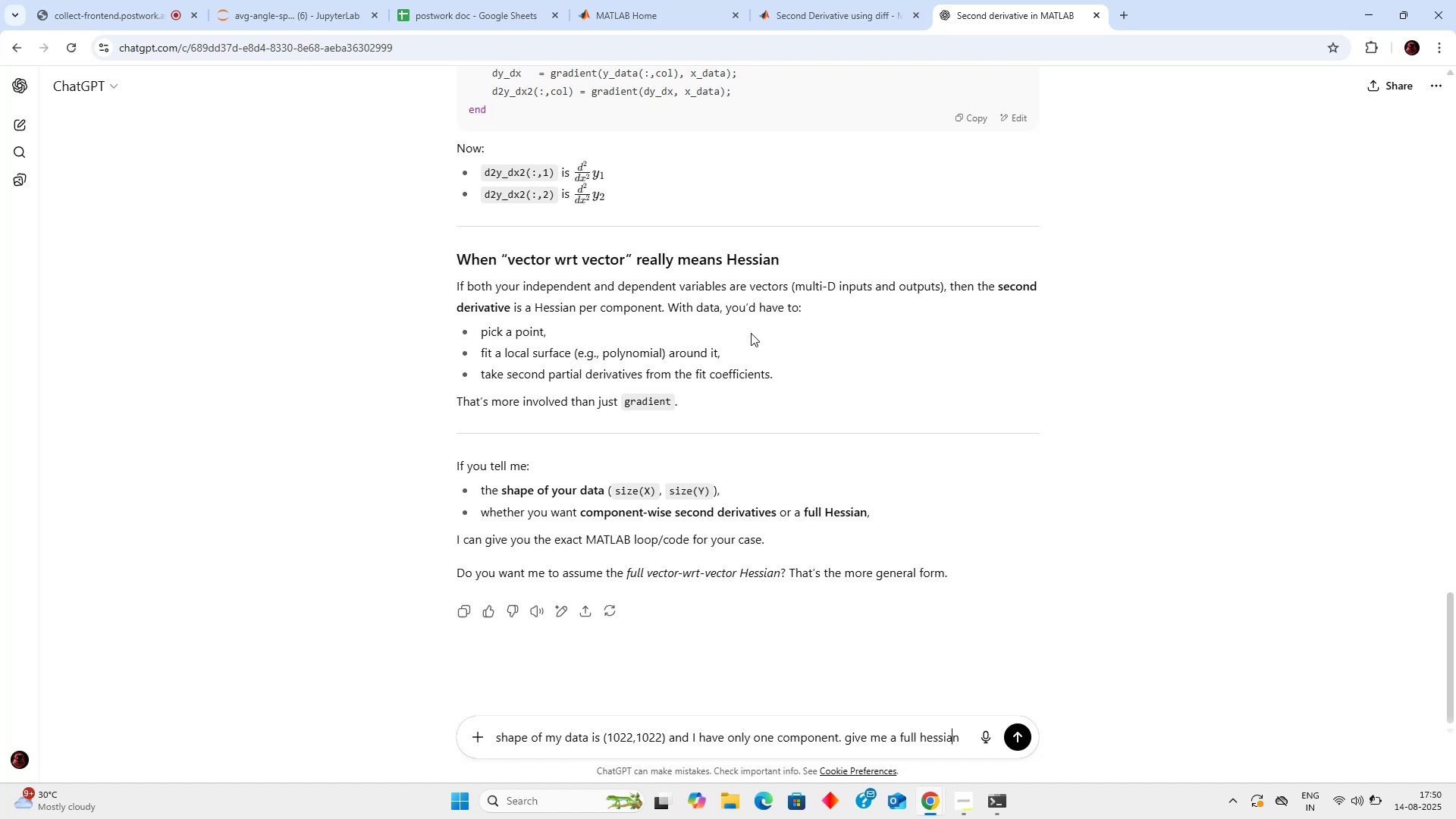 
key(ArrowRight)
 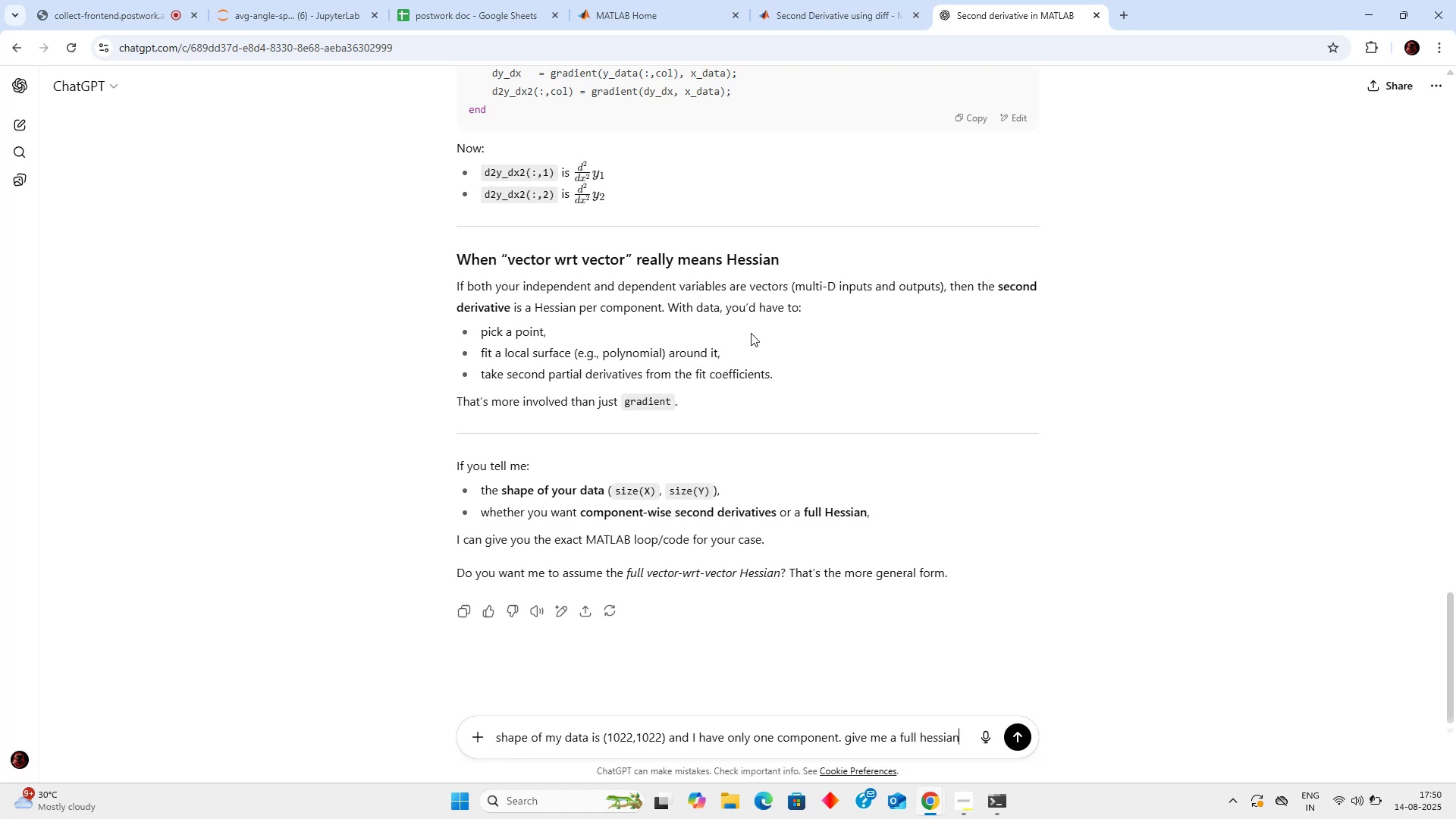 
key(ArrowRight)
 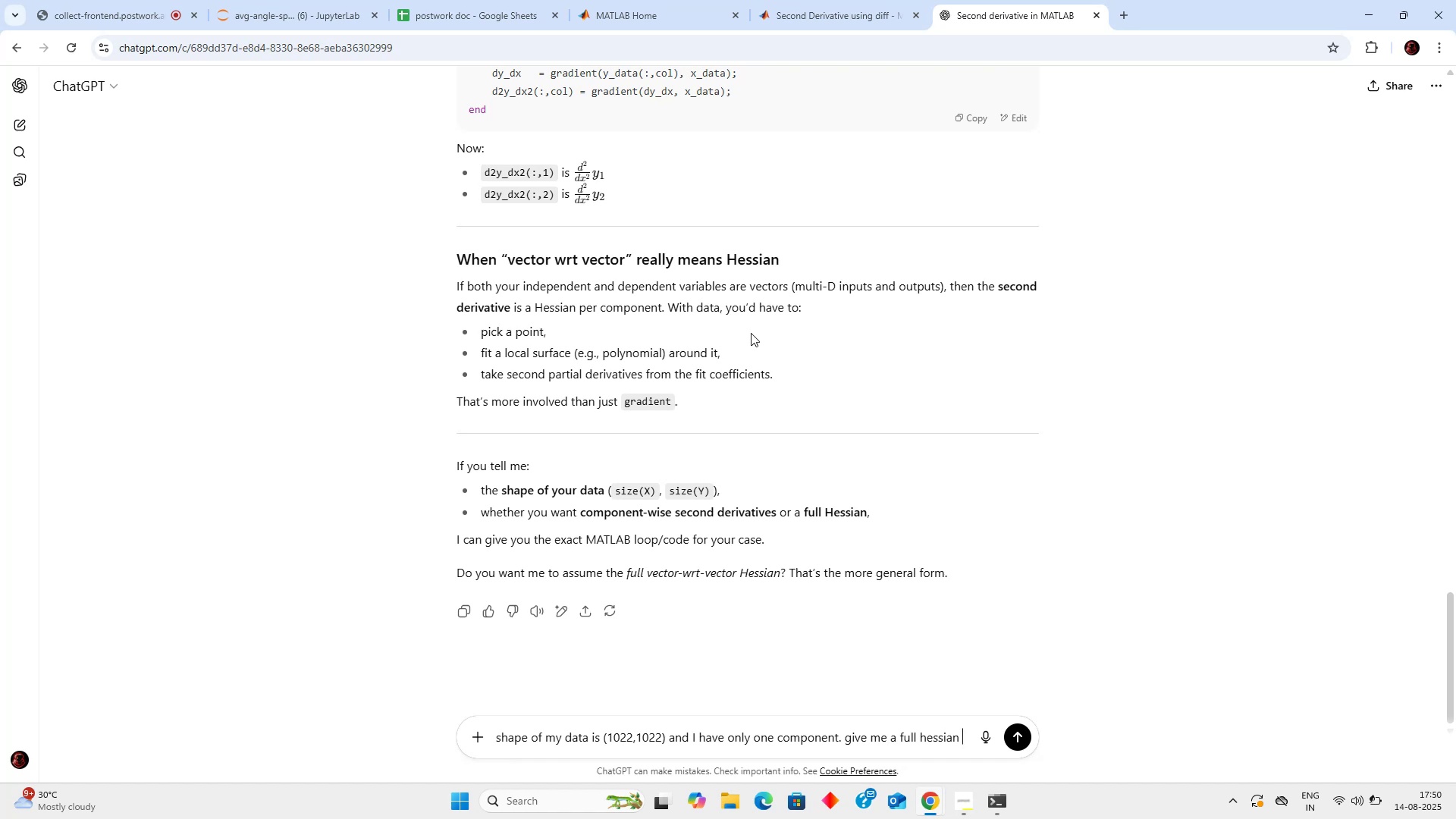 
type(as well as component wise data)
 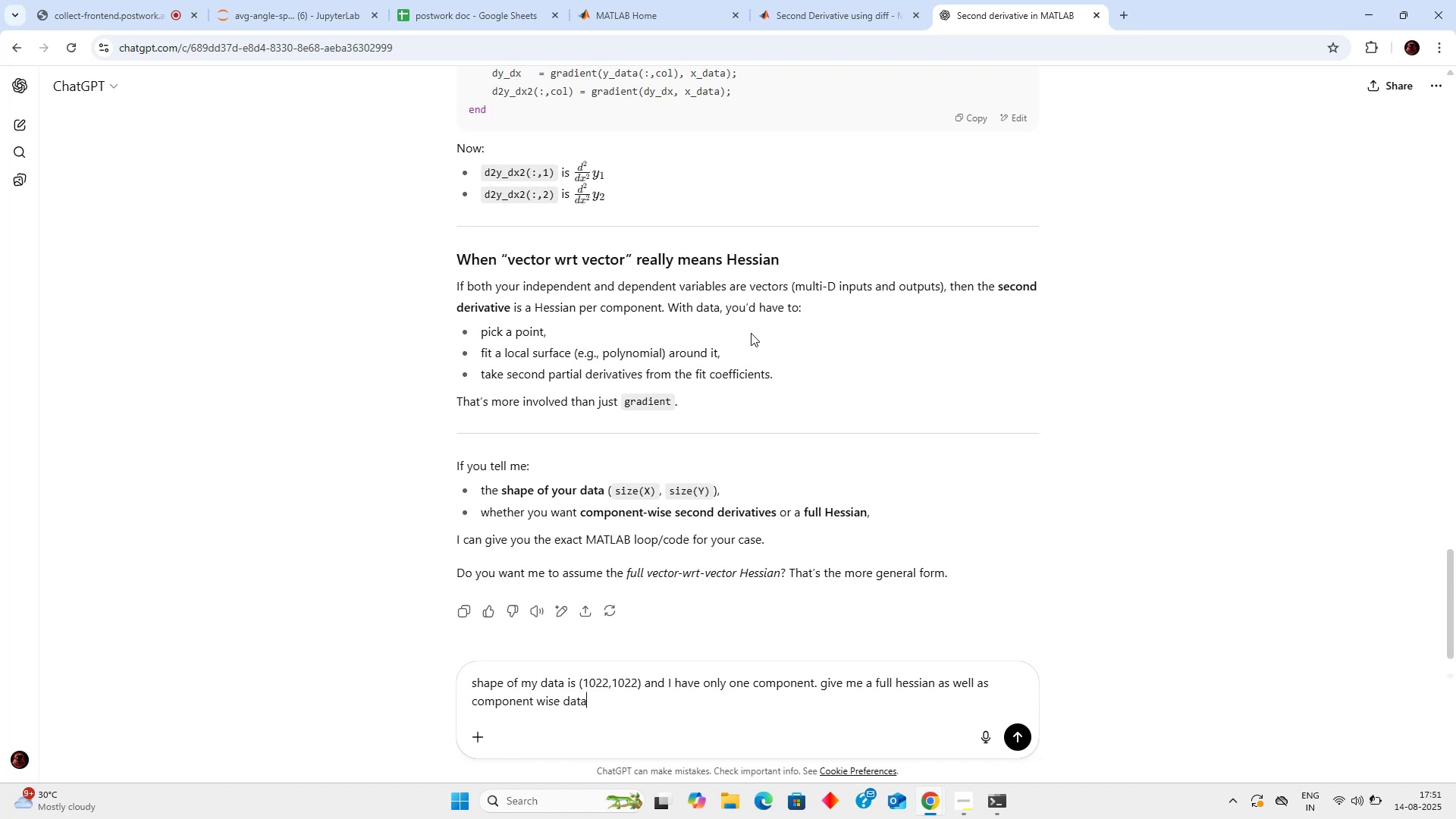 
key(Enter)
 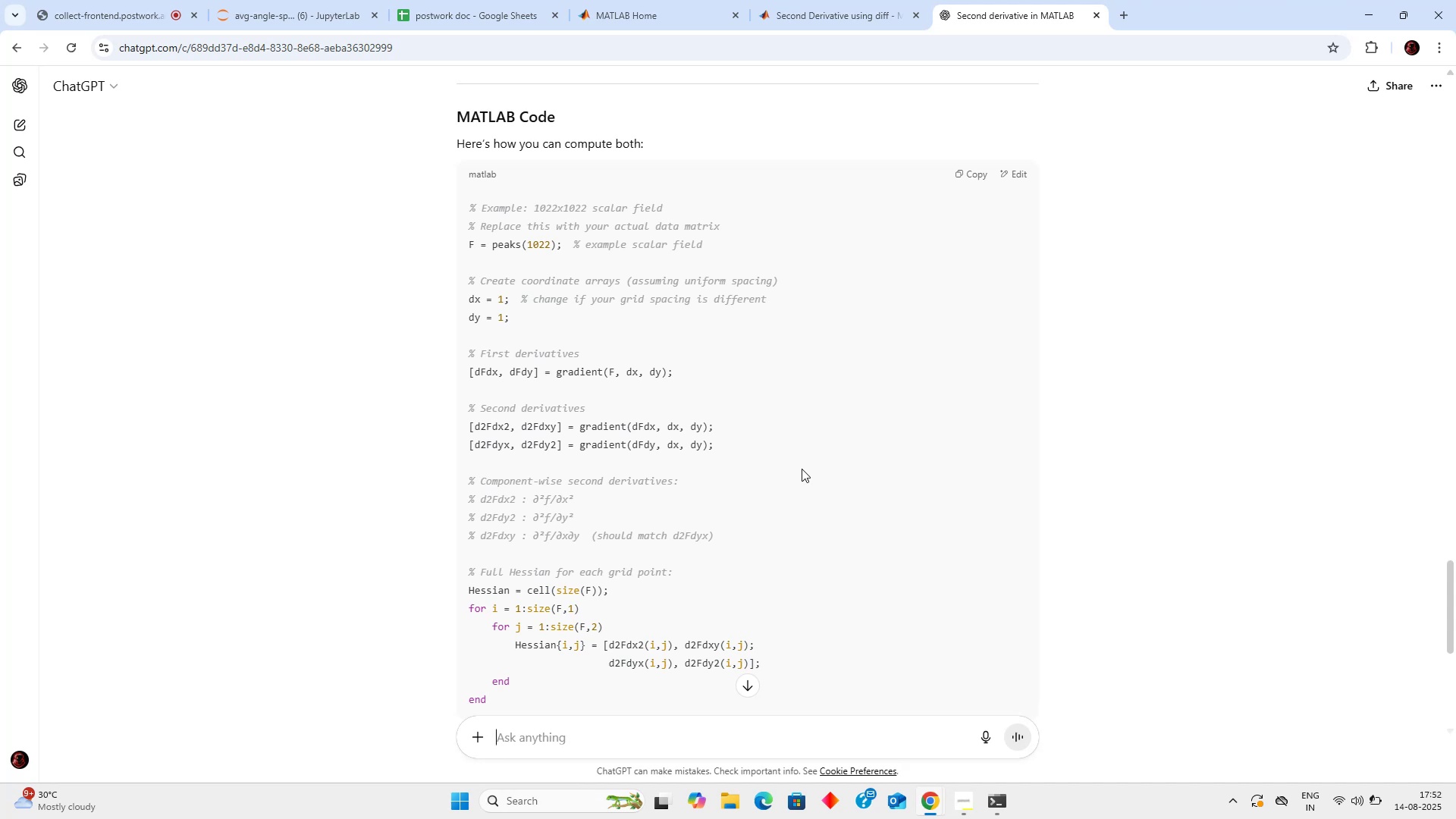 
wait(65.86)
 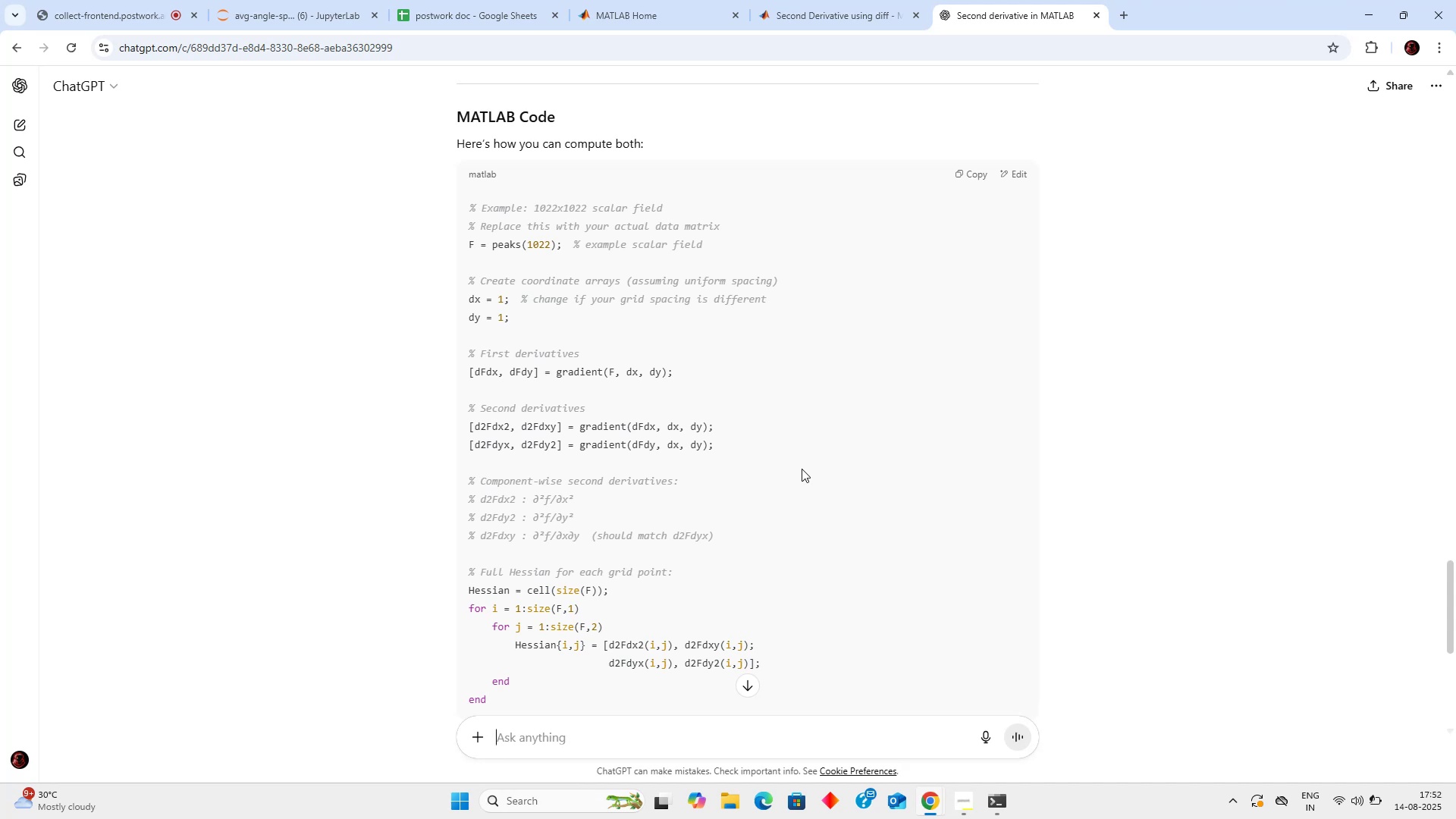 
type(i dk)
key(Backspace)
key(Backspace)
key(Backspace)
type(dk abuot )
key(Backspace)
key(Backspace)
key(Backspace)
key(Backspace)
type(out my gi)
key(Backspace)
type(rid spacing )
 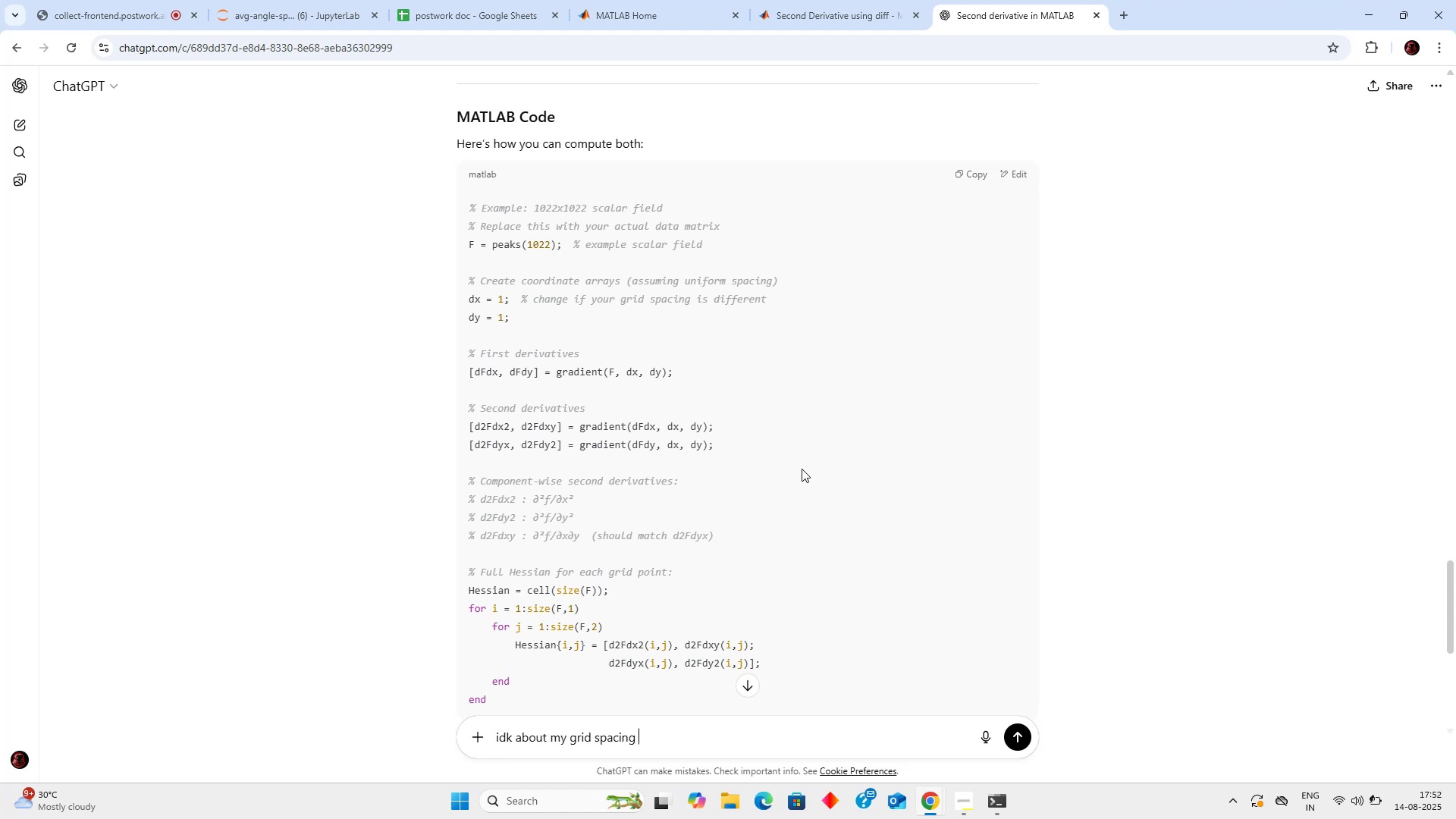 
hold_key(key=ArrowLeft, duration=1.29)
 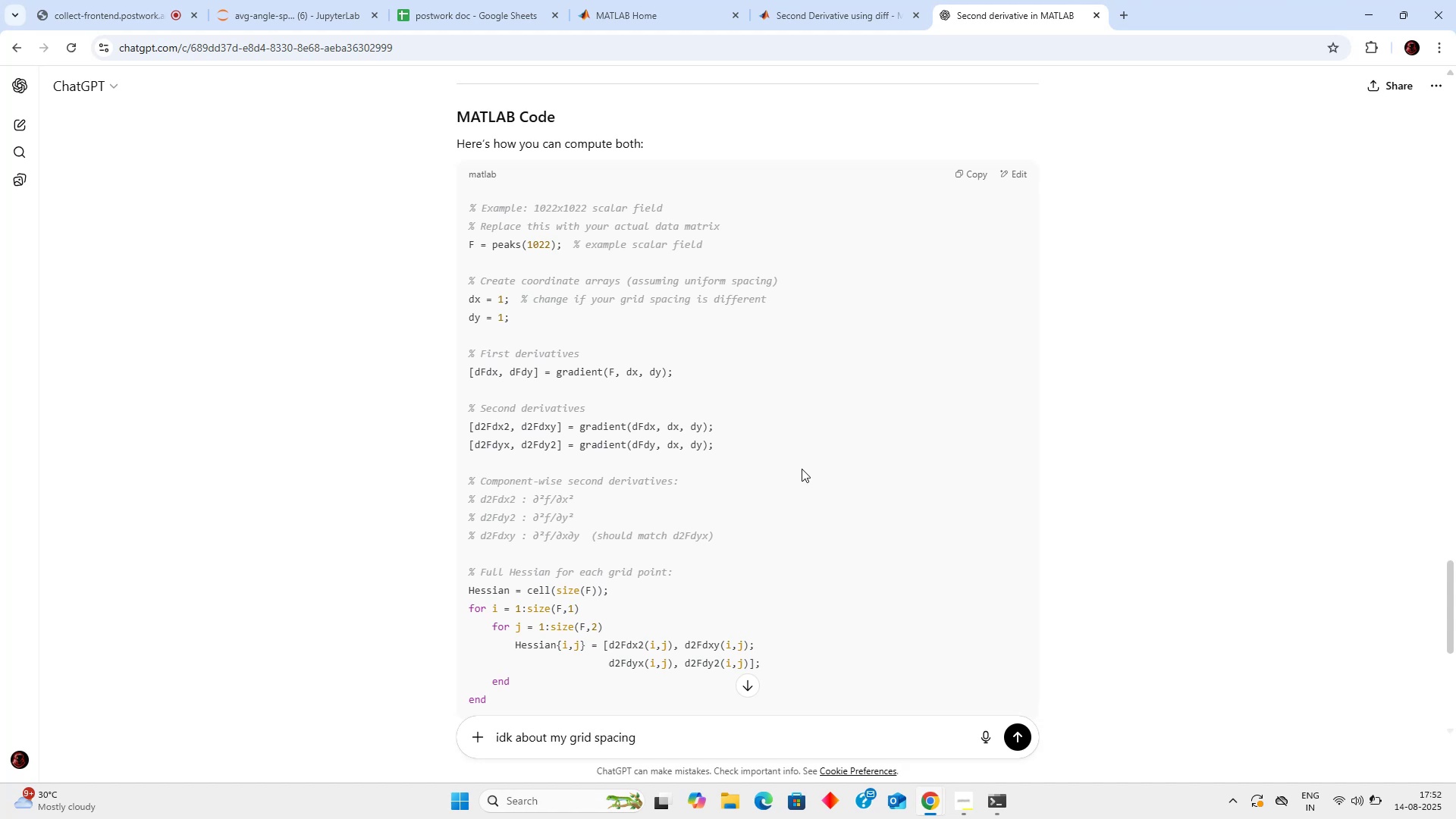 
type(if  then what)
 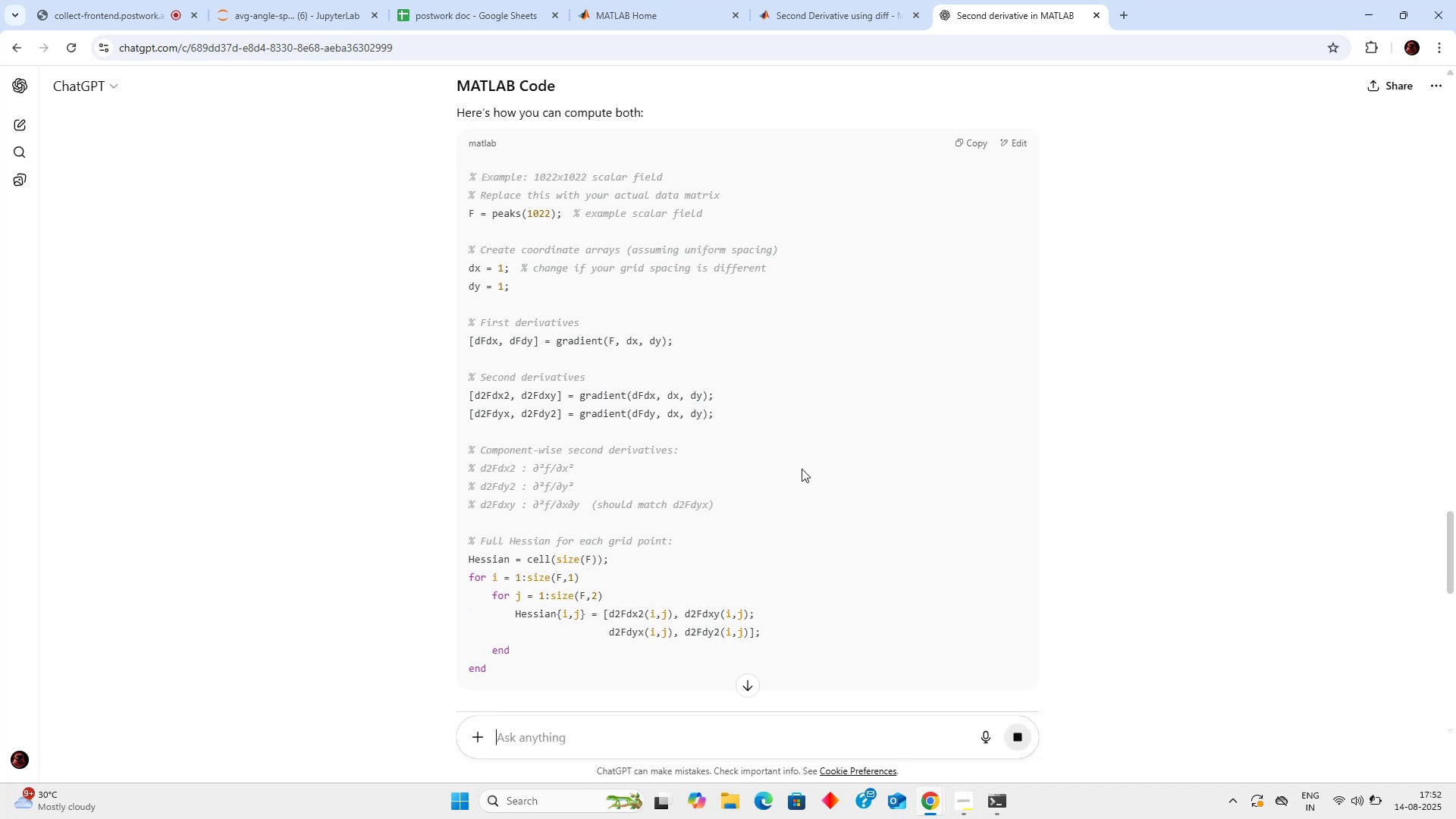 
hold_key(key=ArrowRight, duration=1.21)
 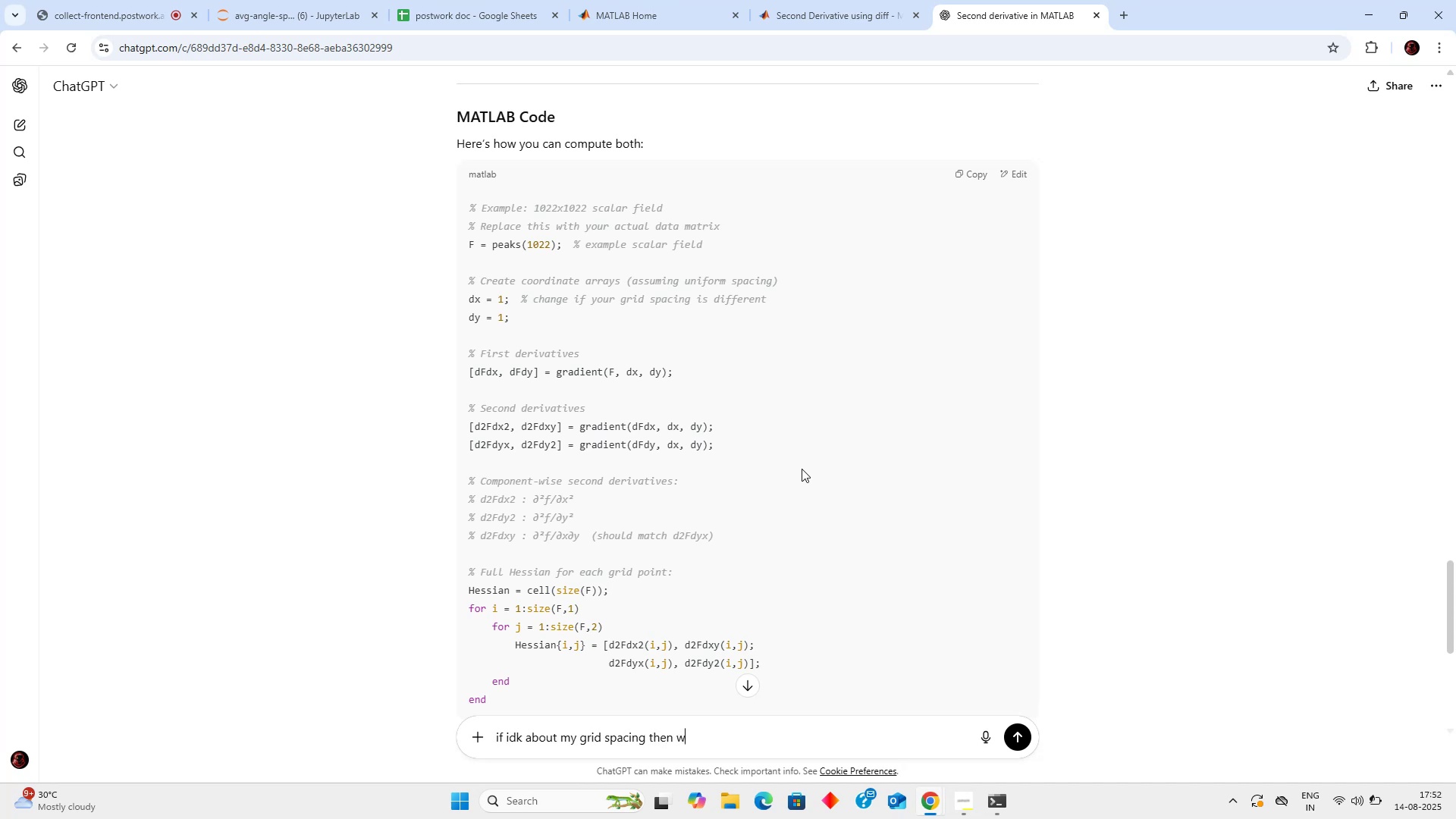 
key(Enter)
 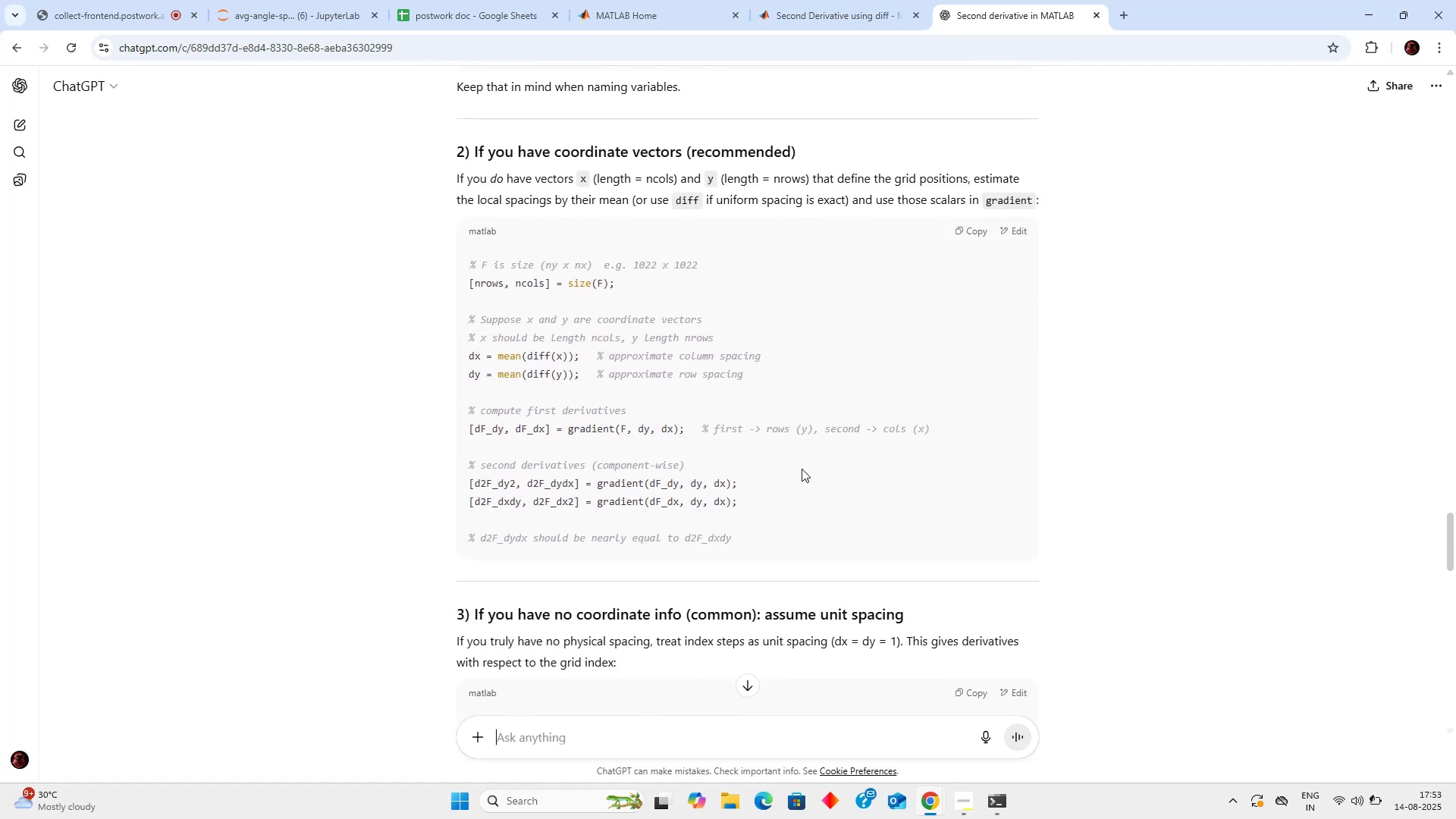 
wait(55.31)
 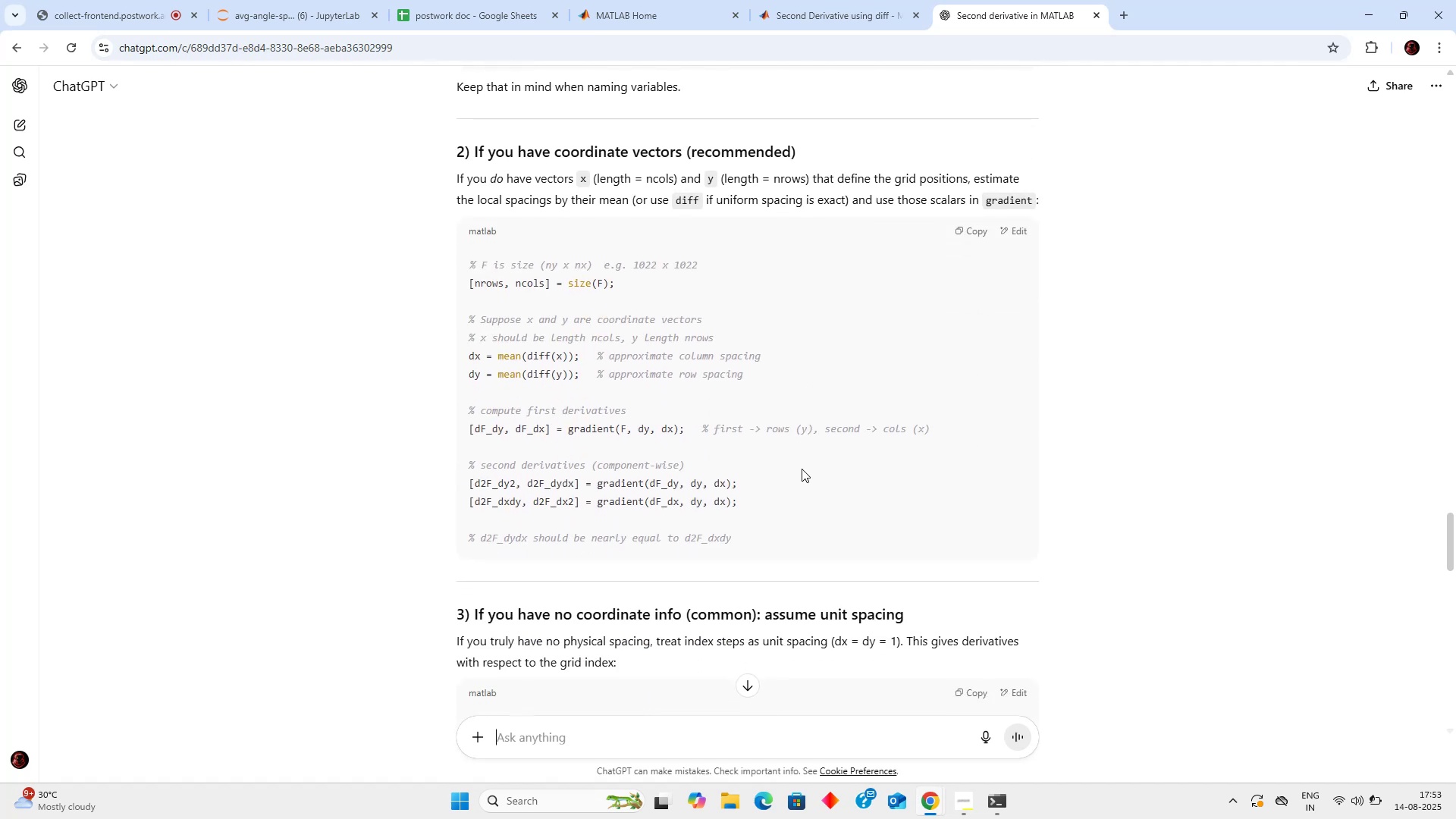 
key(Alt+AltLeft)
 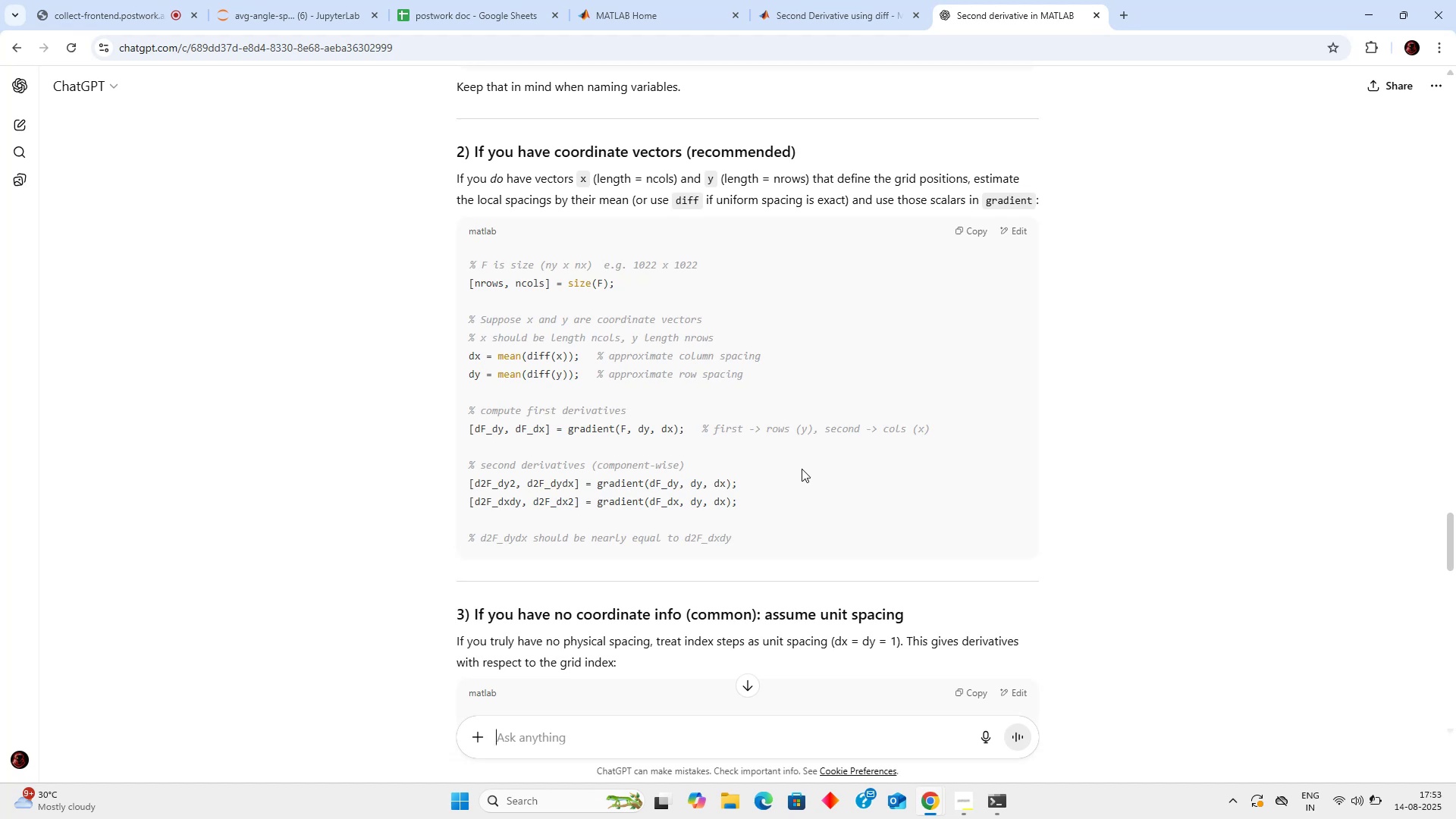 
key(Alt+Tab)
 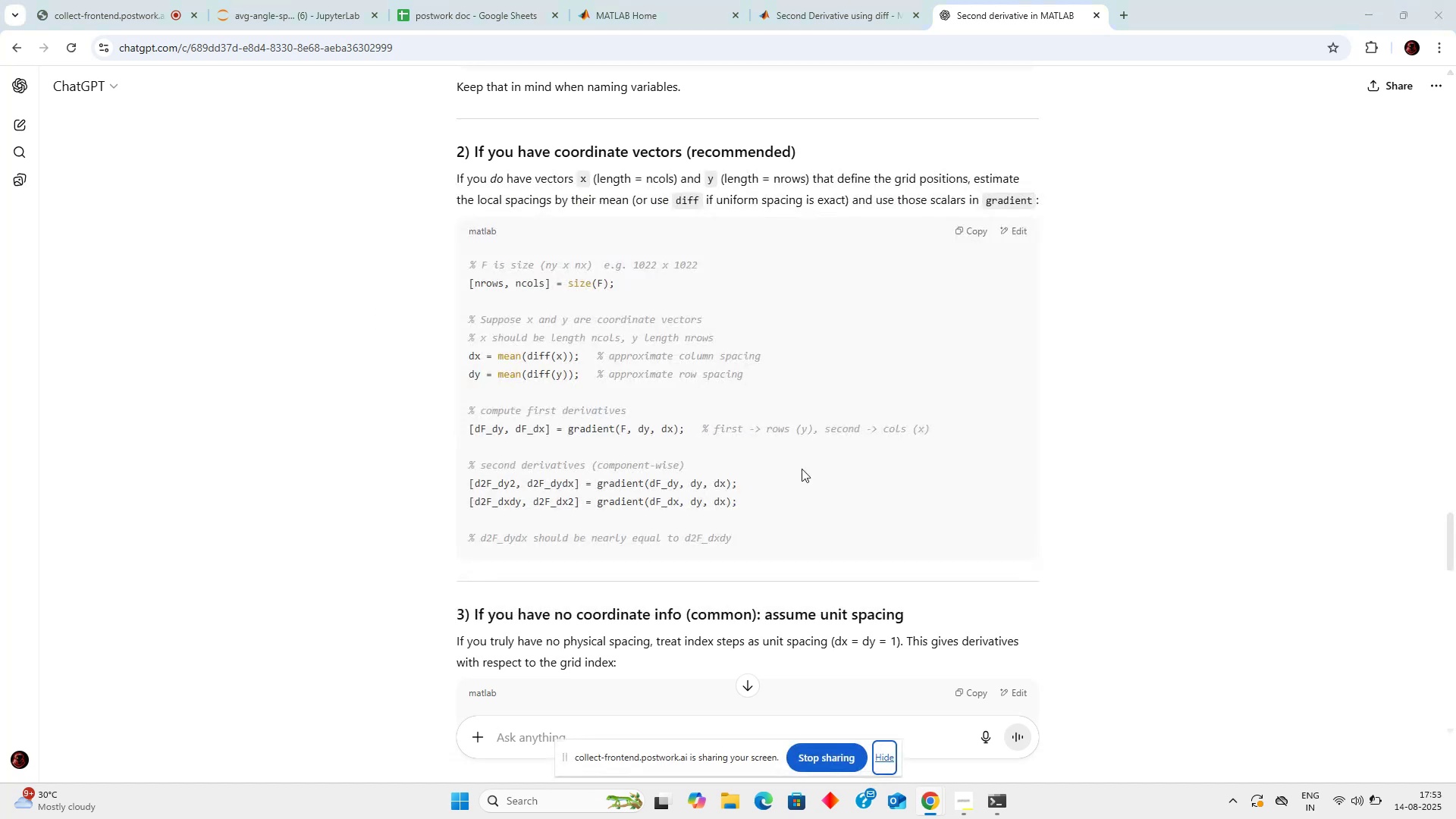 
key(Alt+Tab)
 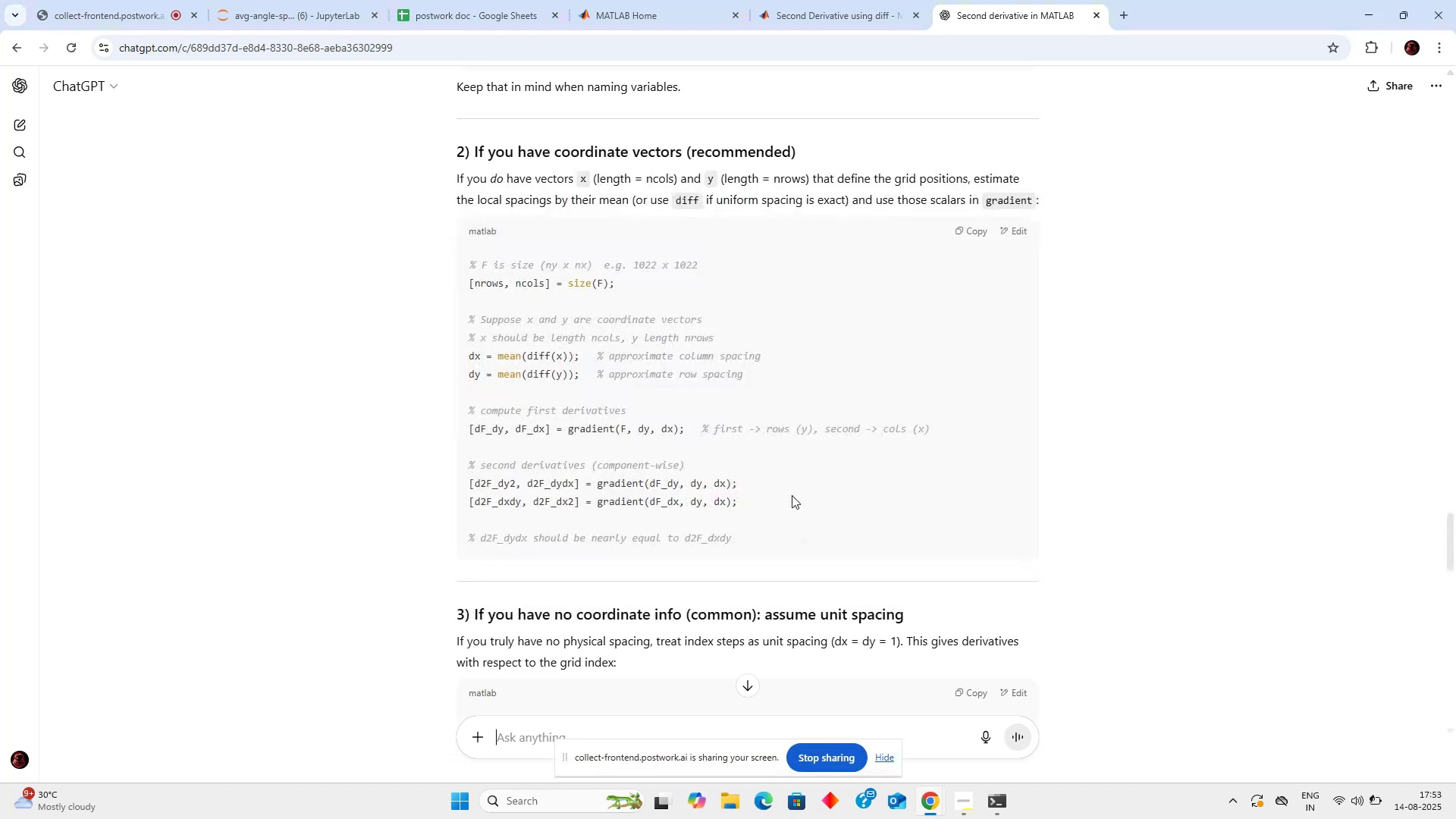 
key(Alt+Tab)
 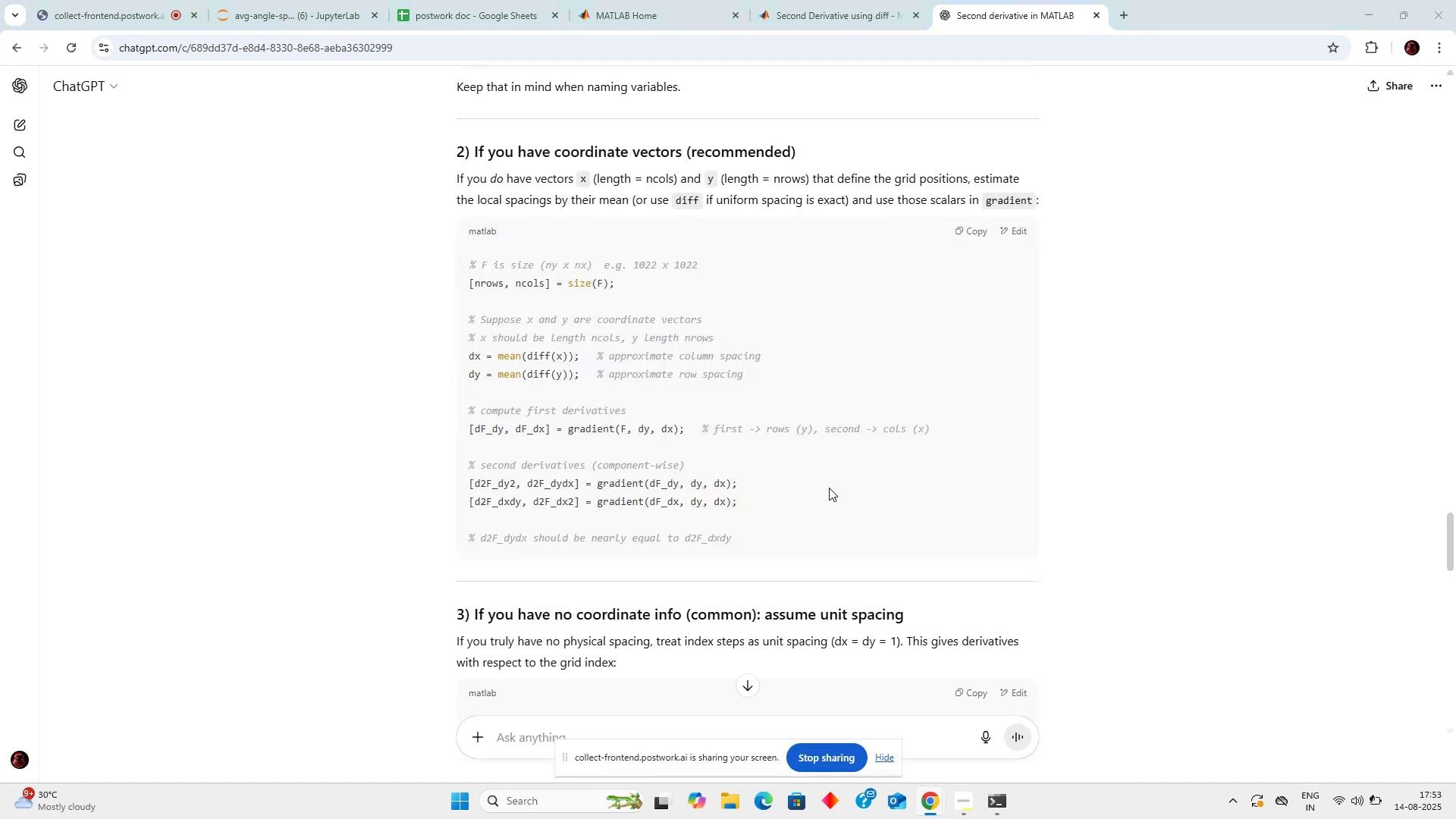 
key(Alt+Tab)
 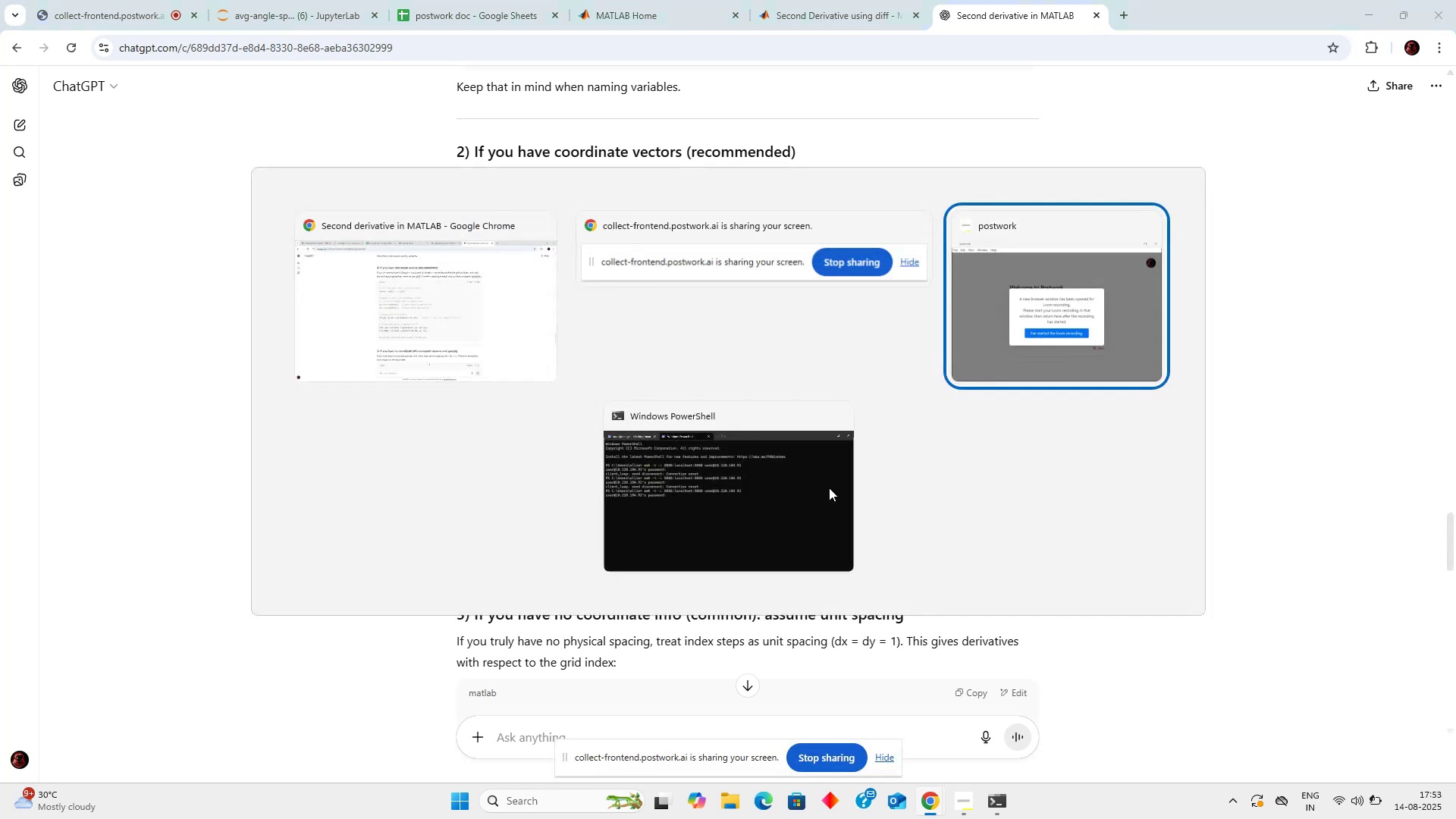 
key(Alt+Shift+ShiftLeft)
 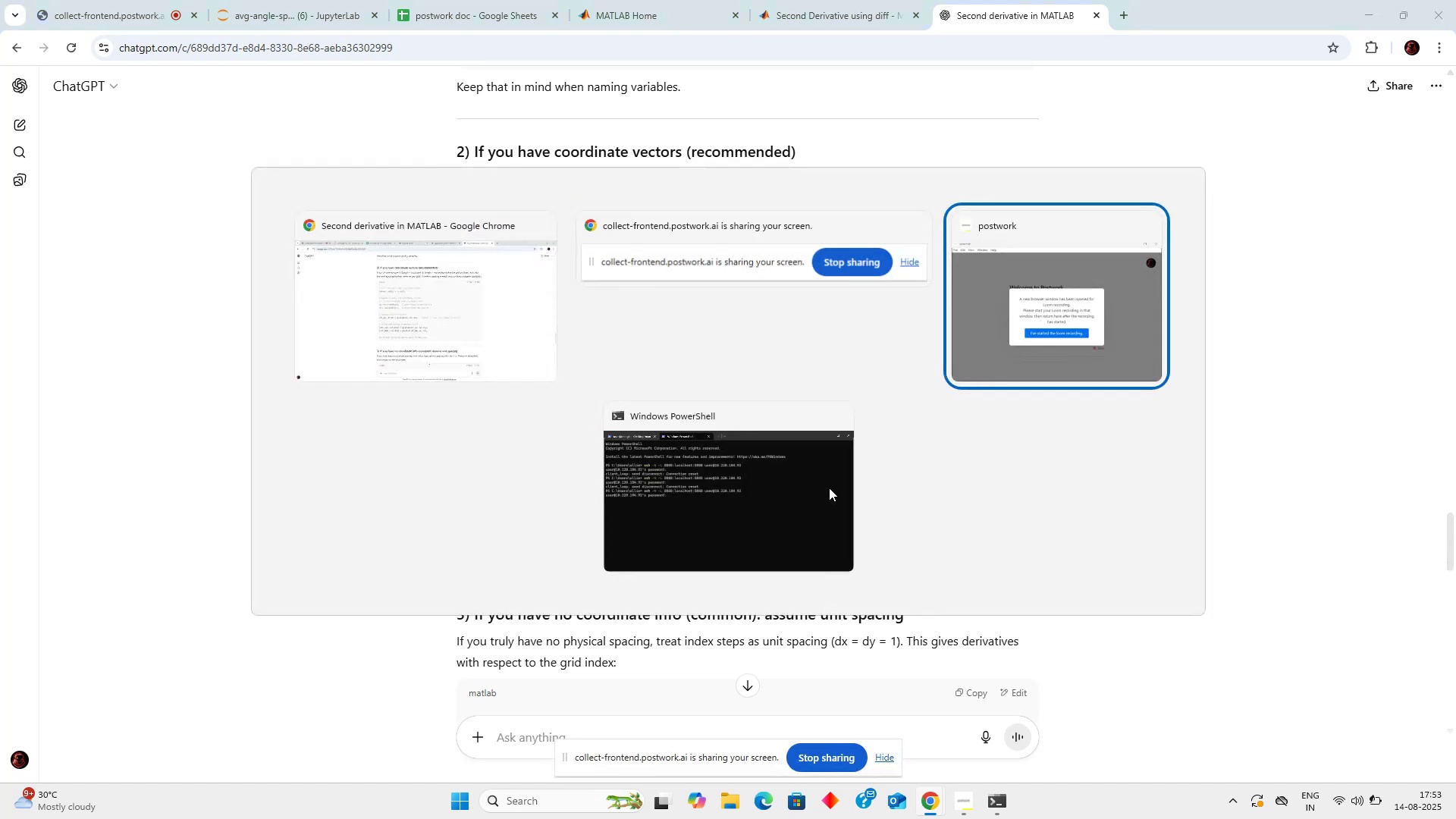 
key(Alt+Shift+Tab)
 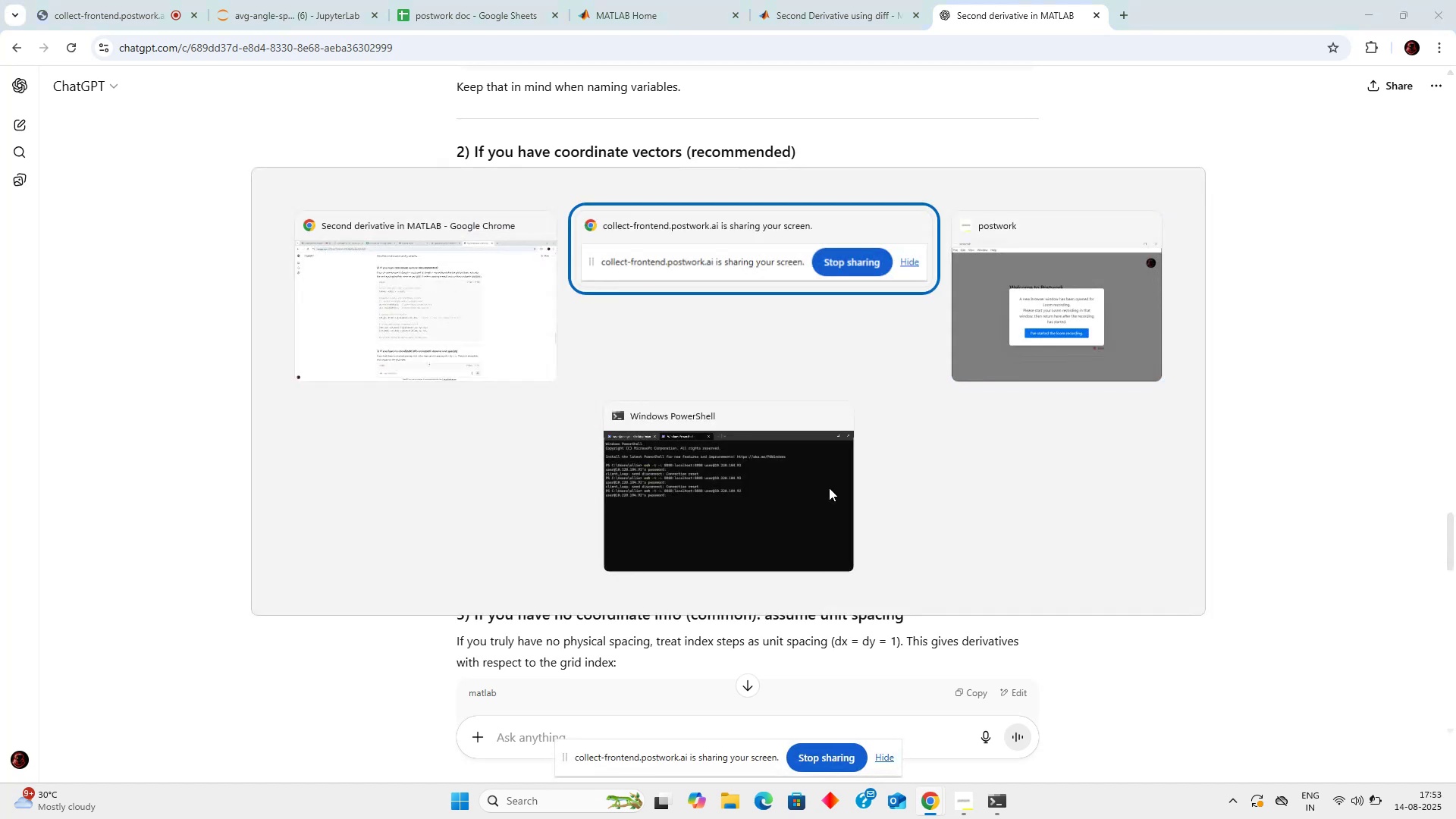 
key(Alt+Shift+ShiftLeft)
 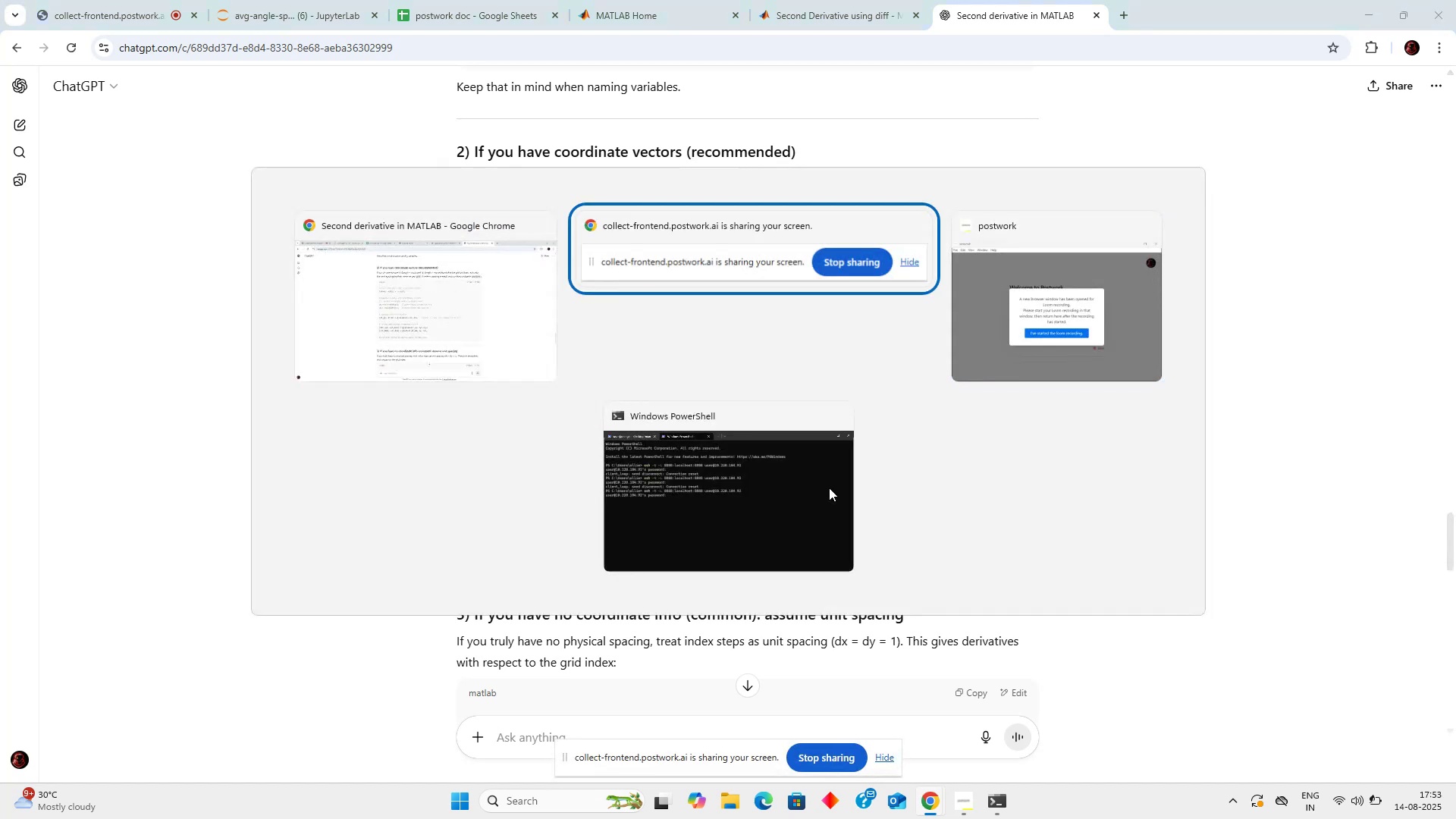 
key(Alt+Shift+Tab)
 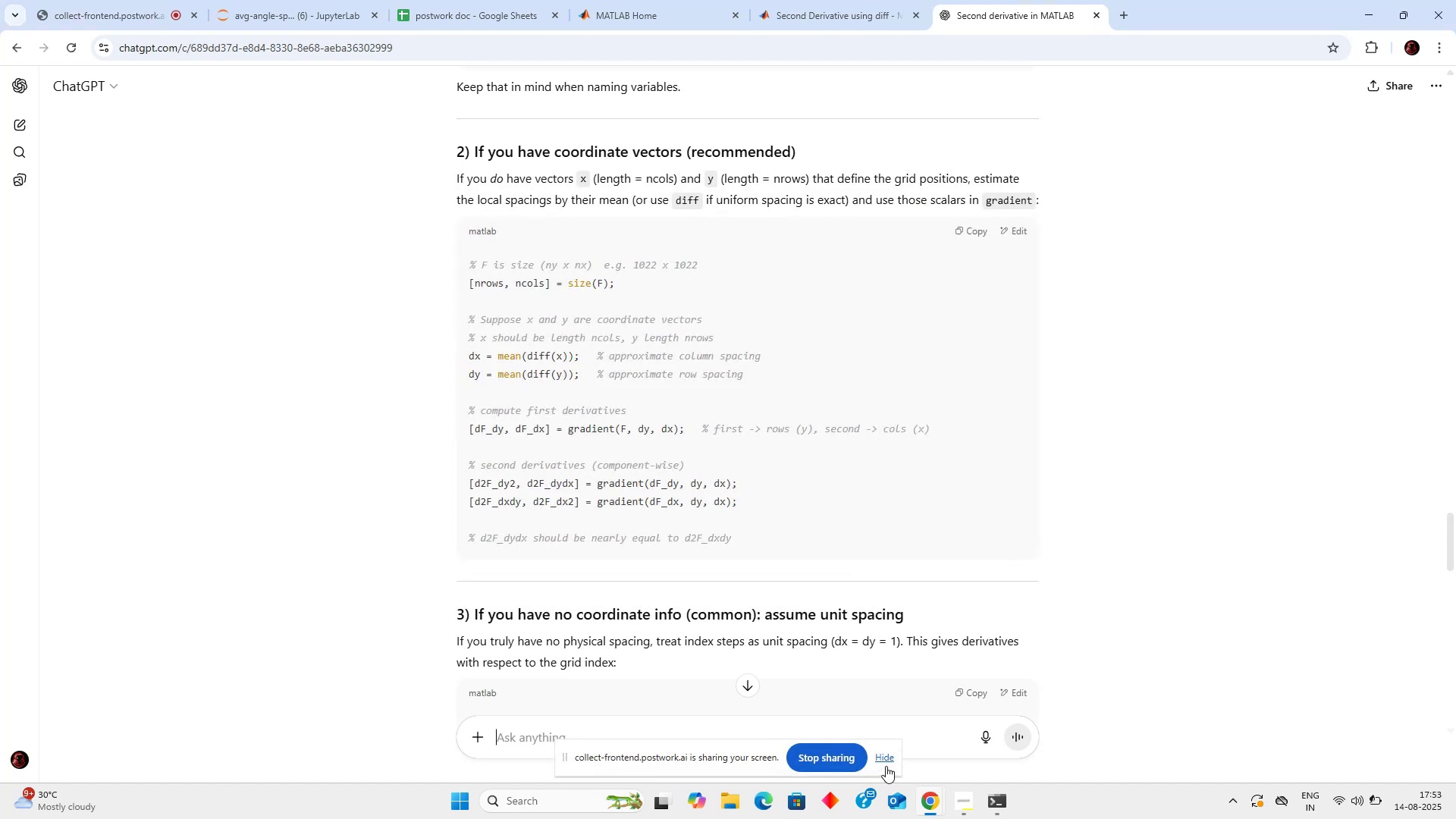 
left_click([888, 753])
 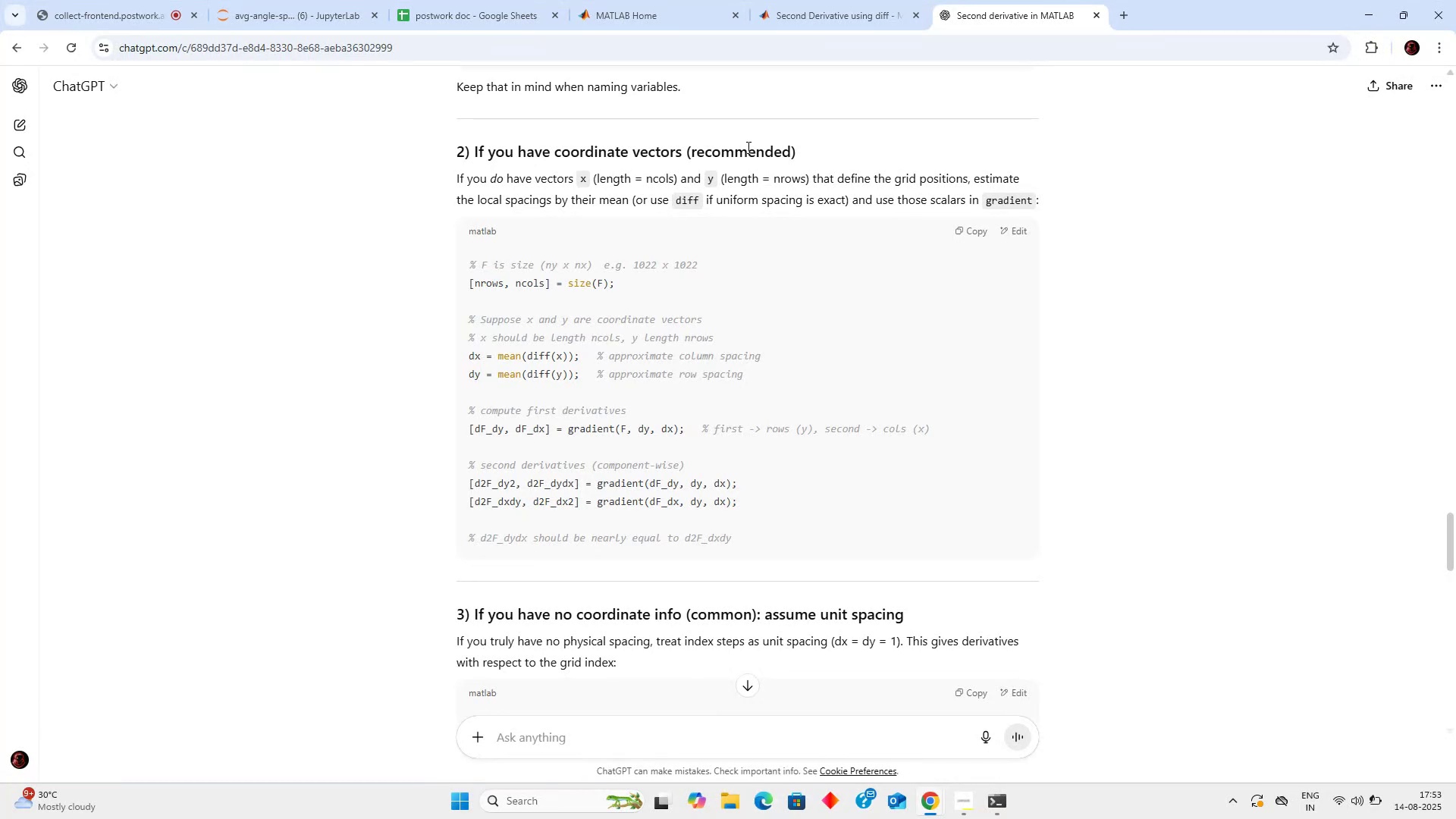 
wait(16.52)
 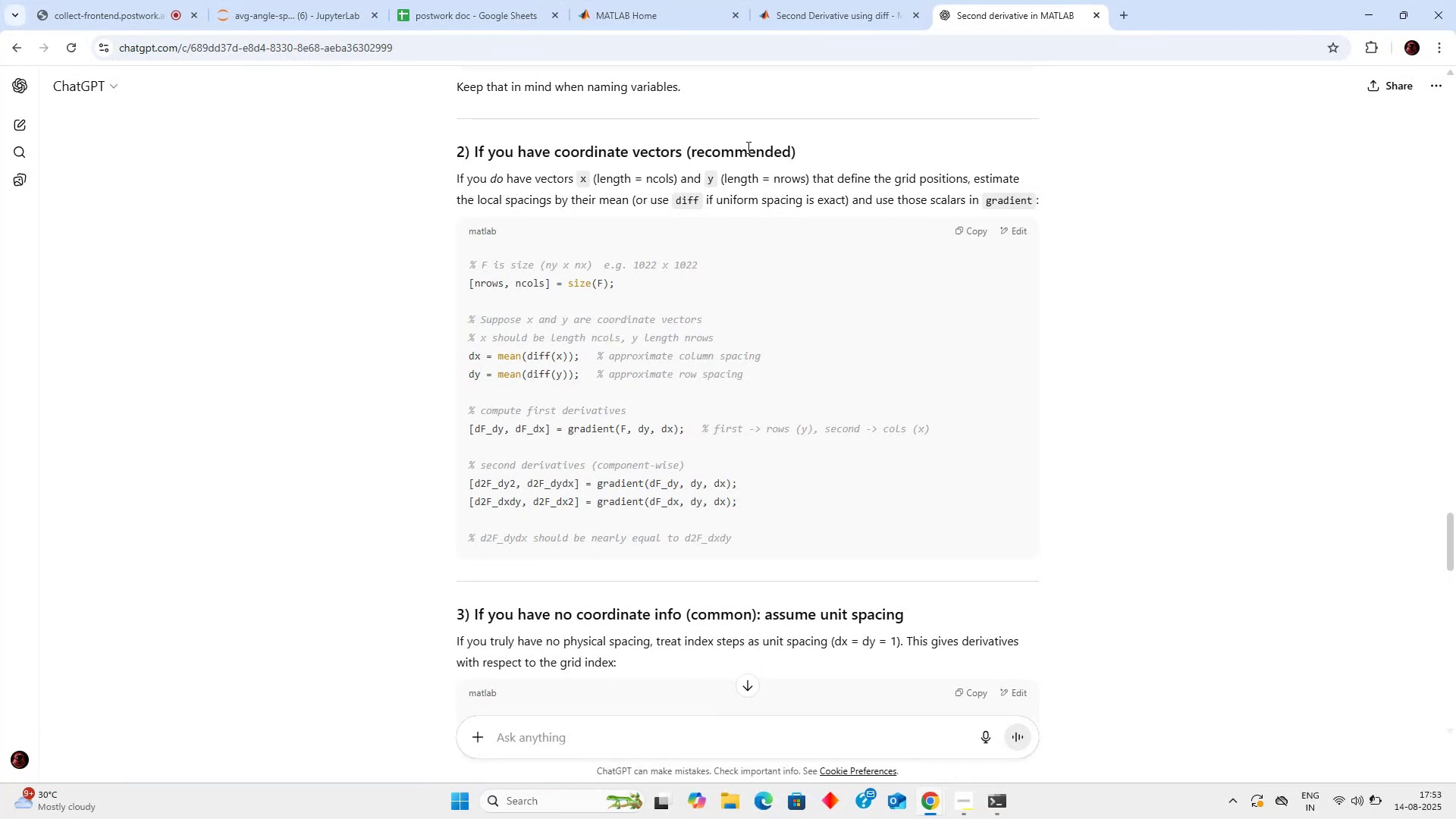 
key(CapsLock)
 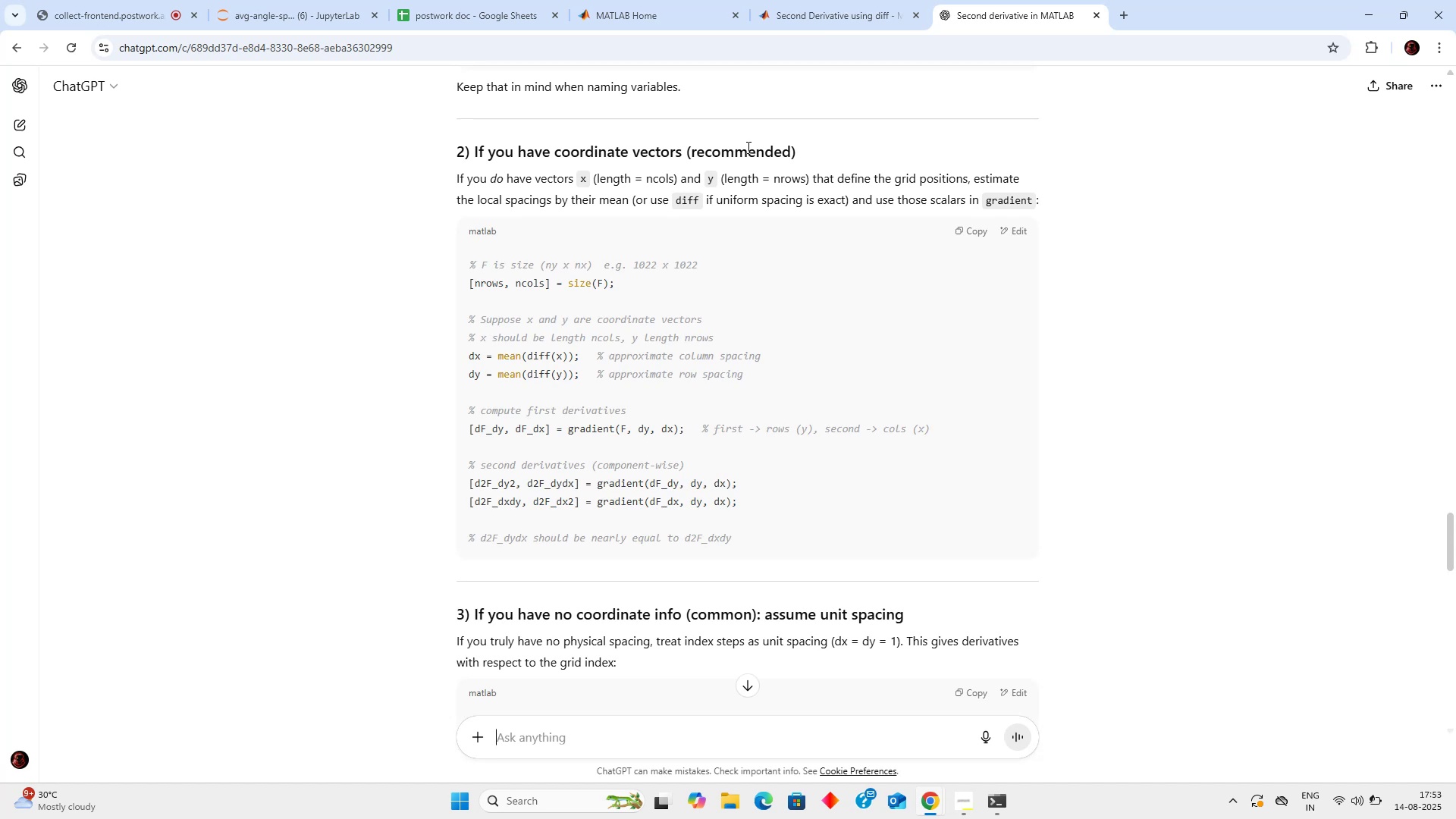 
key(Shift+ShiftLeft)
 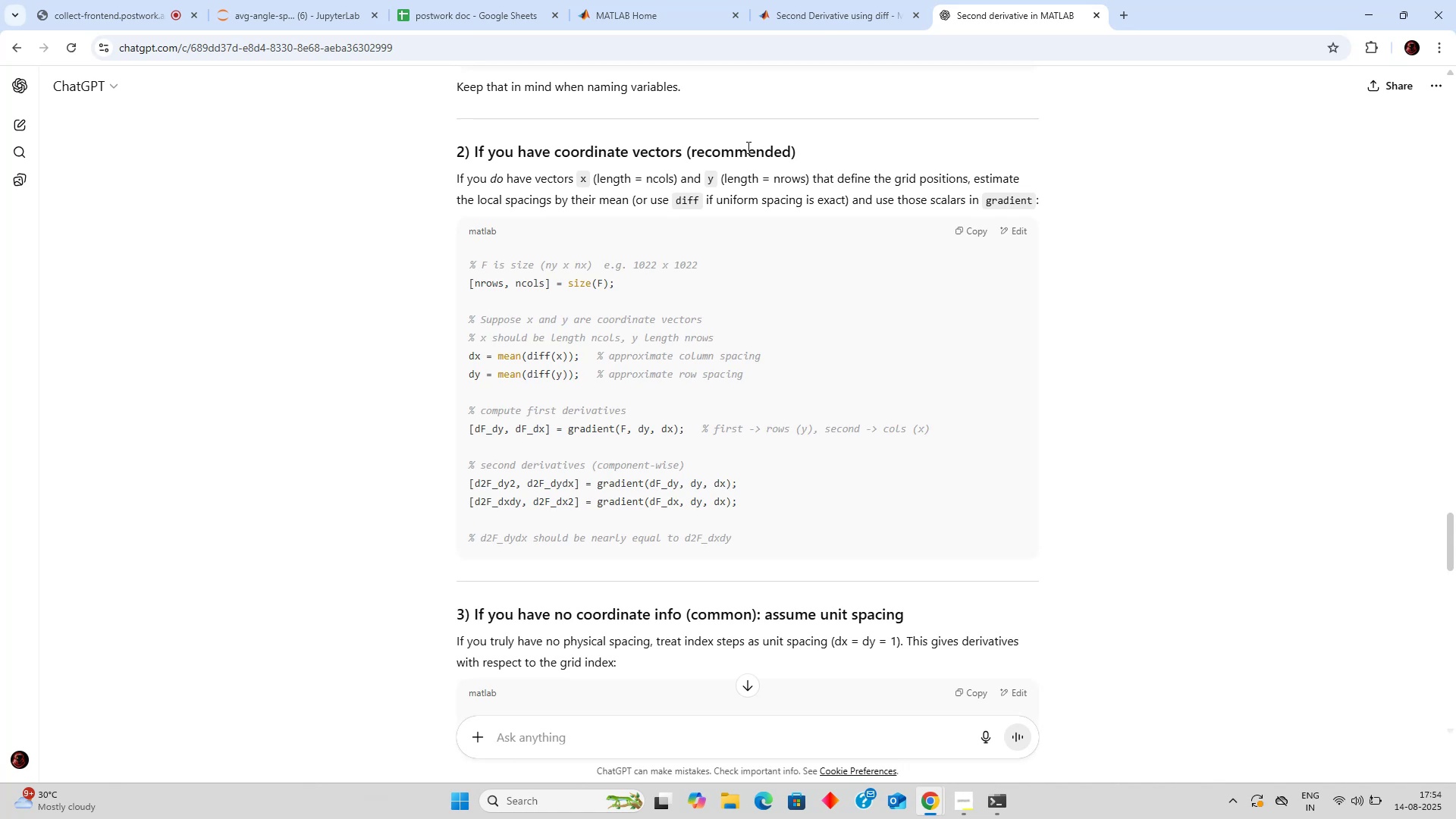 
wait(29.73)
 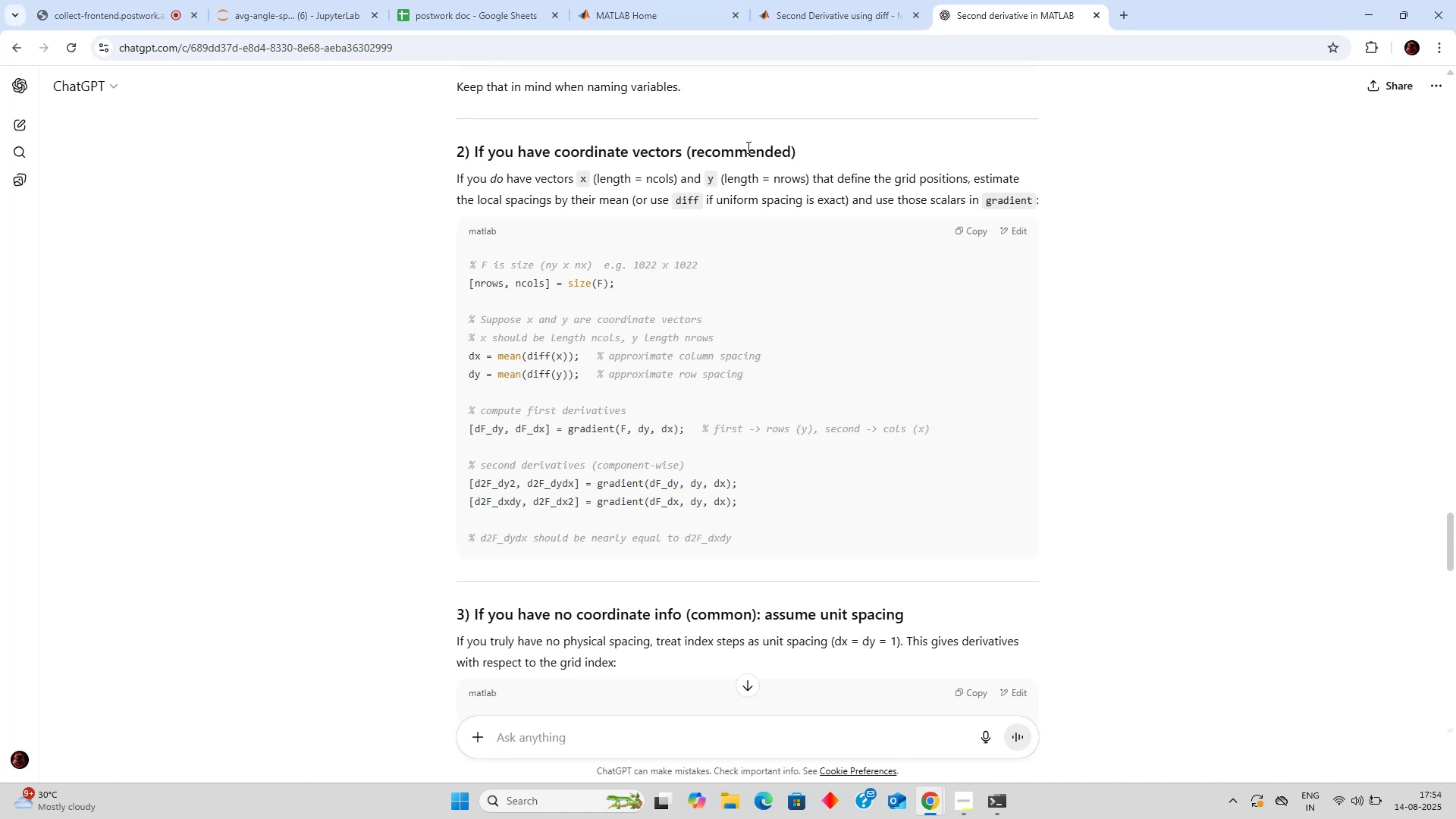 
left_click([892, 372])
 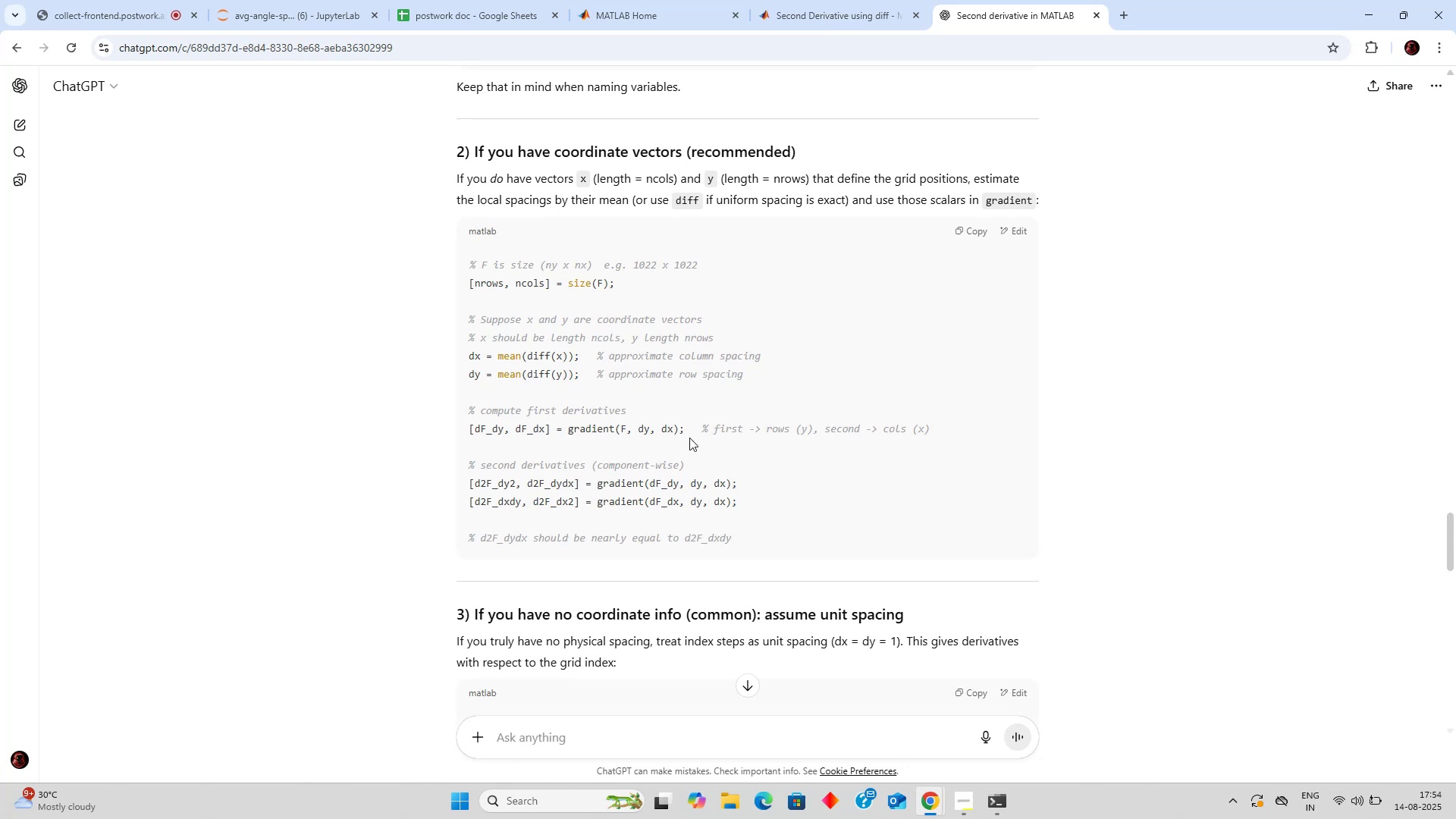 
double_click([135, 0])
 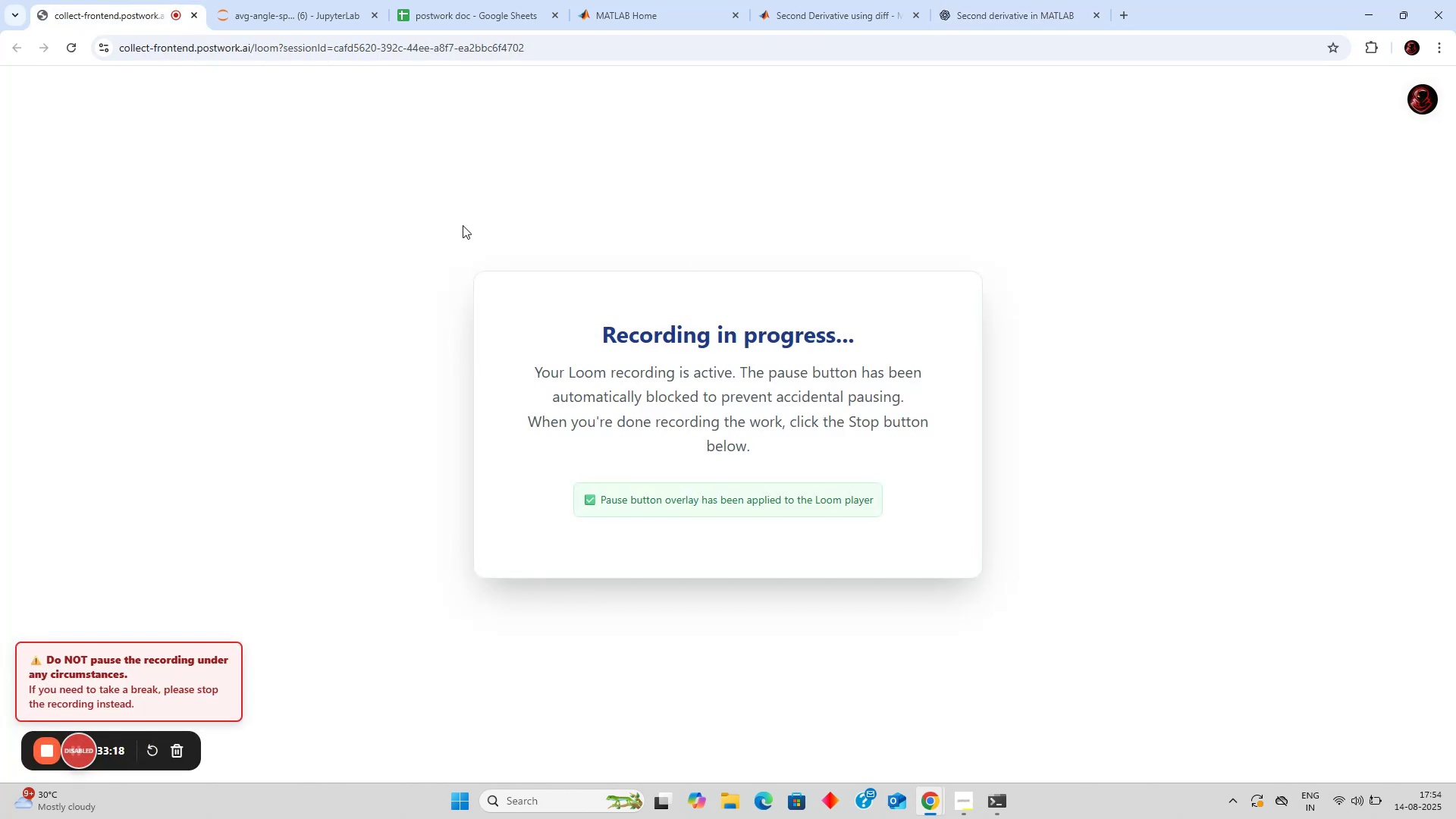 
scroll: coordinate [438, 256], scroll_direction: up, amount: 1.0
 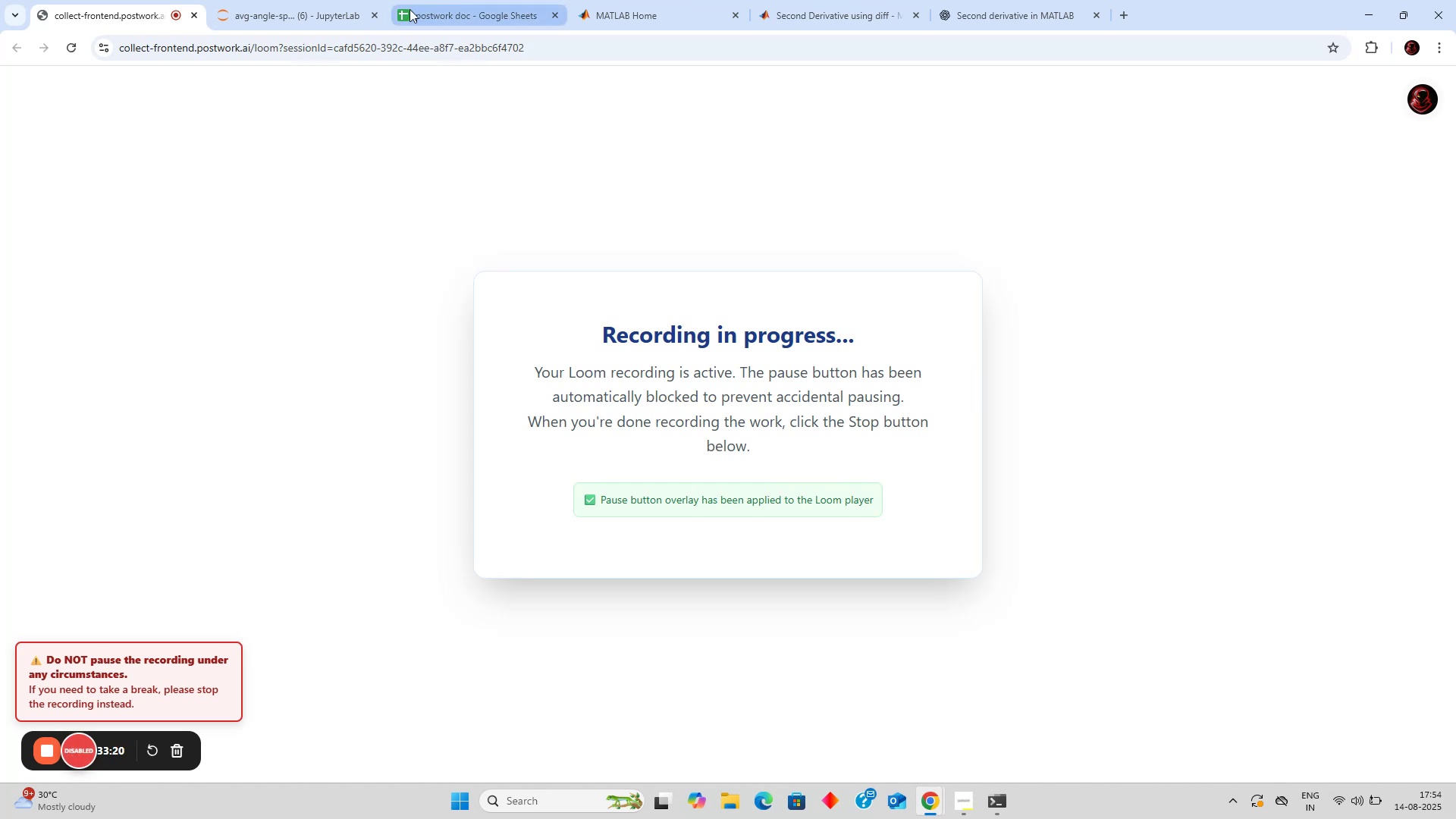 
left_click([308, 14])
 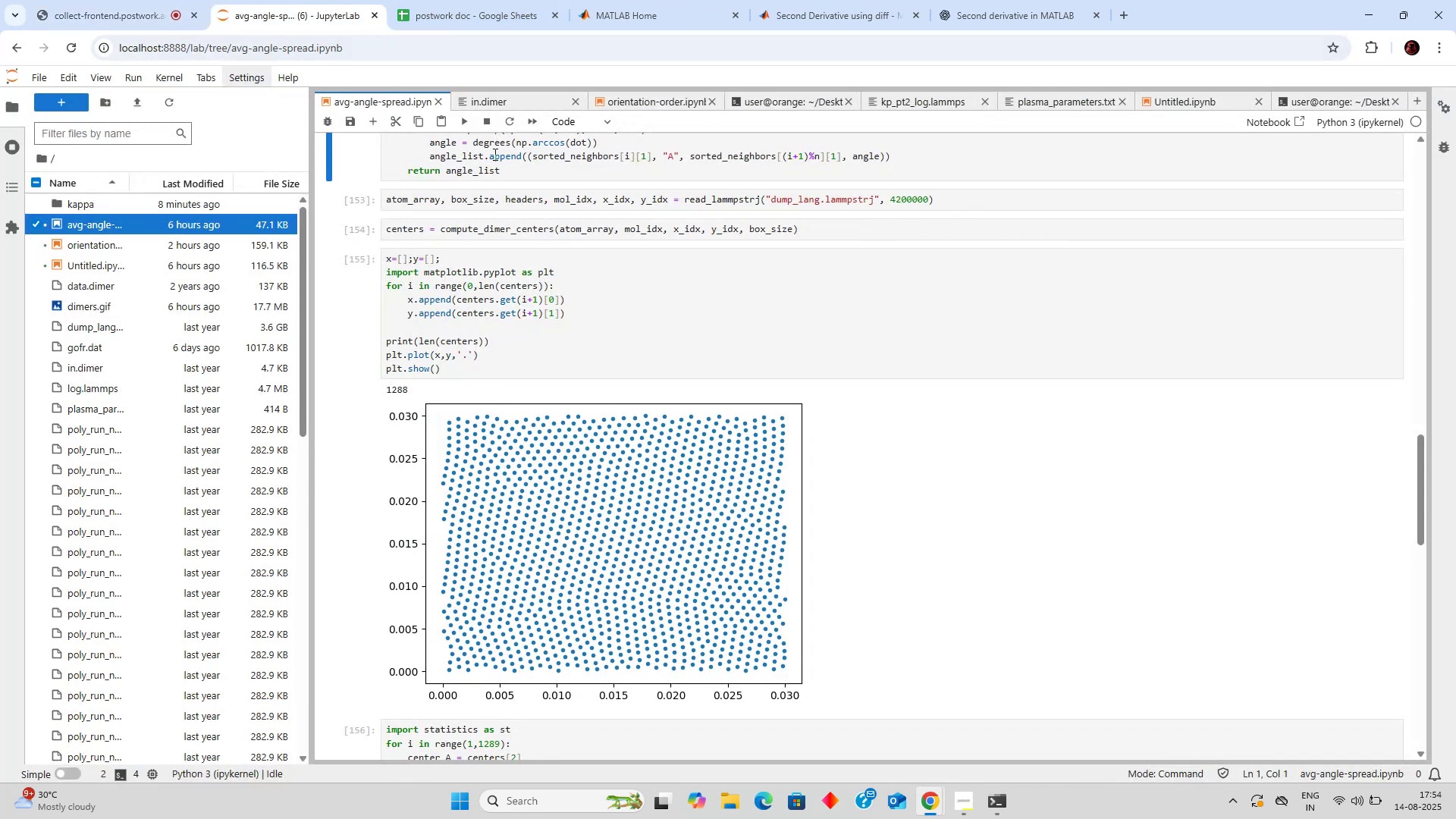 
wait(7.75)
 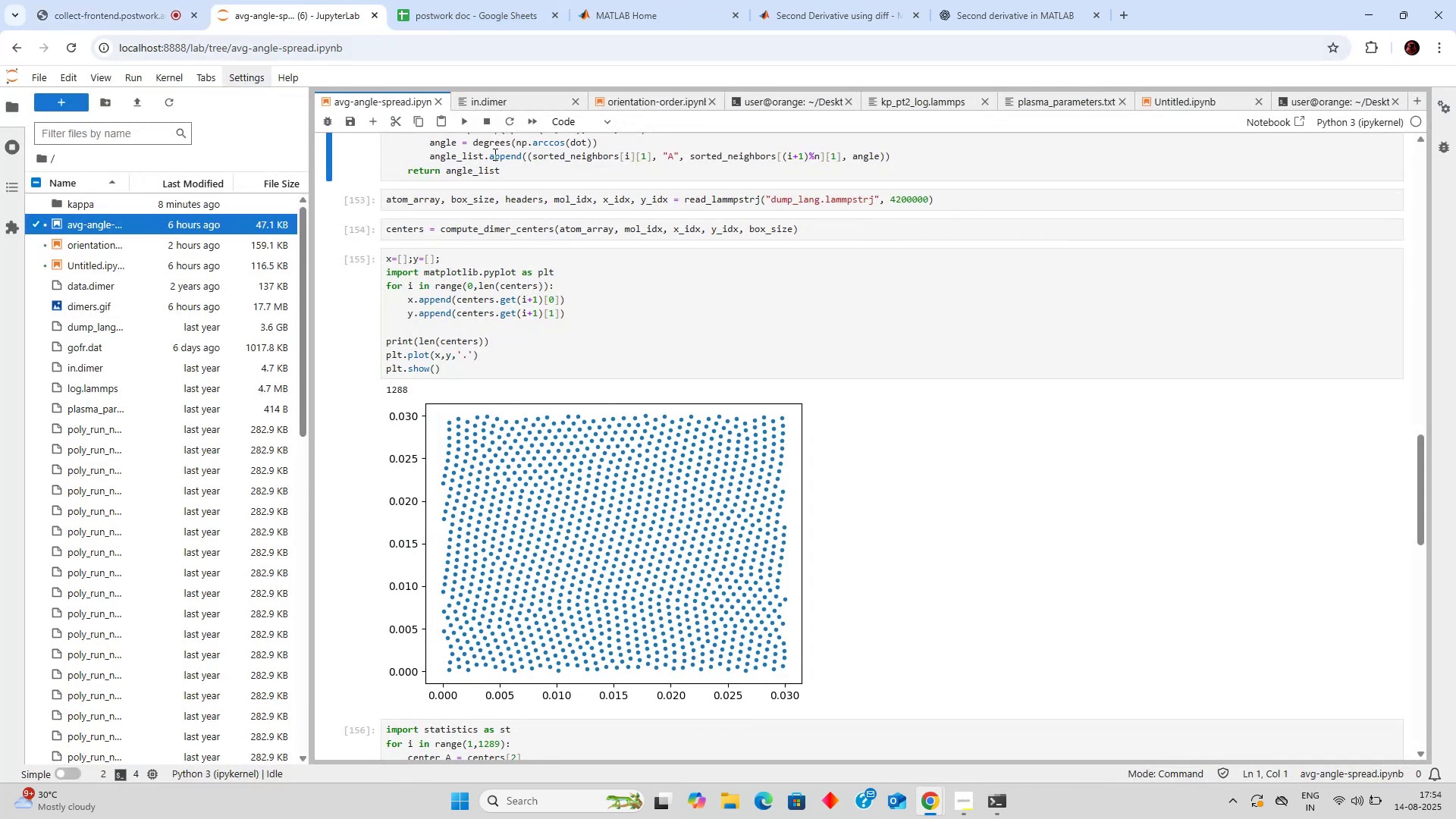 
left_click([507, 21])
 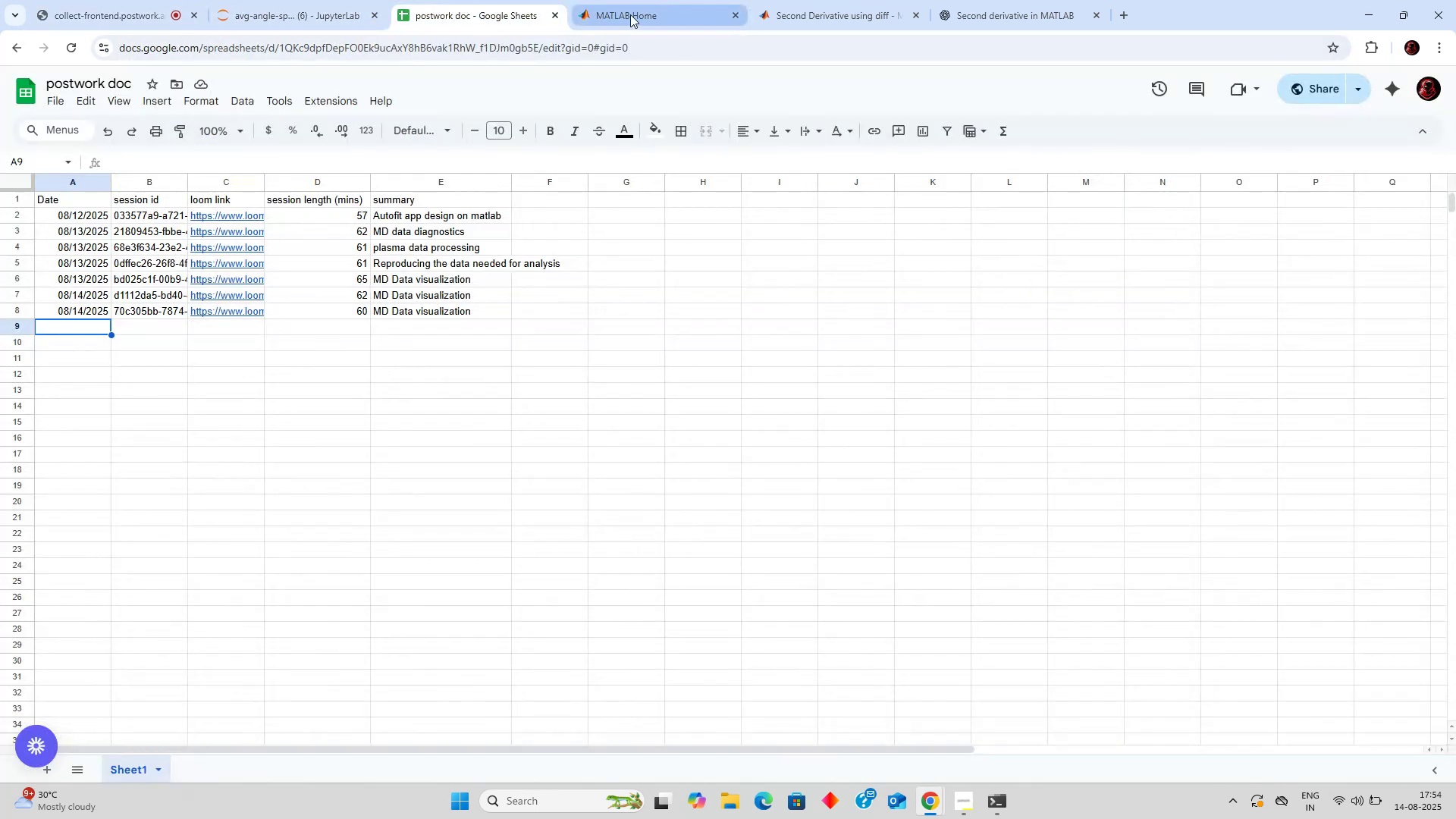 
left_click([630, 14])
 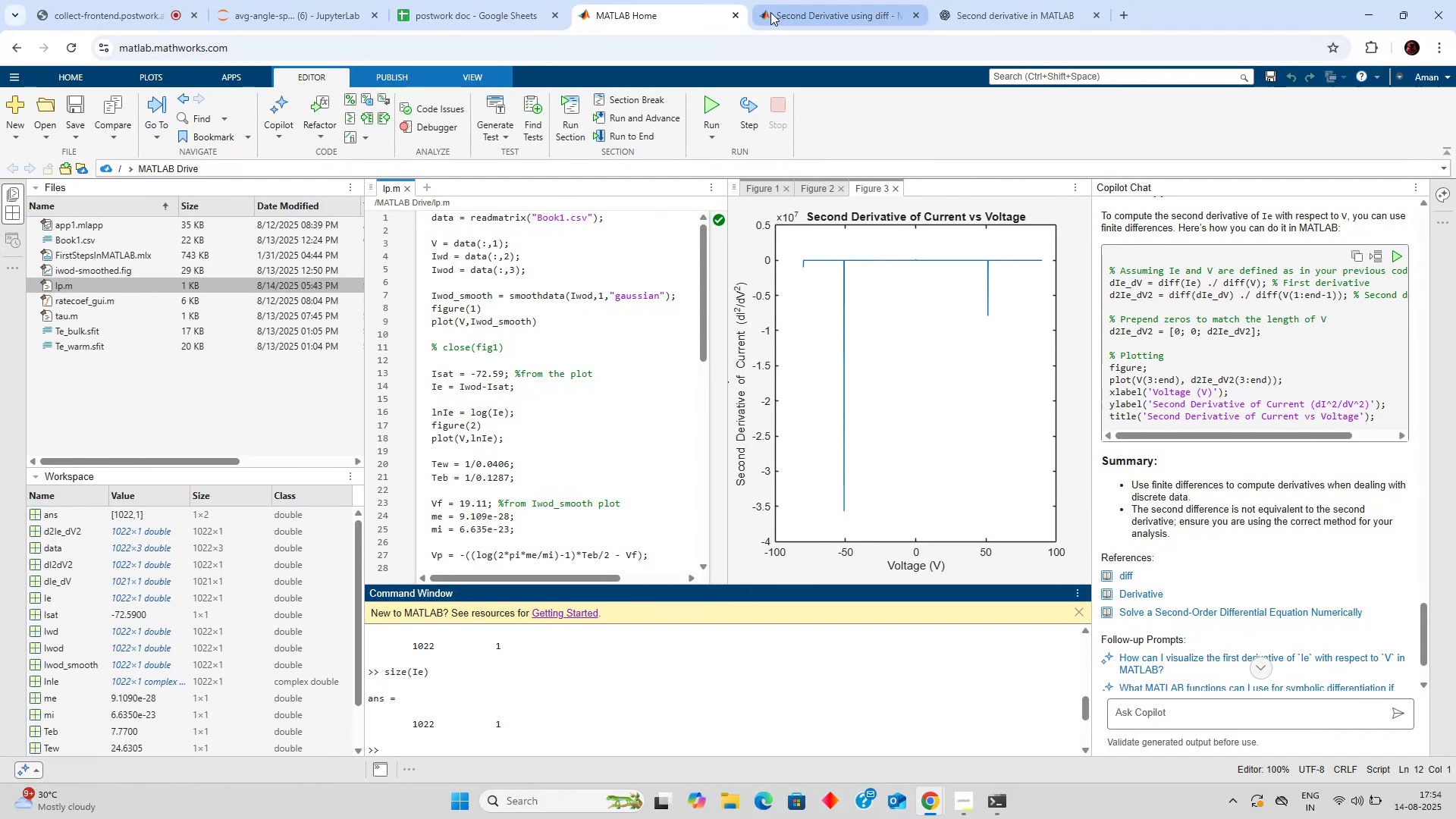 
left_click([778, 12])
 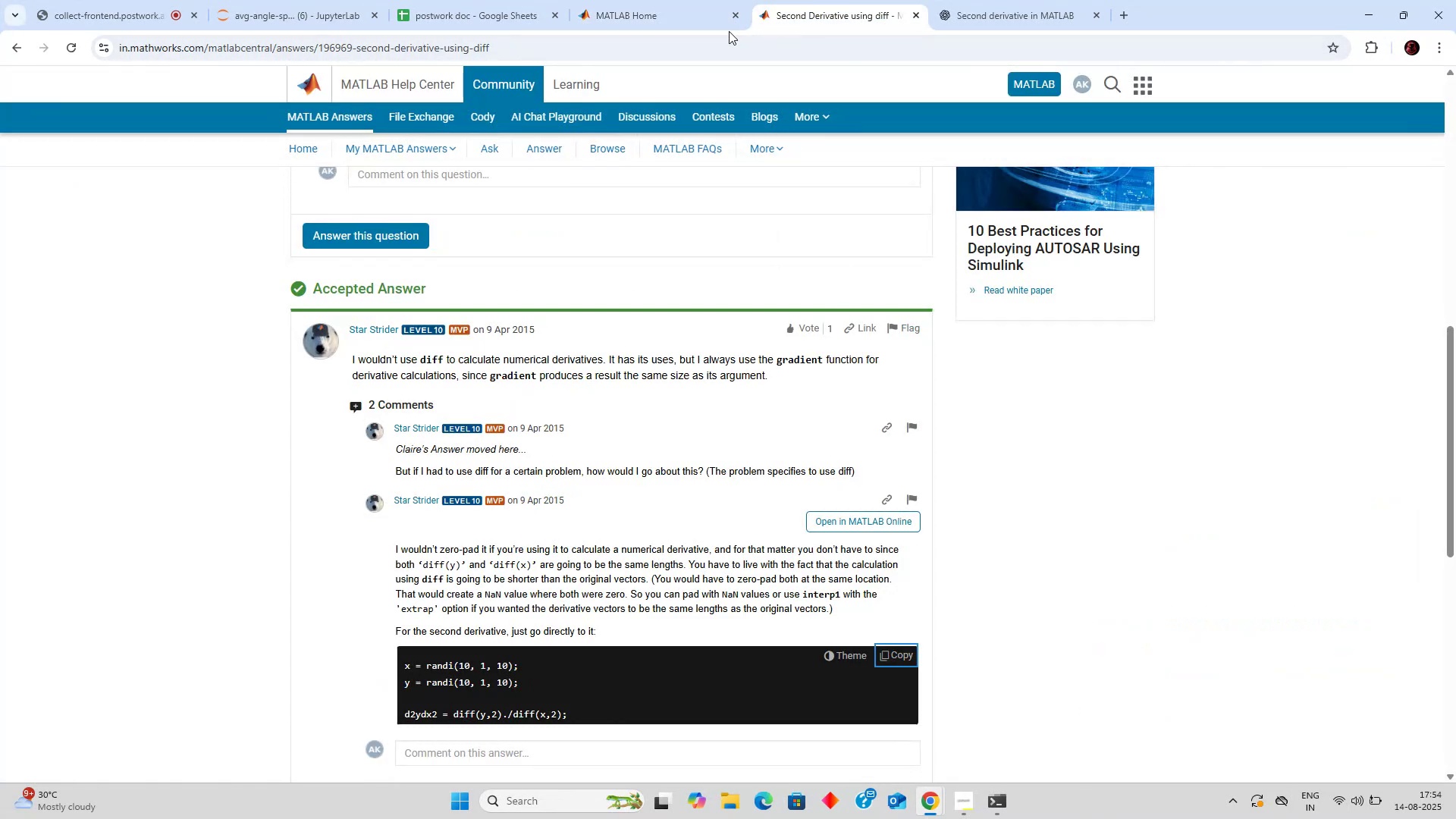 
scroll: coordinate [751, 302], scroll_direction: down, amount: 6.0
 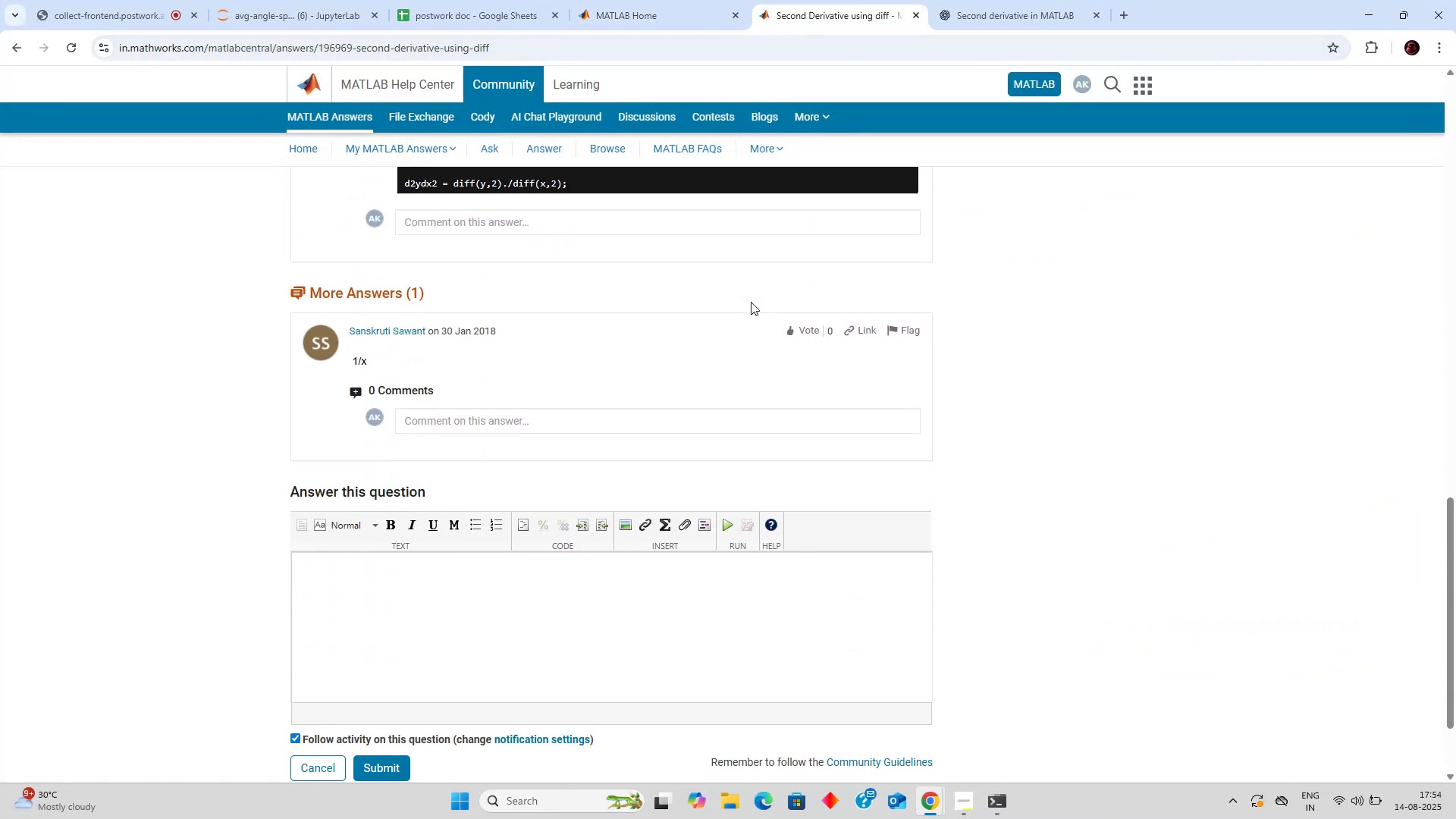 
scroll: coordinate [751, 302], scroll_direction: up, amount: 4.0
 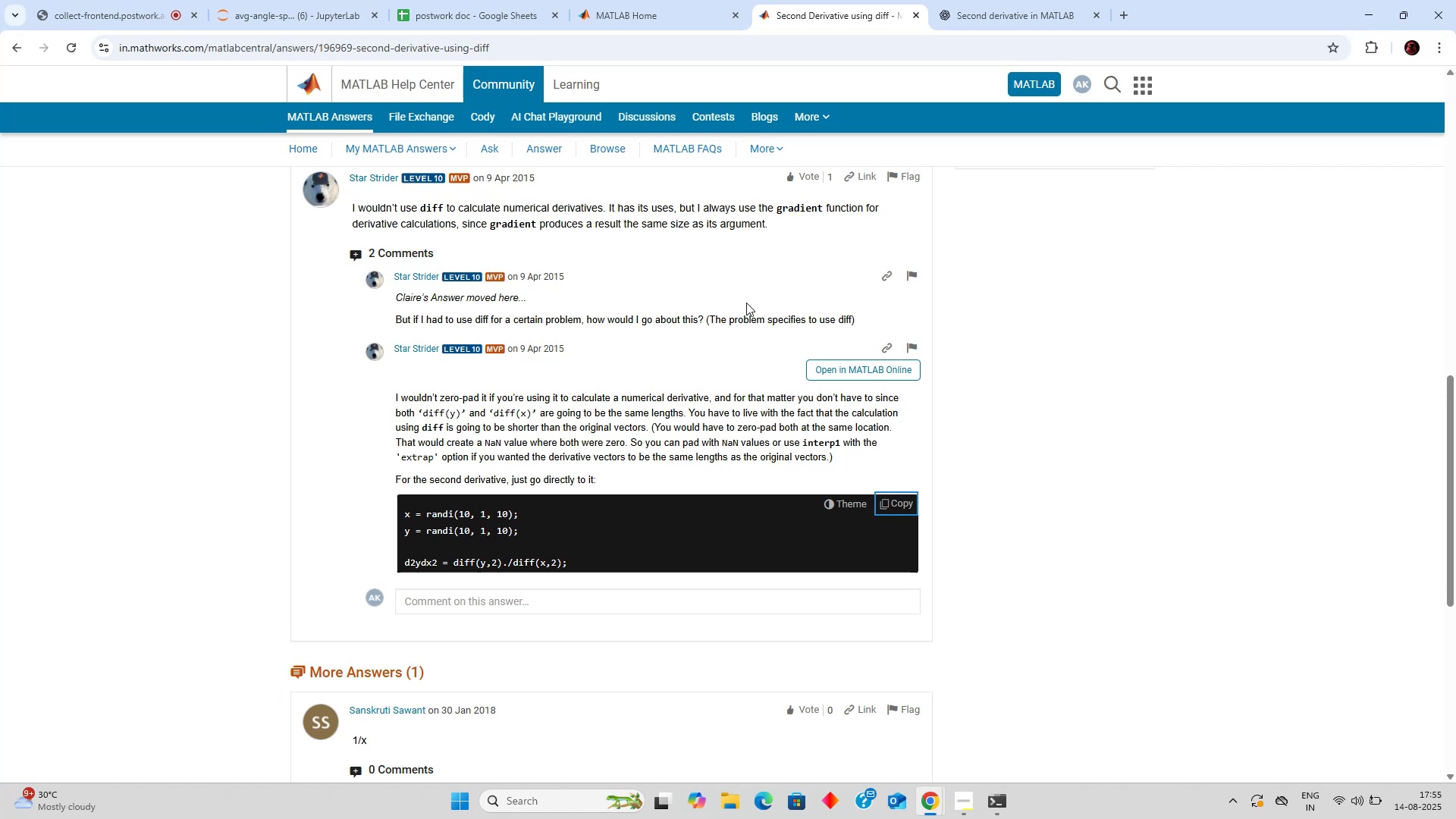 
wait(61.22)
 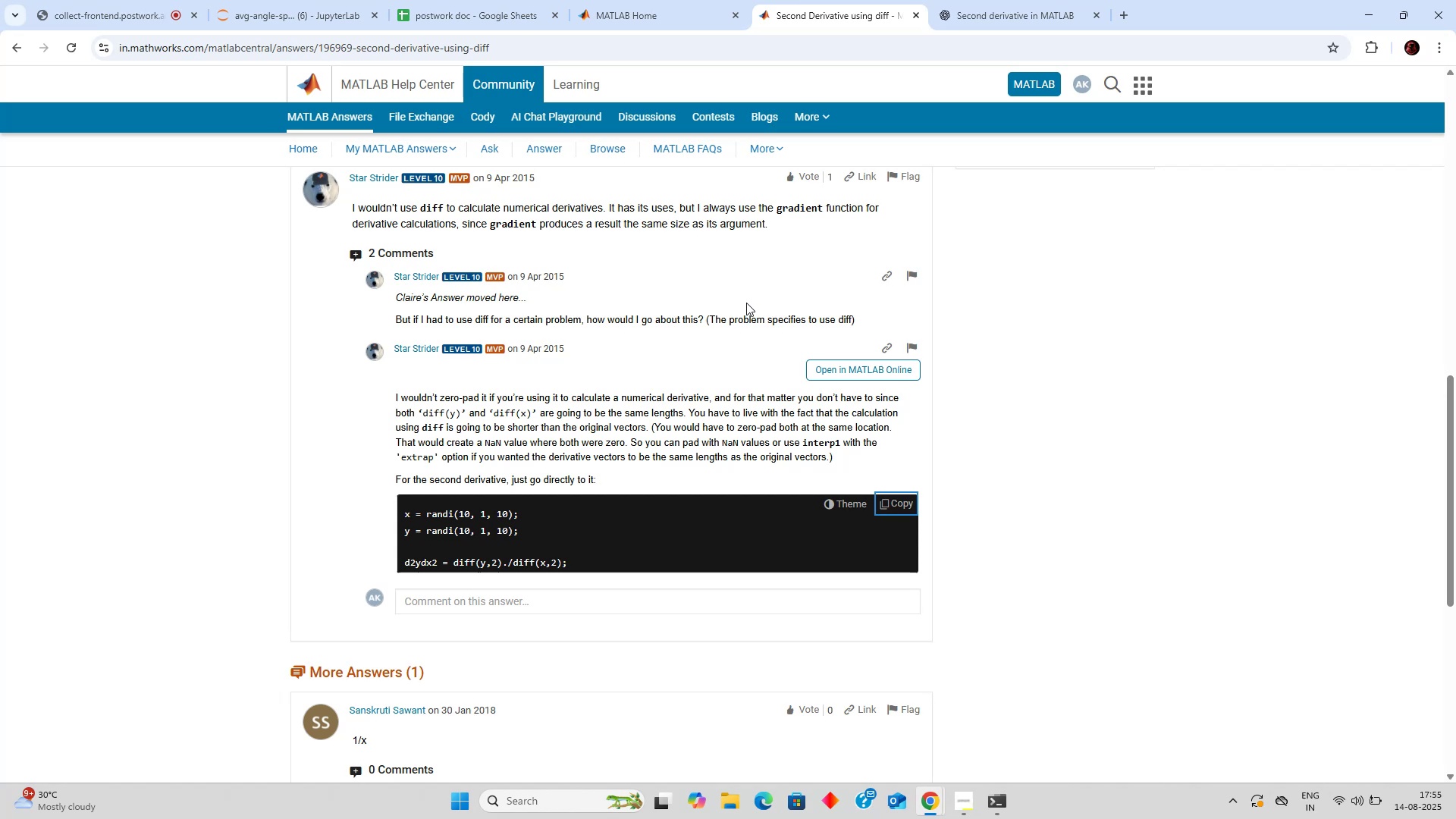 
left_click([508, 2])
 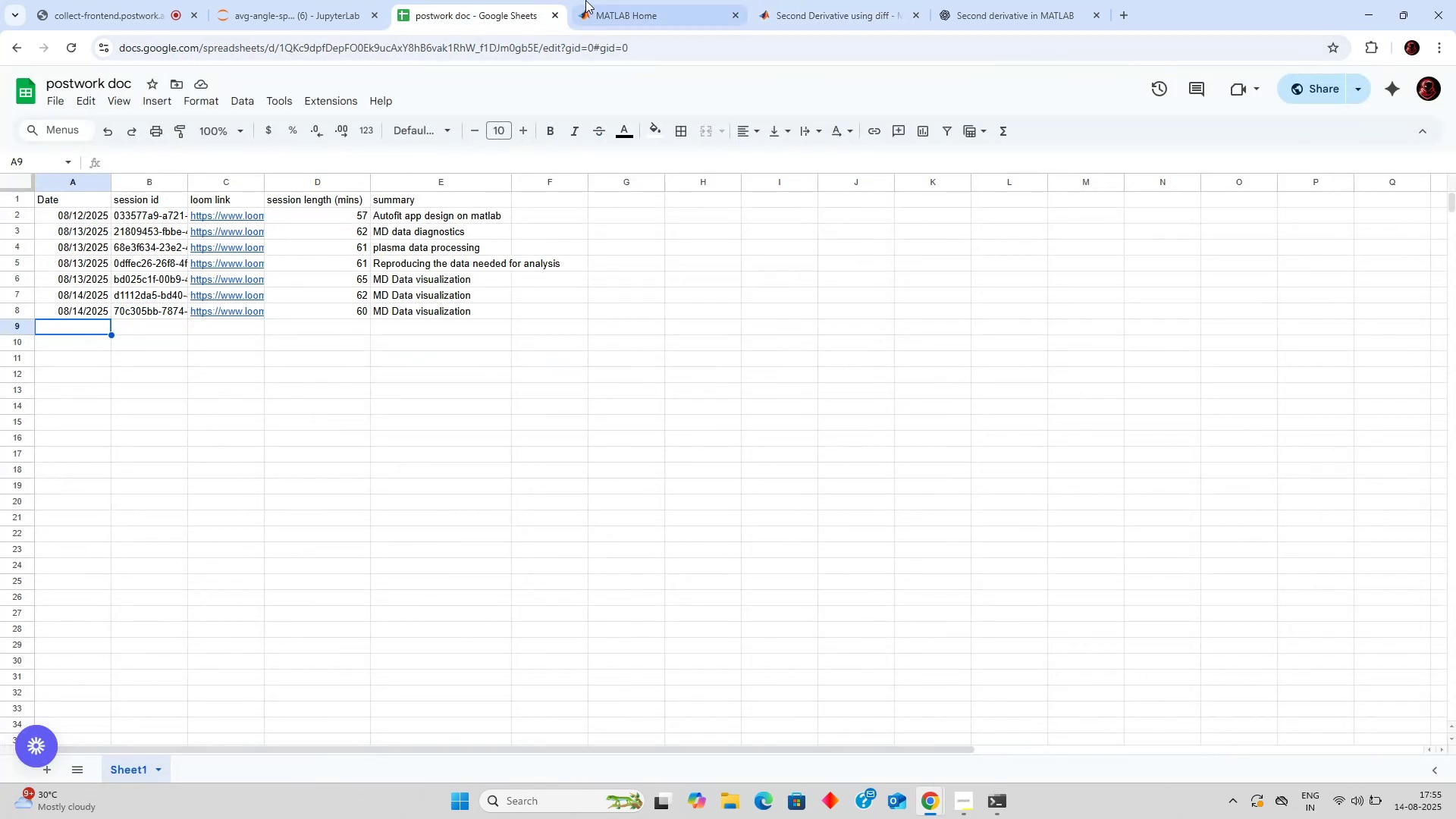 
left_click([592, 0])
 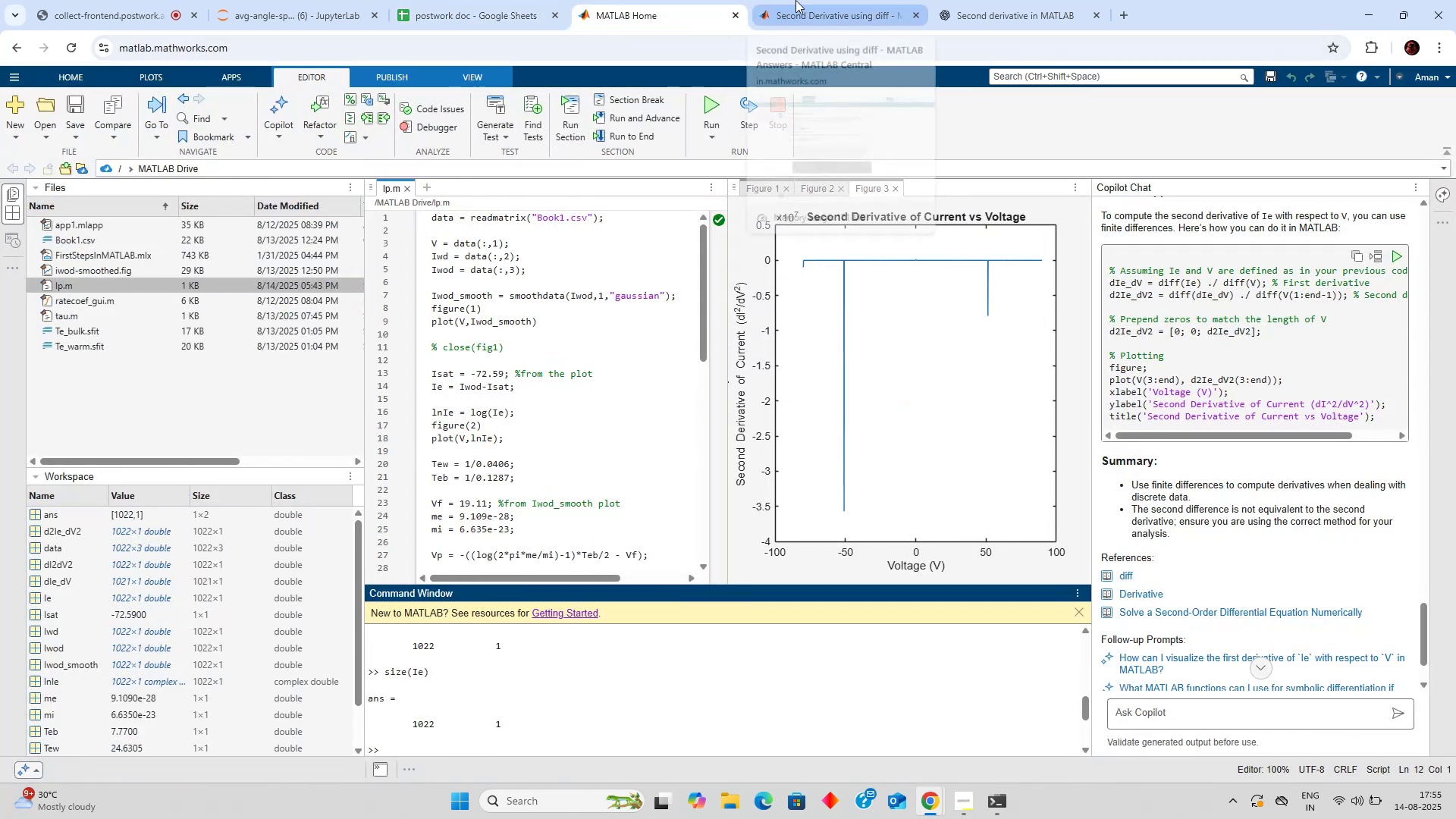 
scroll: coordinate [431, 516], scroll_direction: none, amount: 0.0
 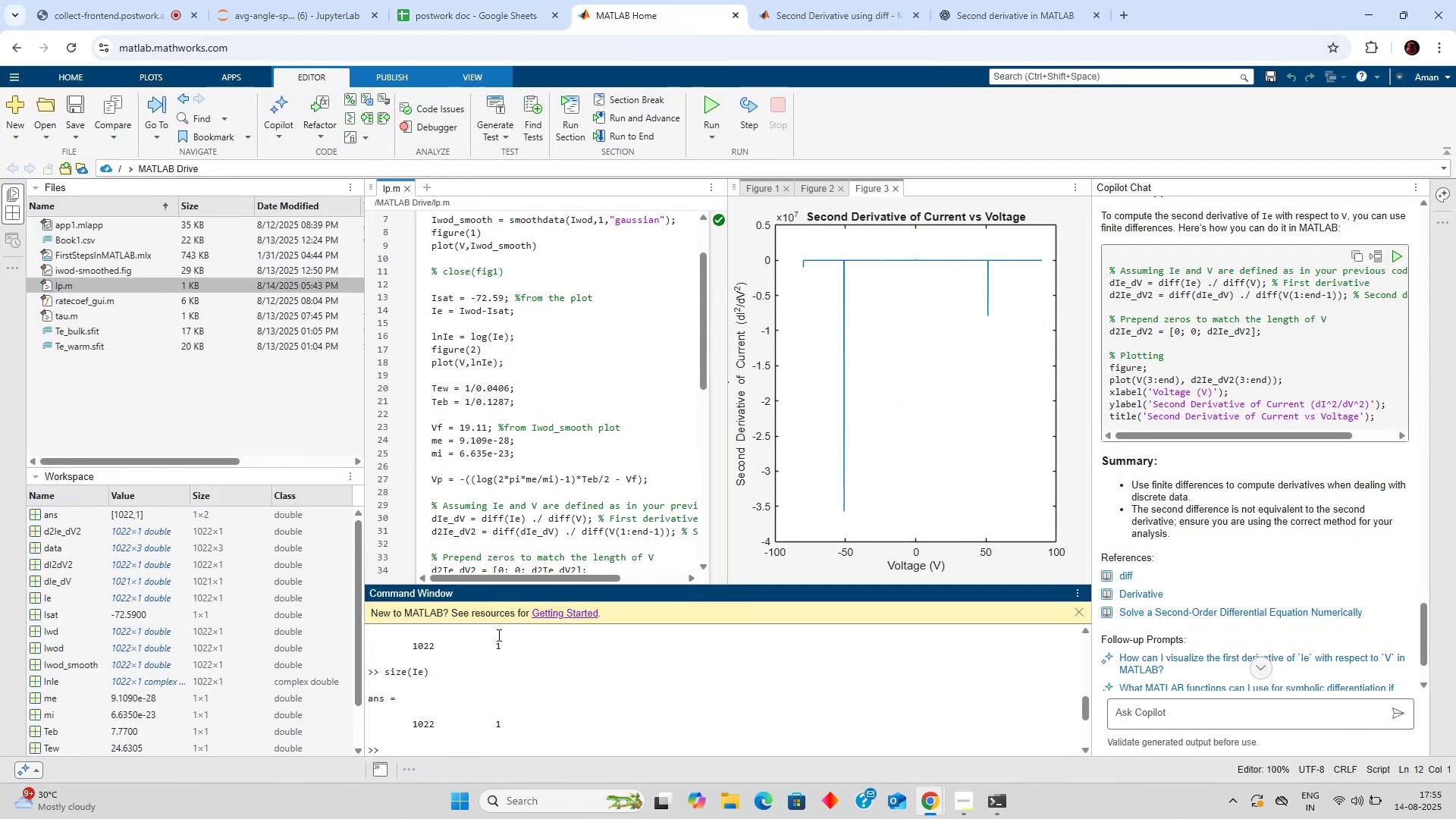 
scroll: coordinate [487, 679], scroll_direction: down, amount: 5.0
 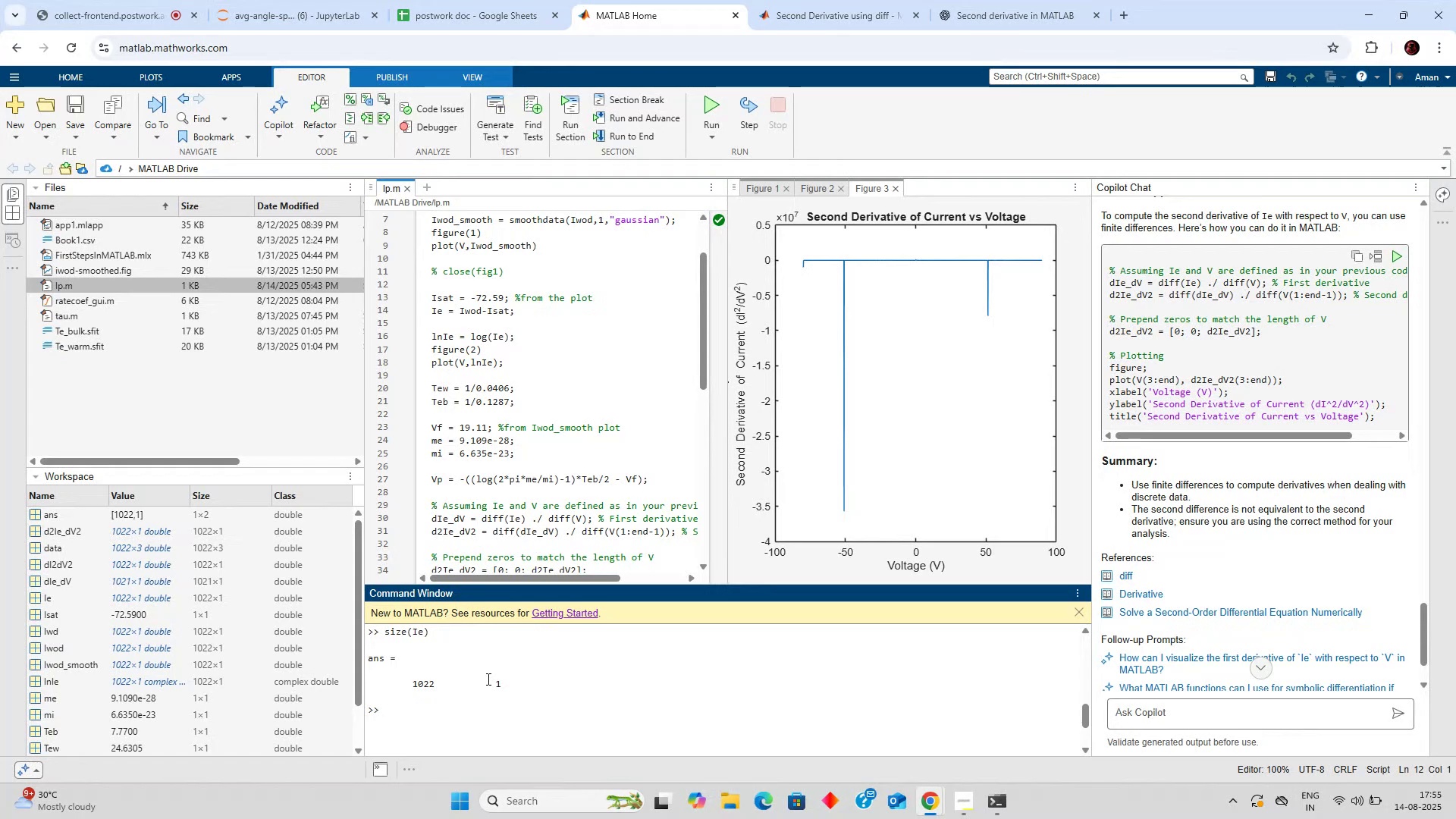 
wait(15.65)
 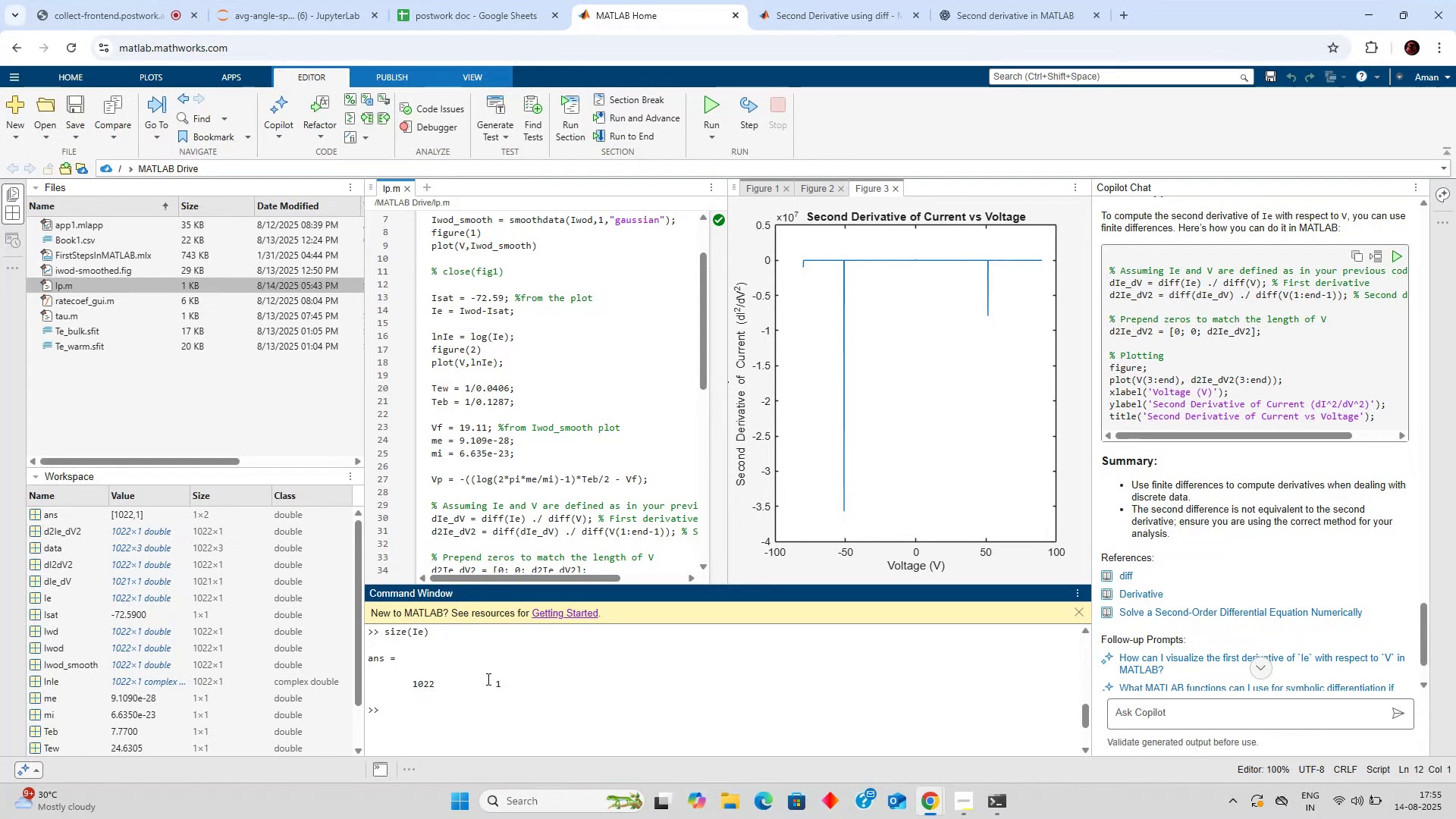 
mouse_move([77, 786])
 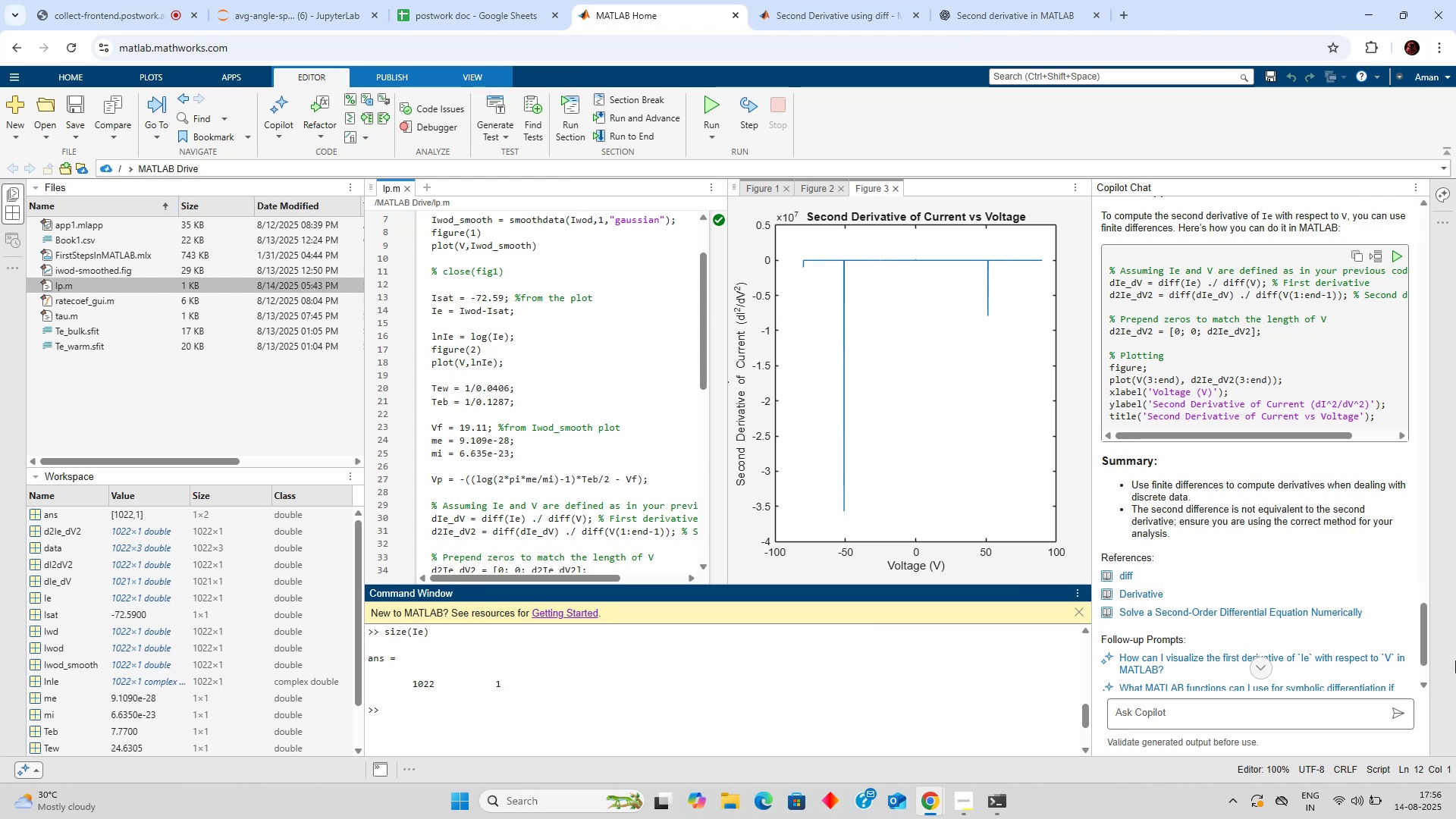 
wait(11.27)
 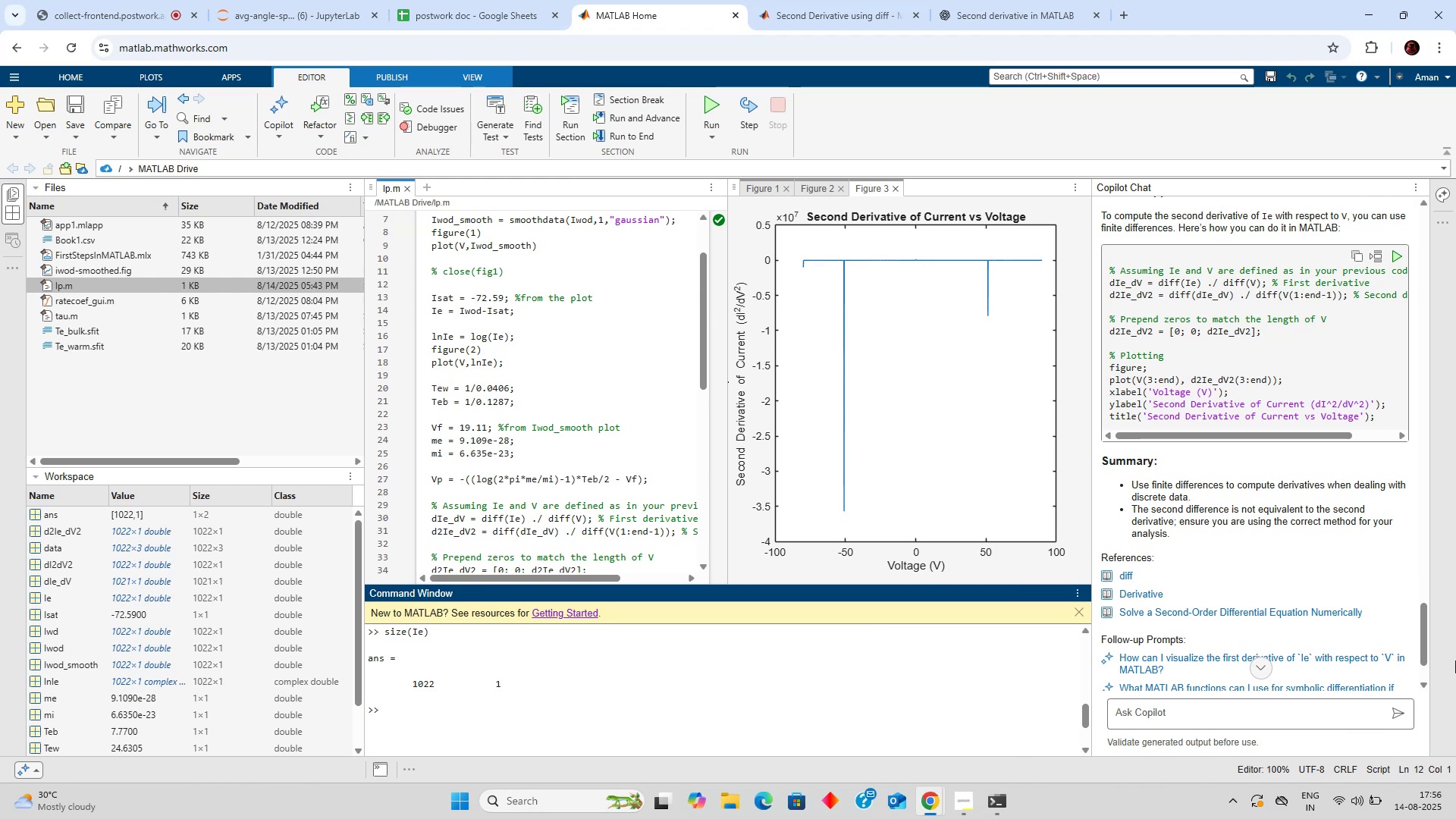 
type(MEAN)
key(Backspace)
key(Backspace)
key(Backspace)
key(Backspace)
type(mean(diff(x)
key(Backspace)
type(V)))
 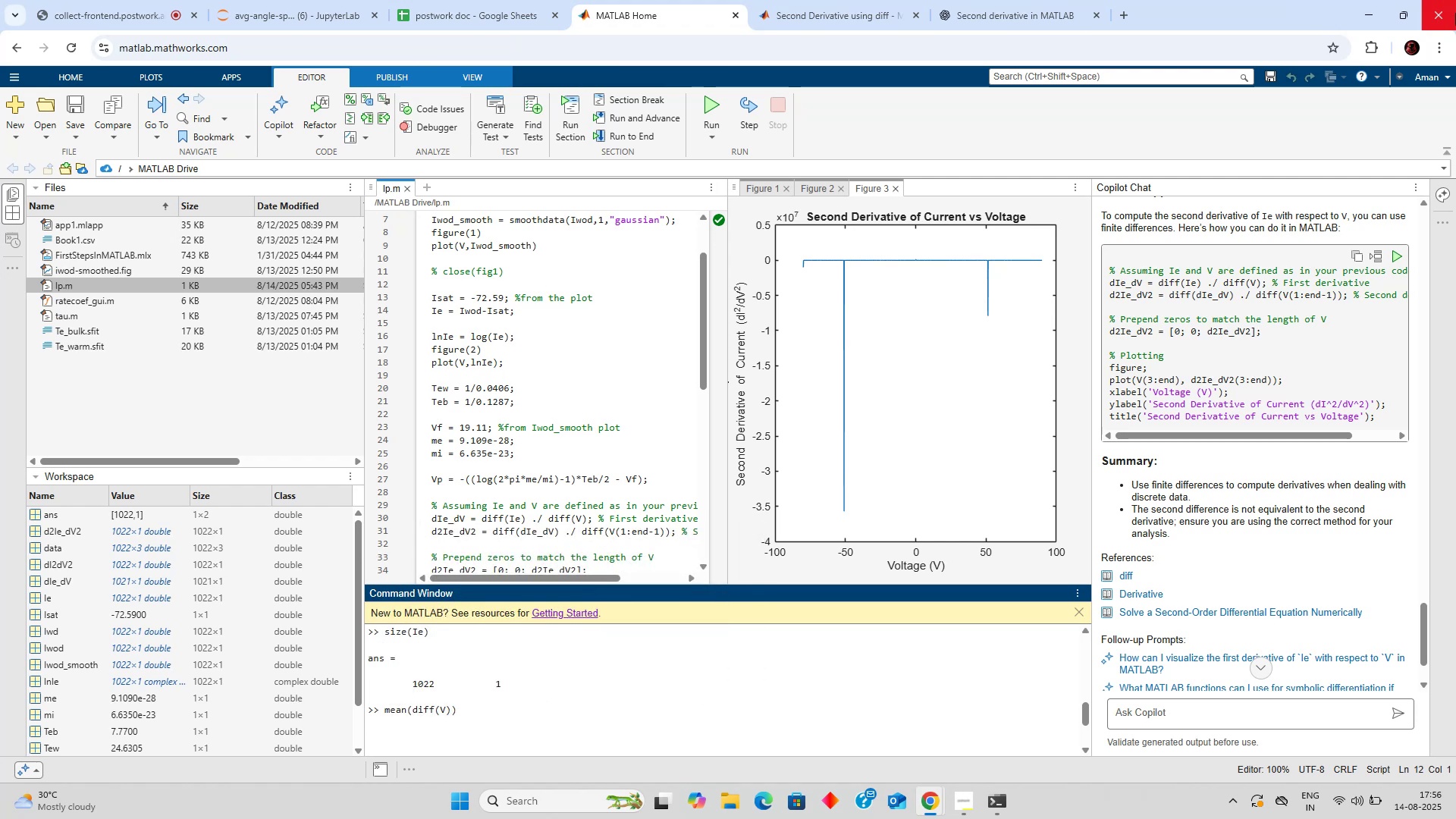 
 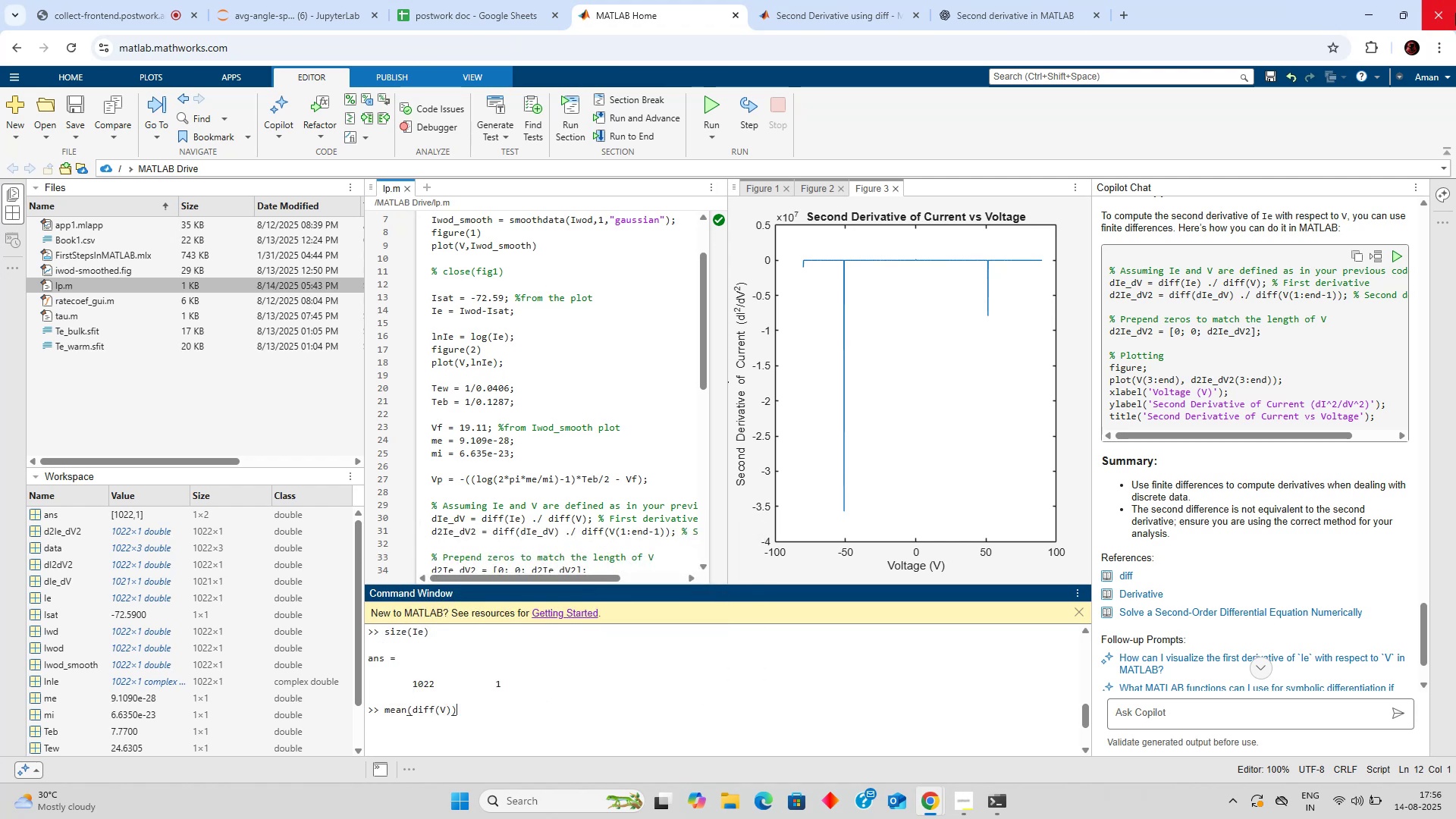 
key(Enter)
 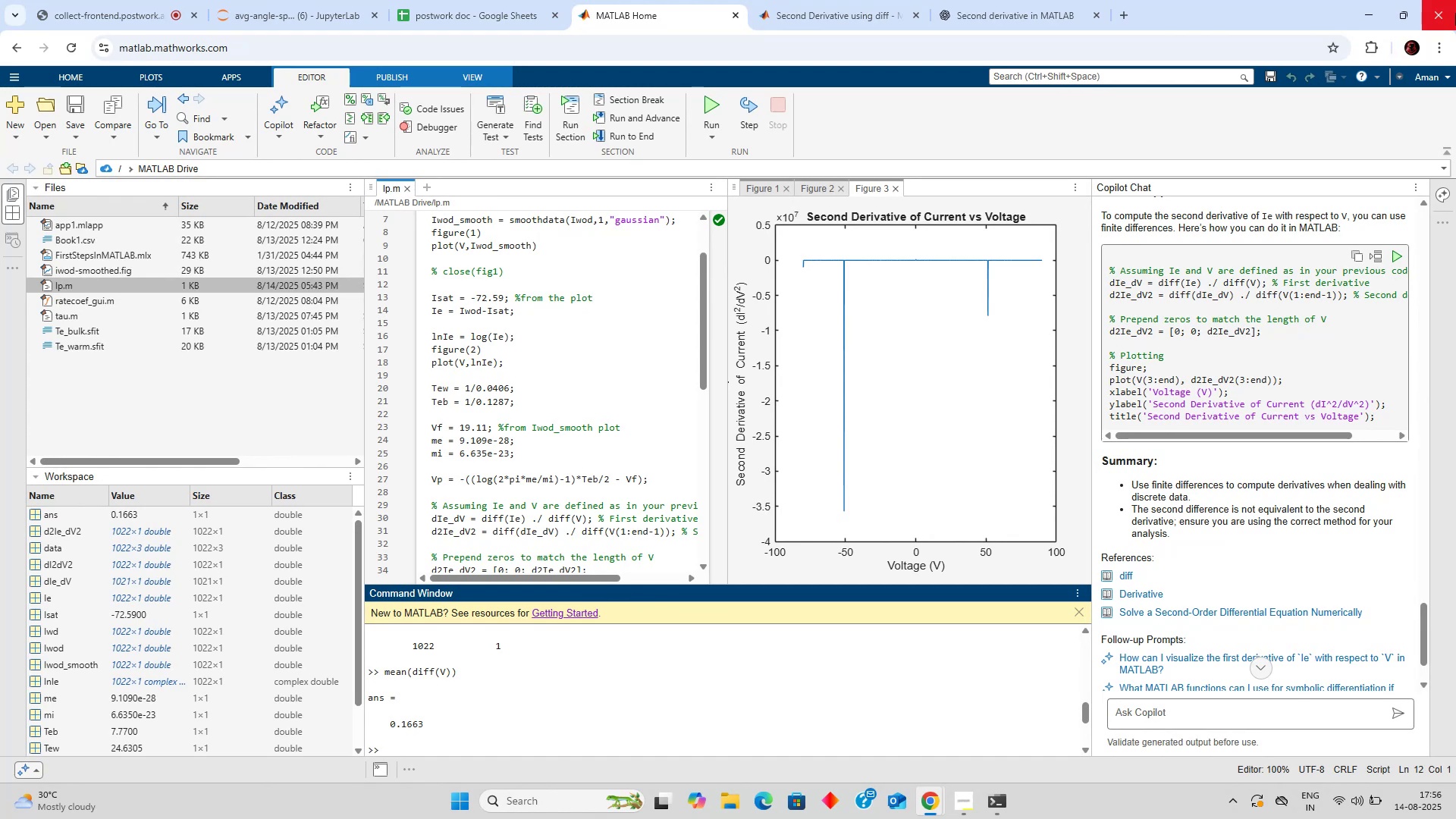 
key(ArrowUp)
 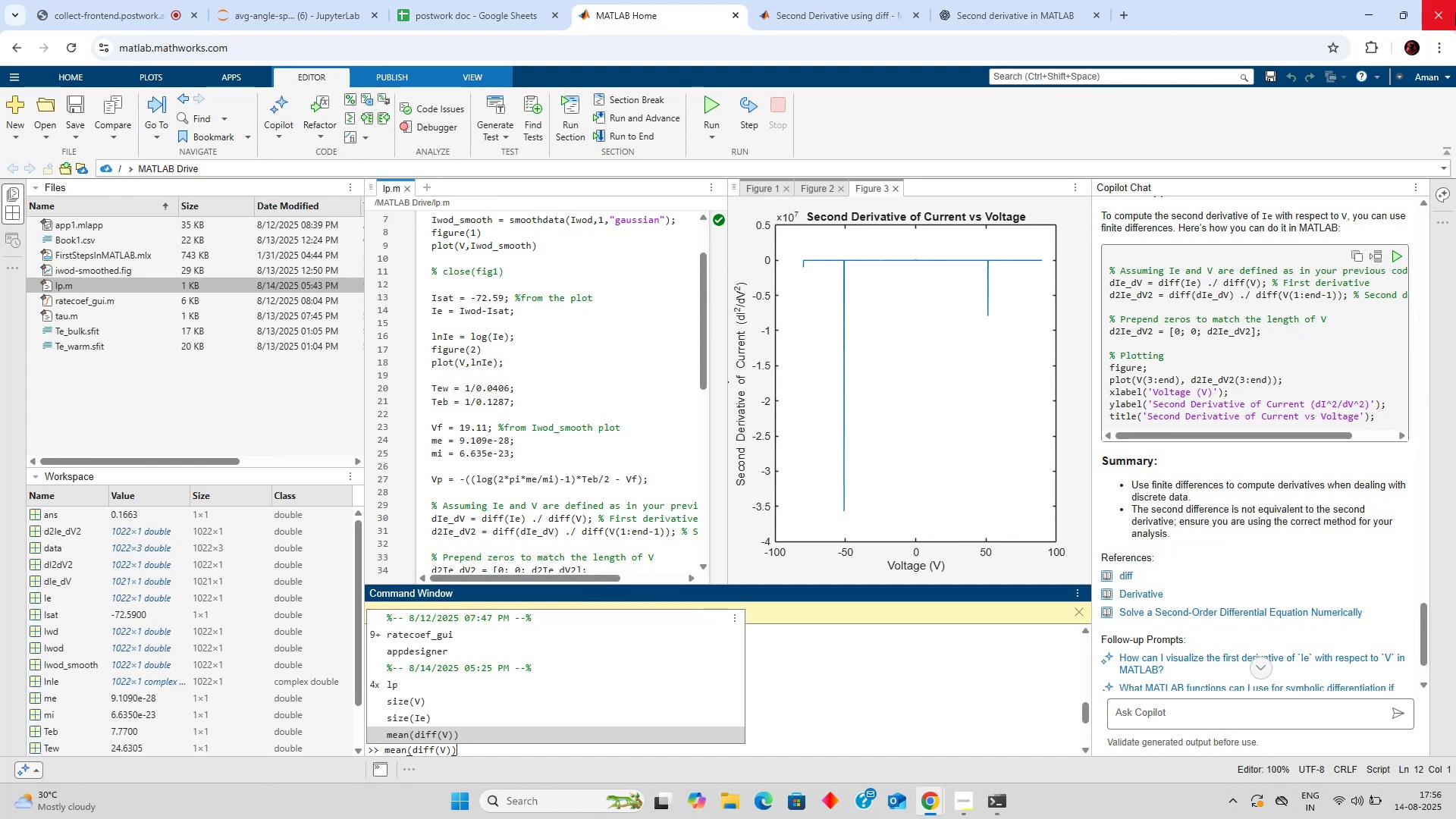 
key(ArrowLeft)
 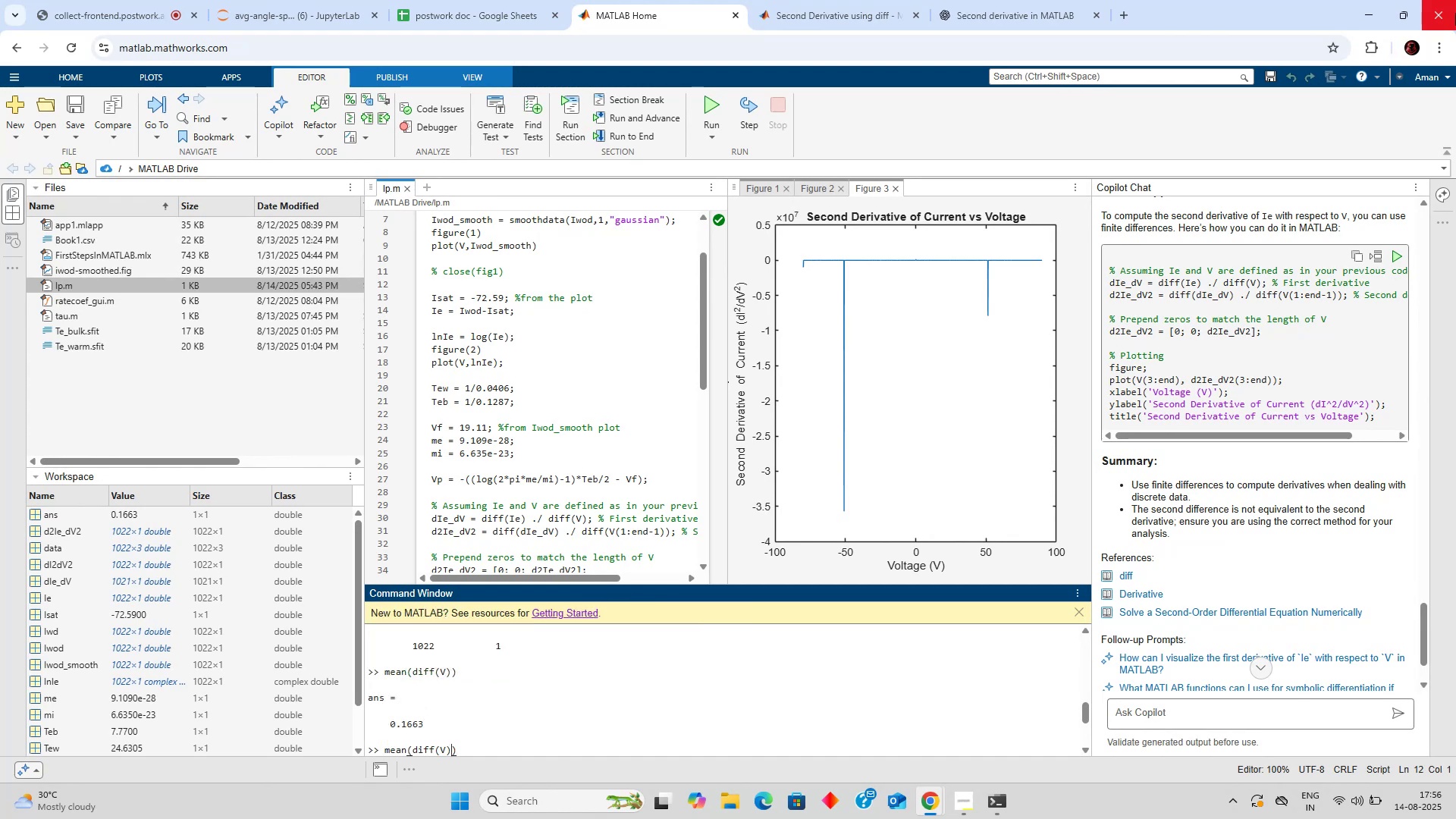 
key(ArrowLeft)
 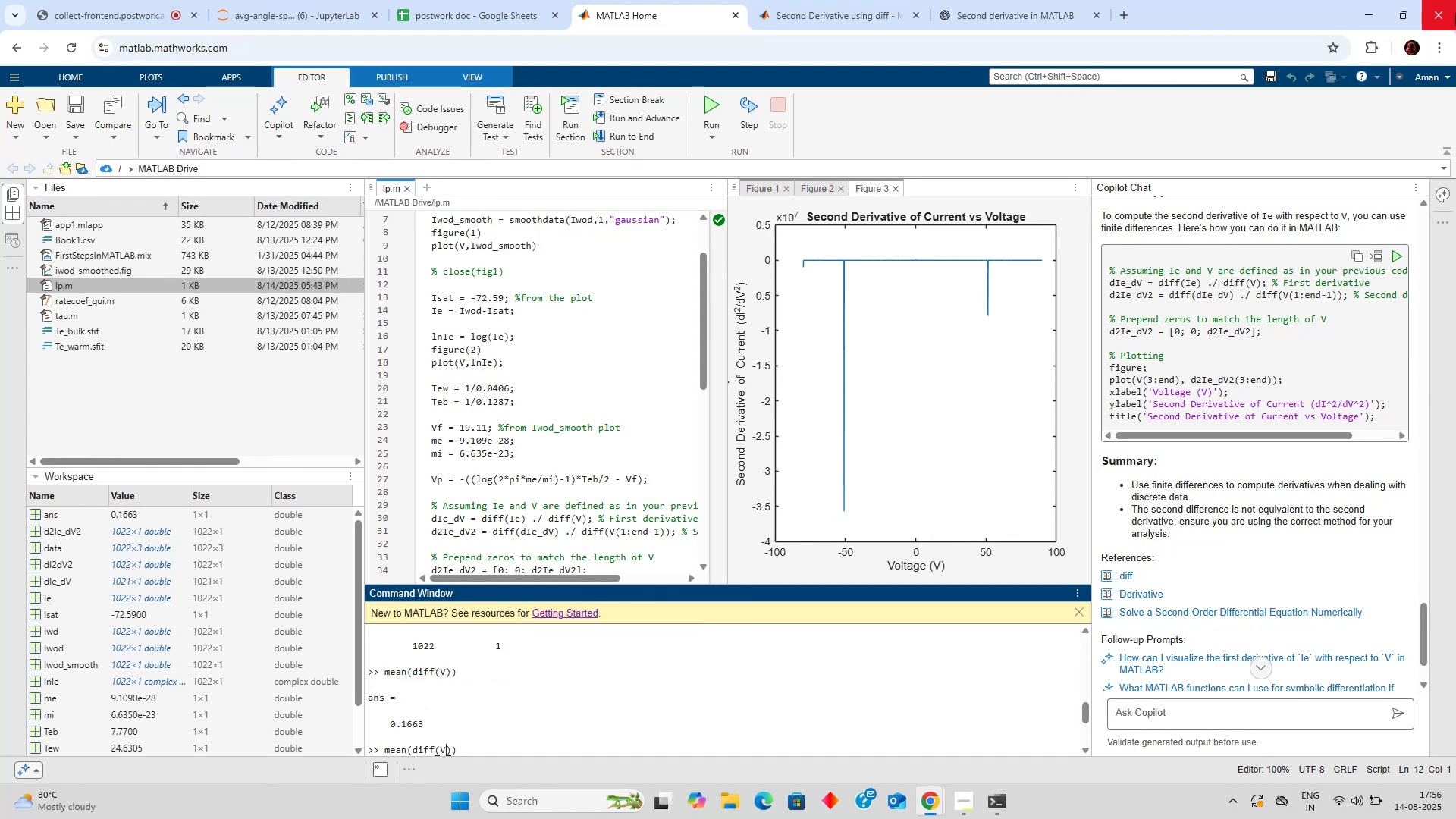 
key(Backspace)
type(Ie)
 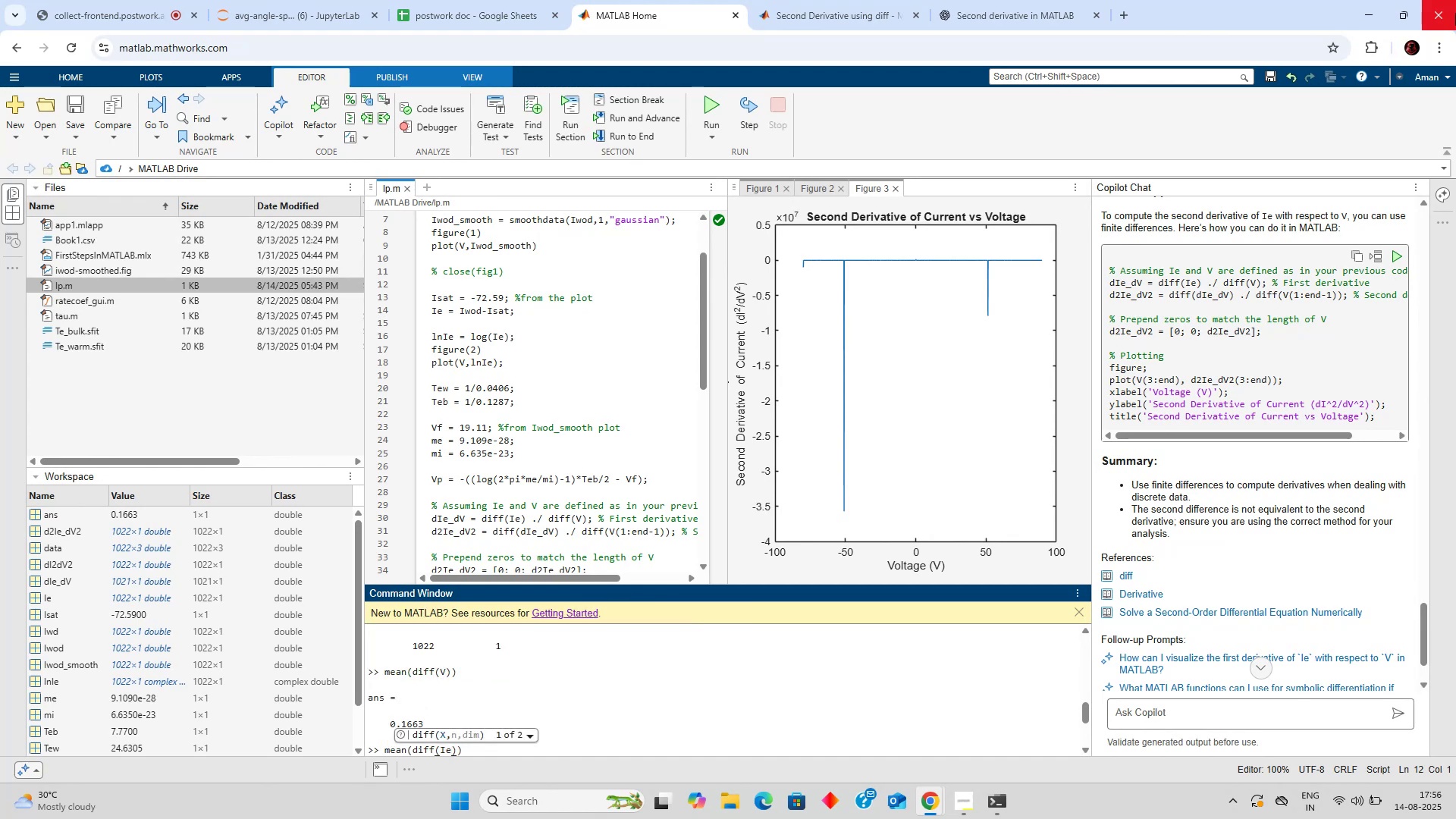 
key(ArrowRight)
 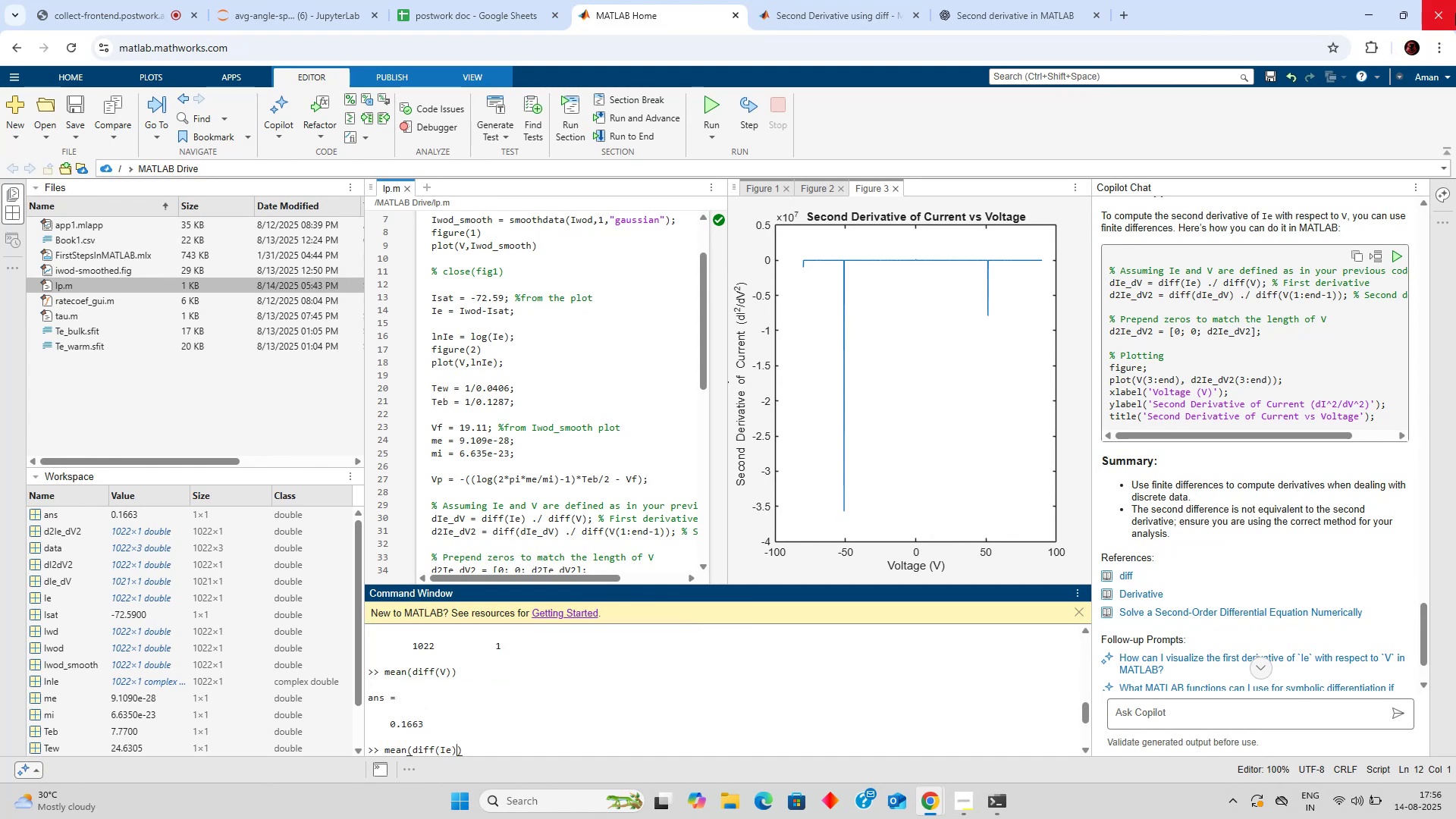 
key(ArrowRight)
 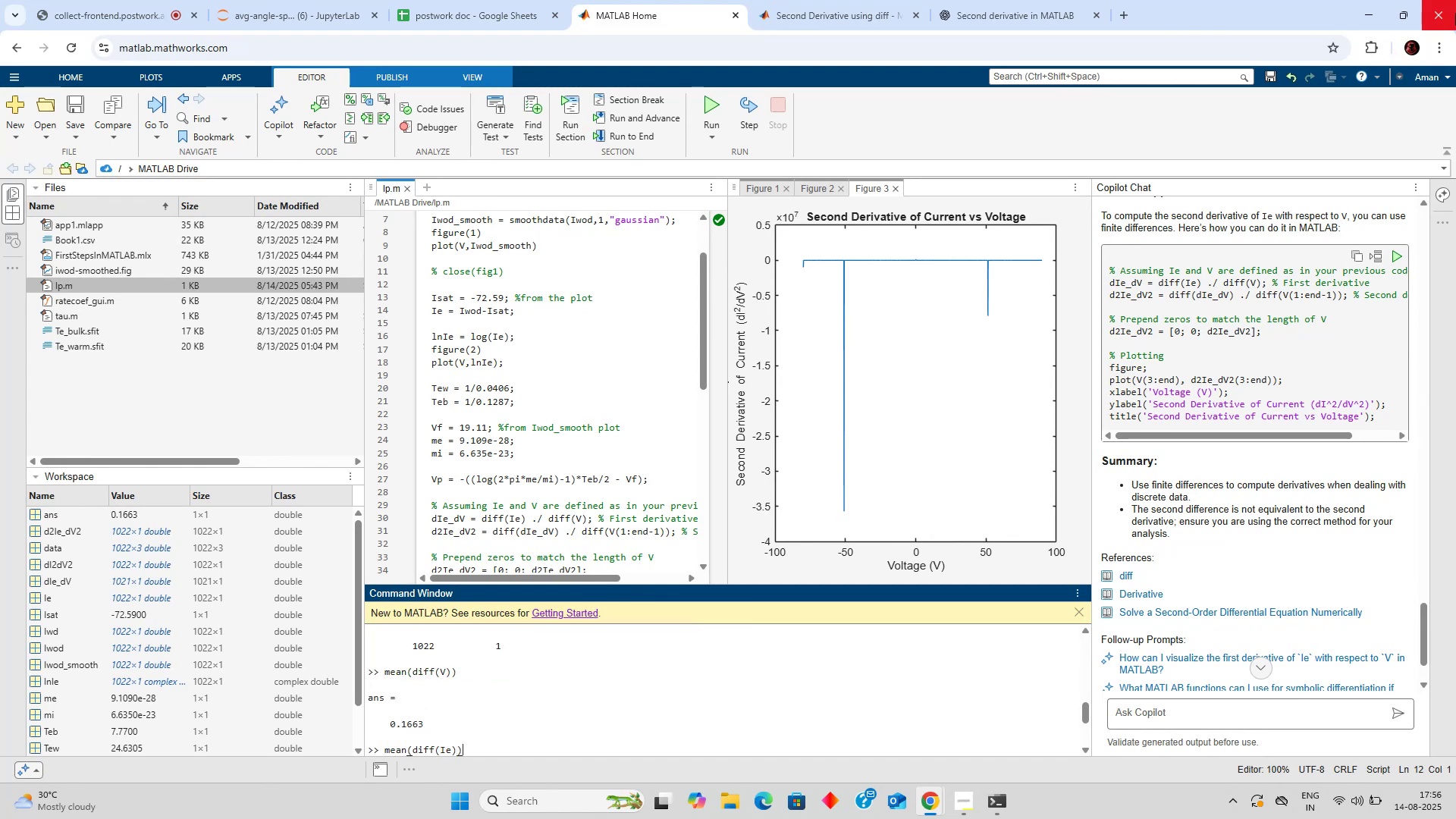 
key(Enter)
 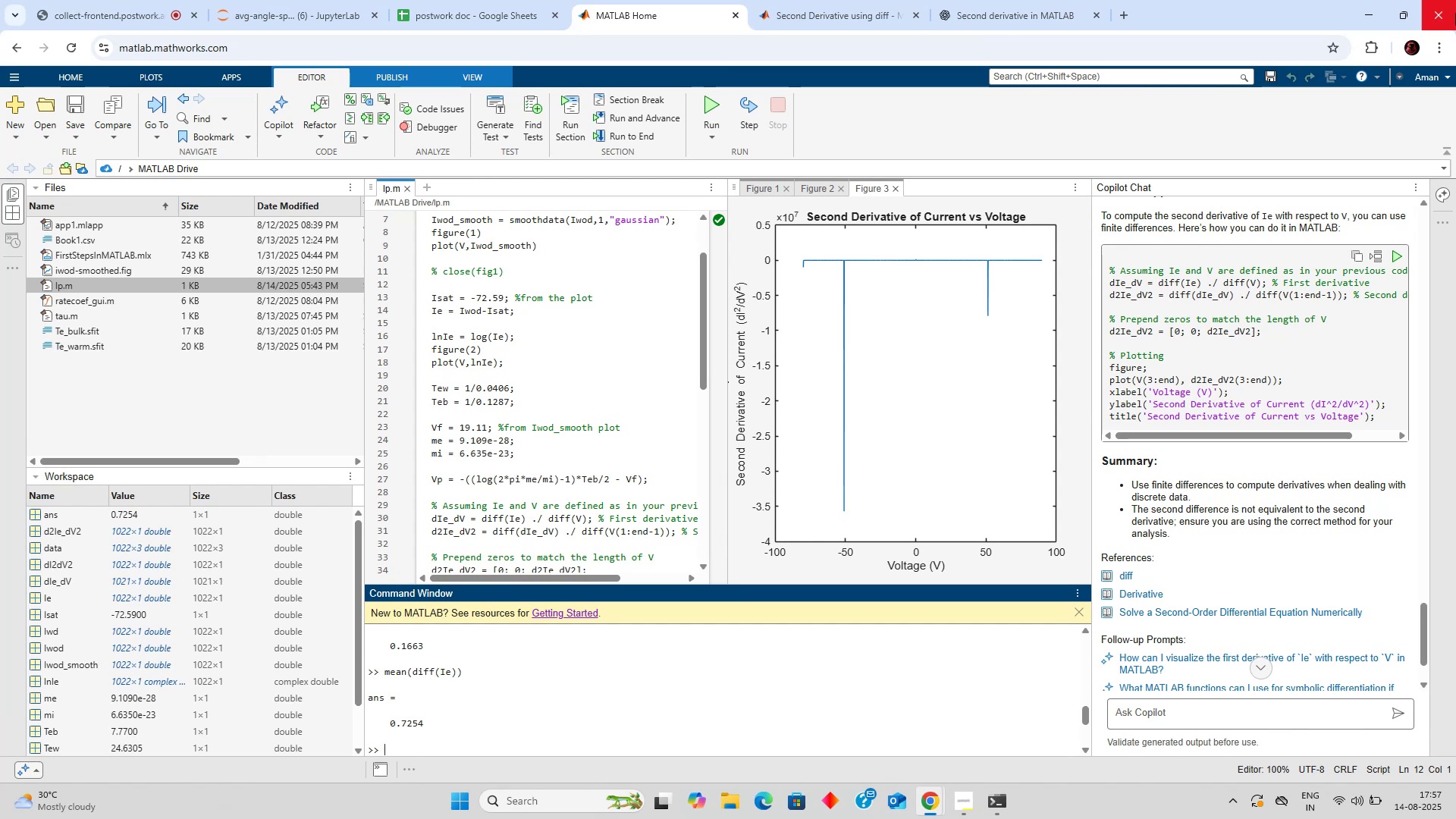 
wait(78.03)
 